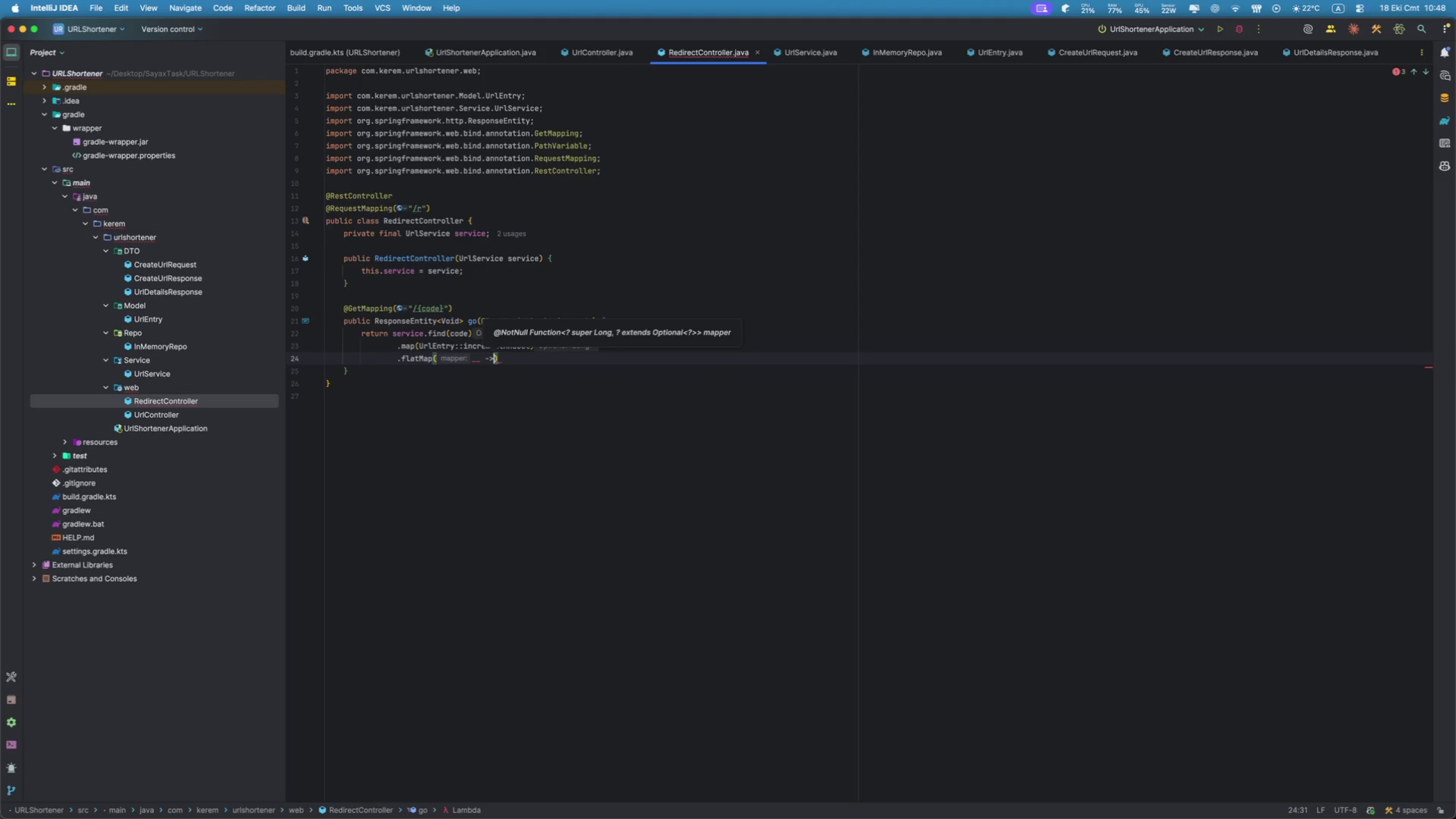 
key(S)
 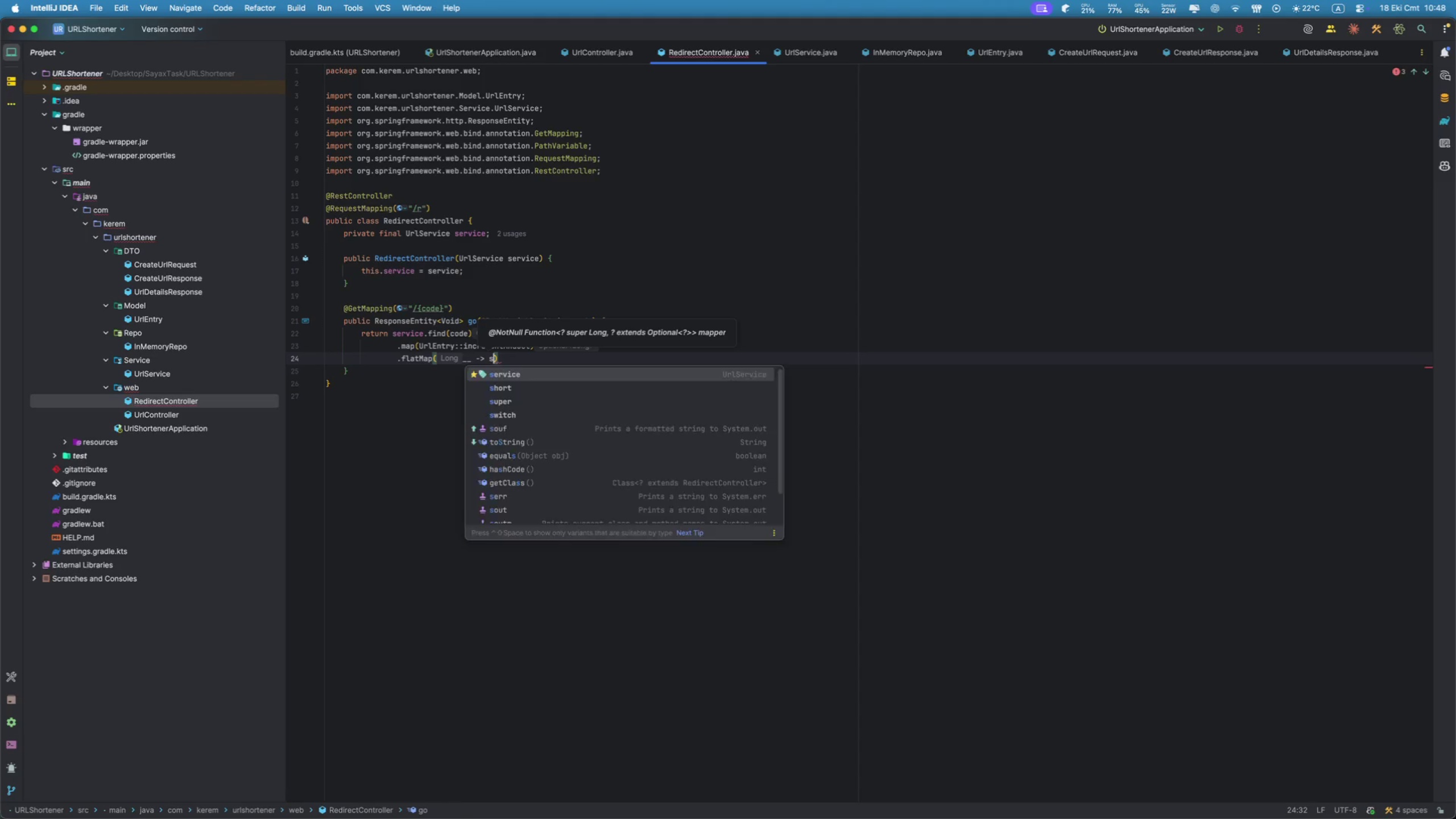 
key(Enter)
 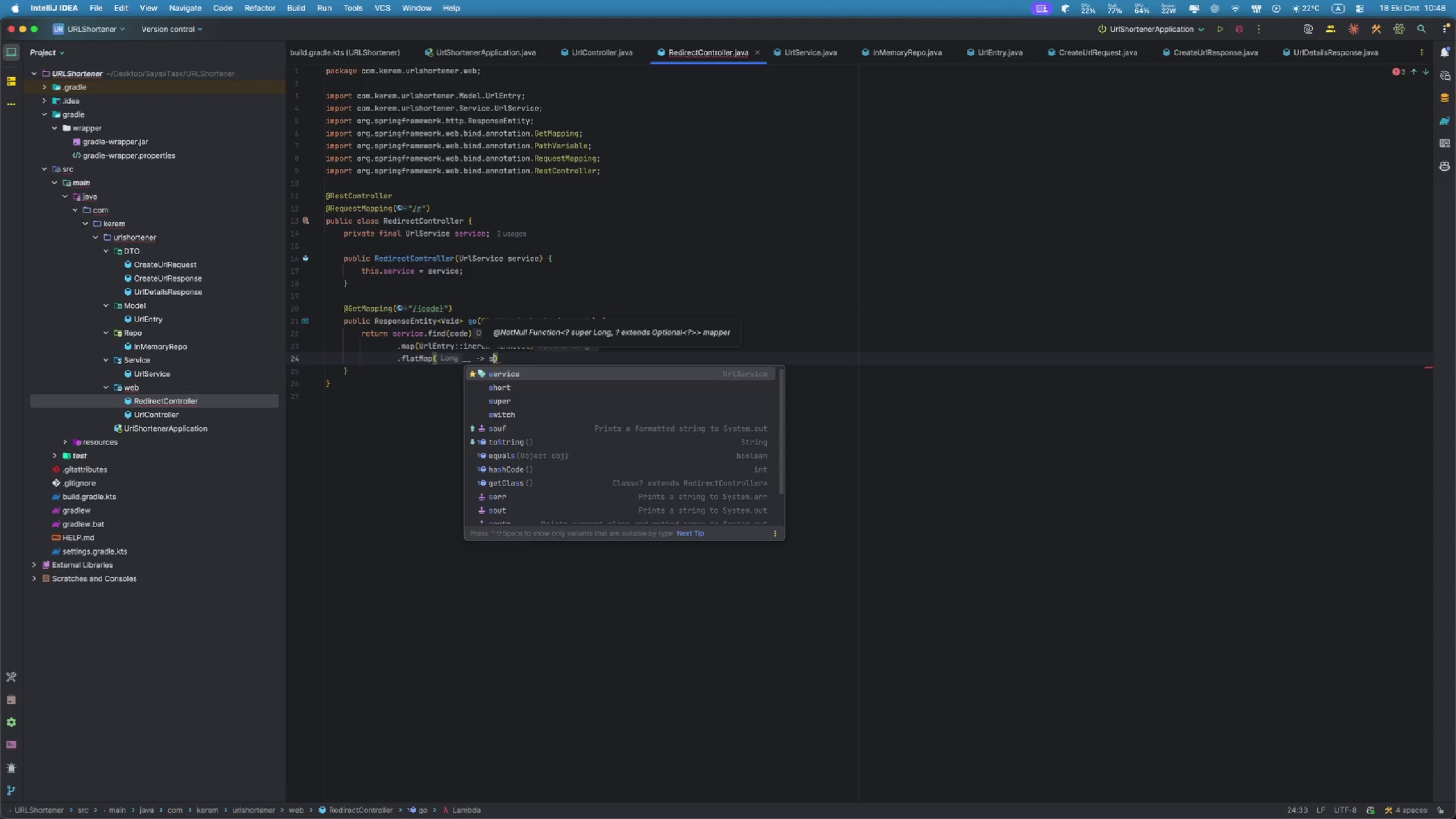 
key(Period)
 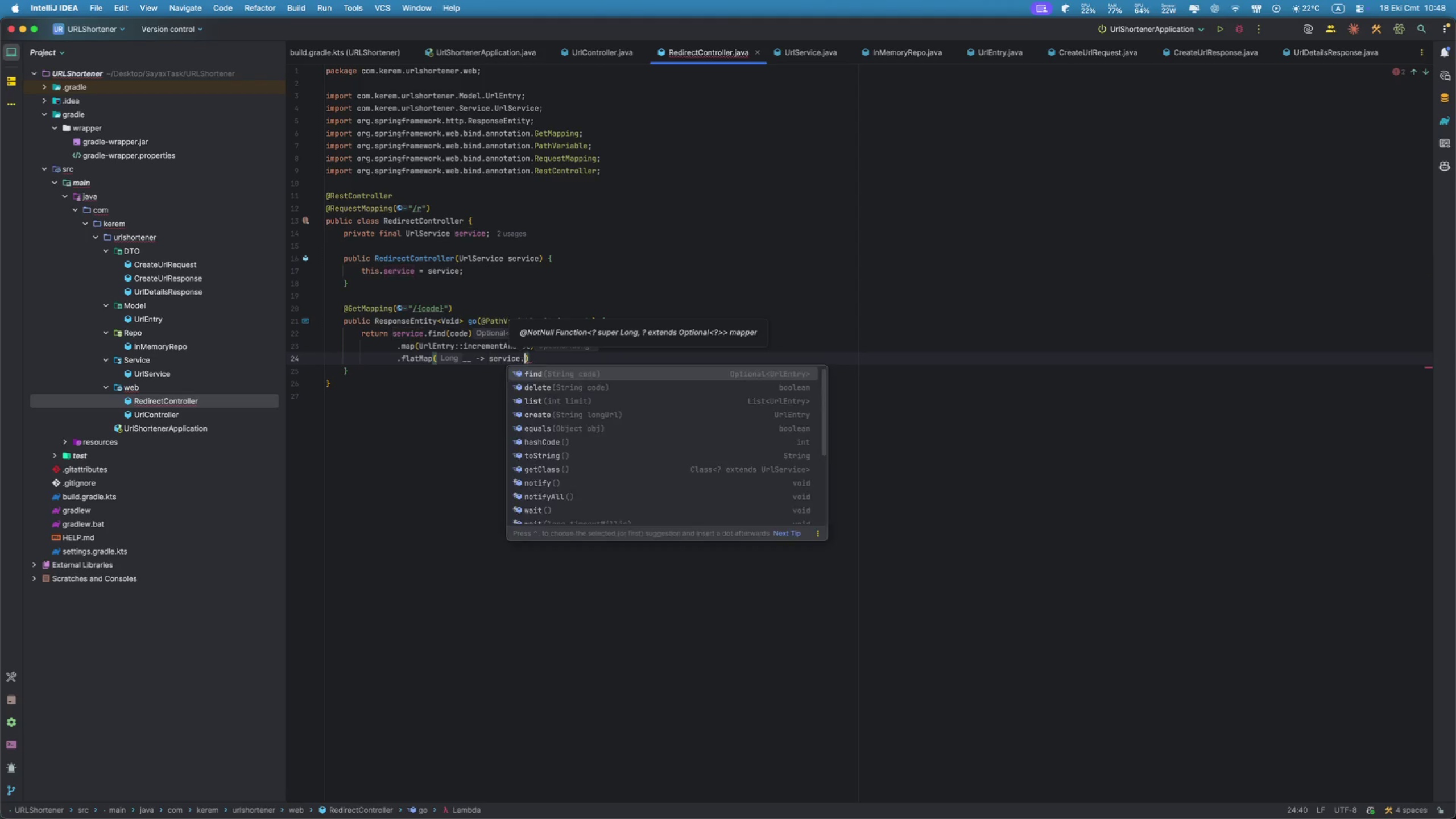 
key(Enter)
 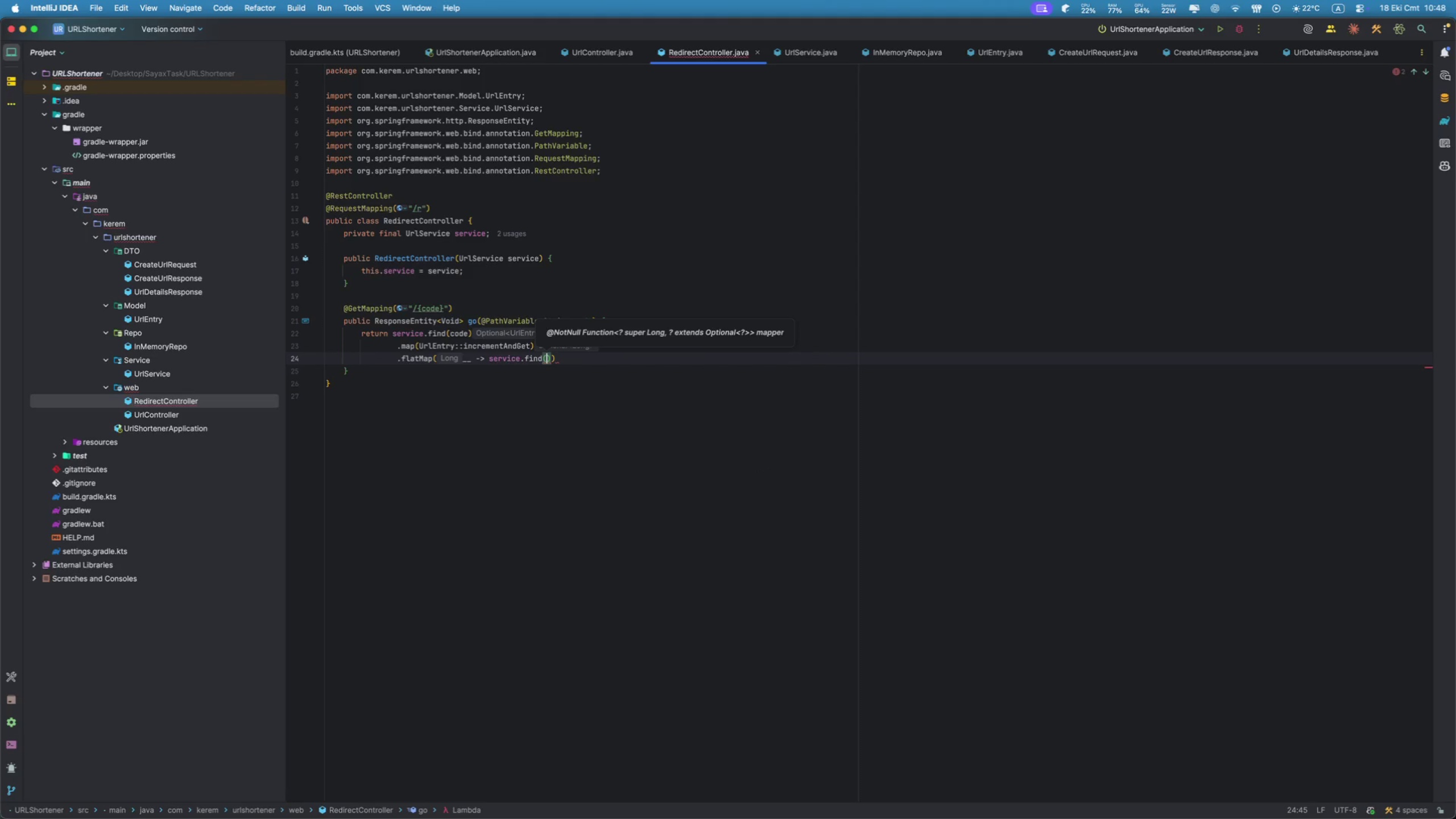 
type(code)
 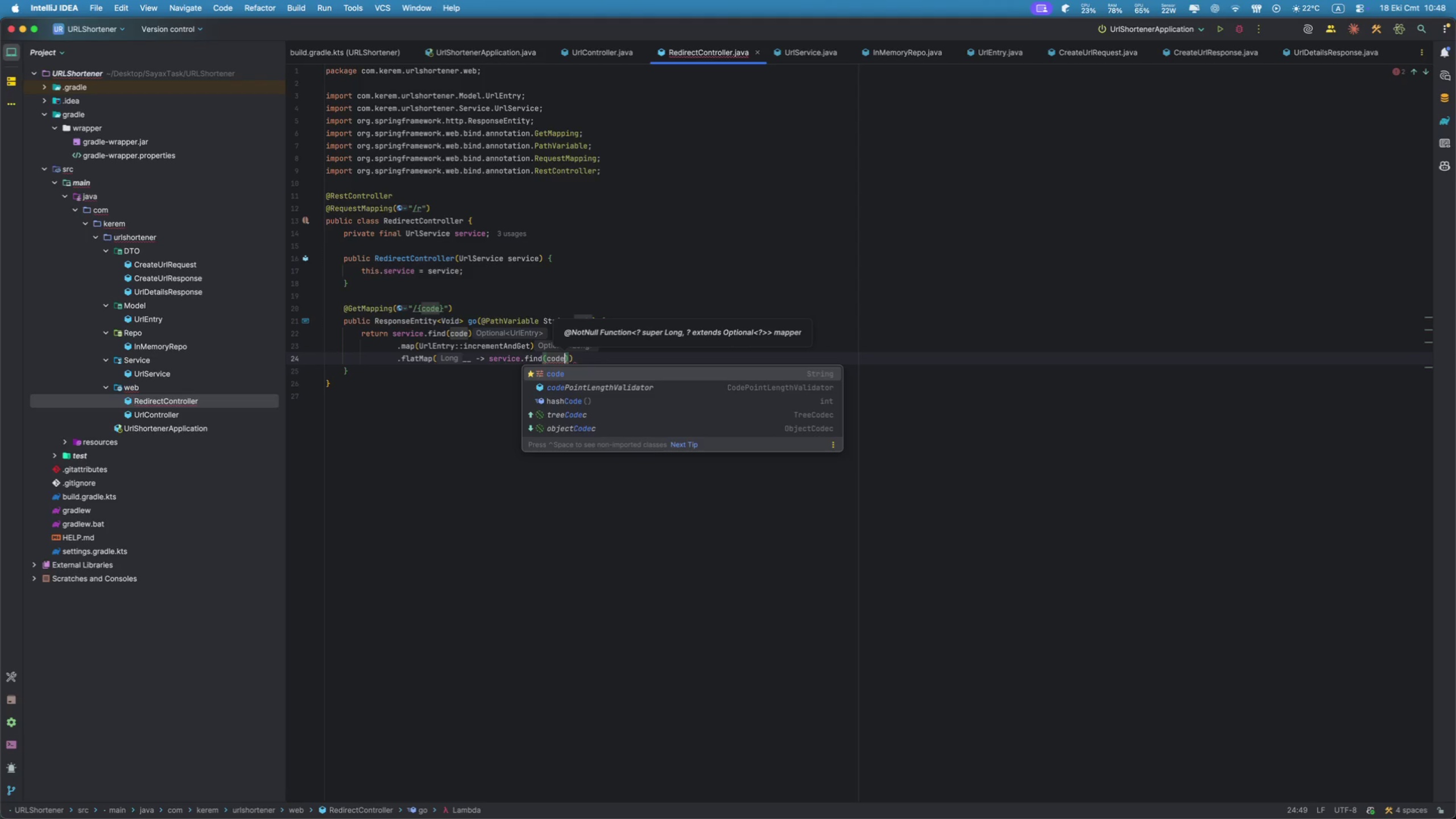 
key(ArrowRight)
 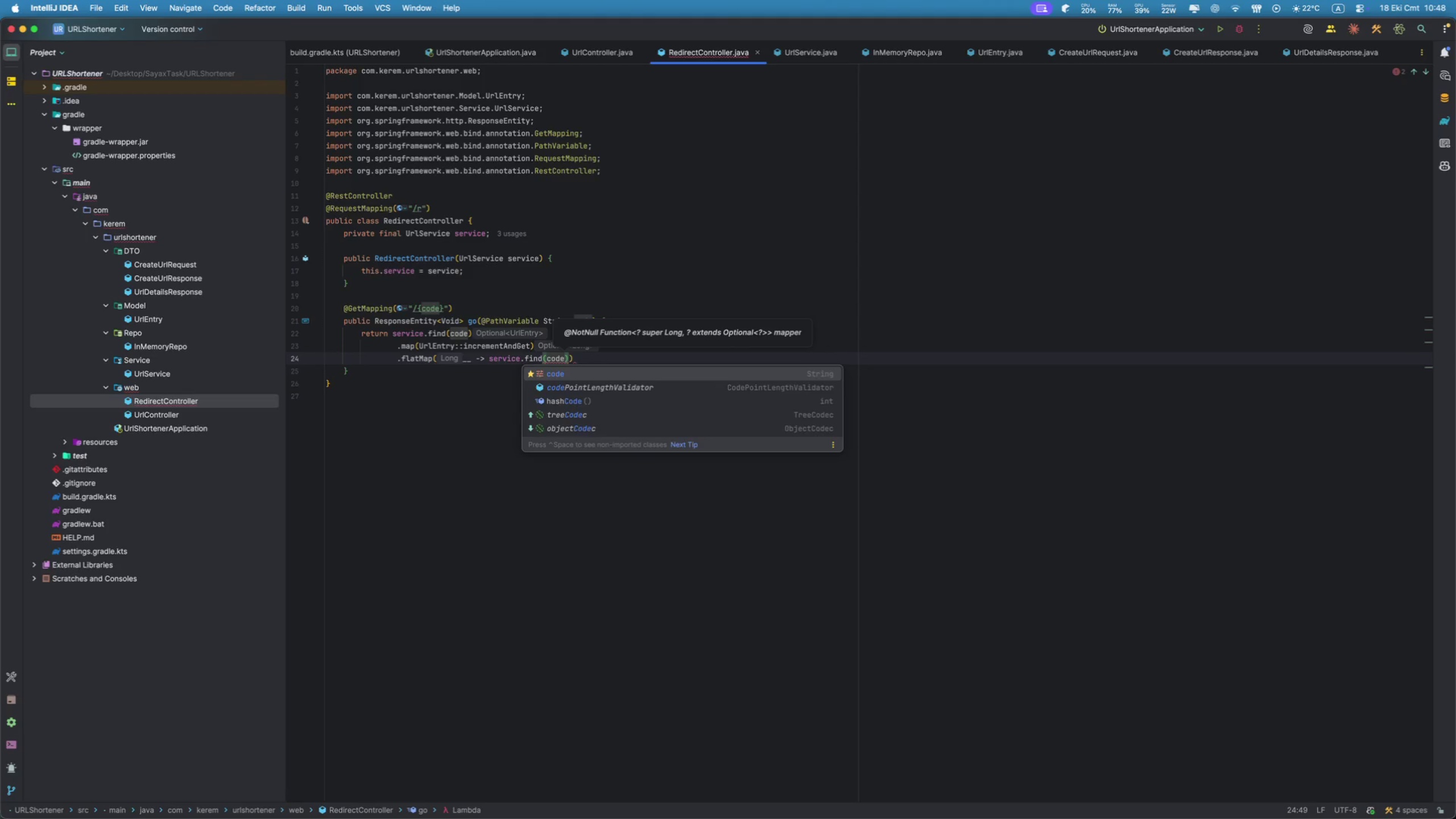 
key(ArrowRight)
 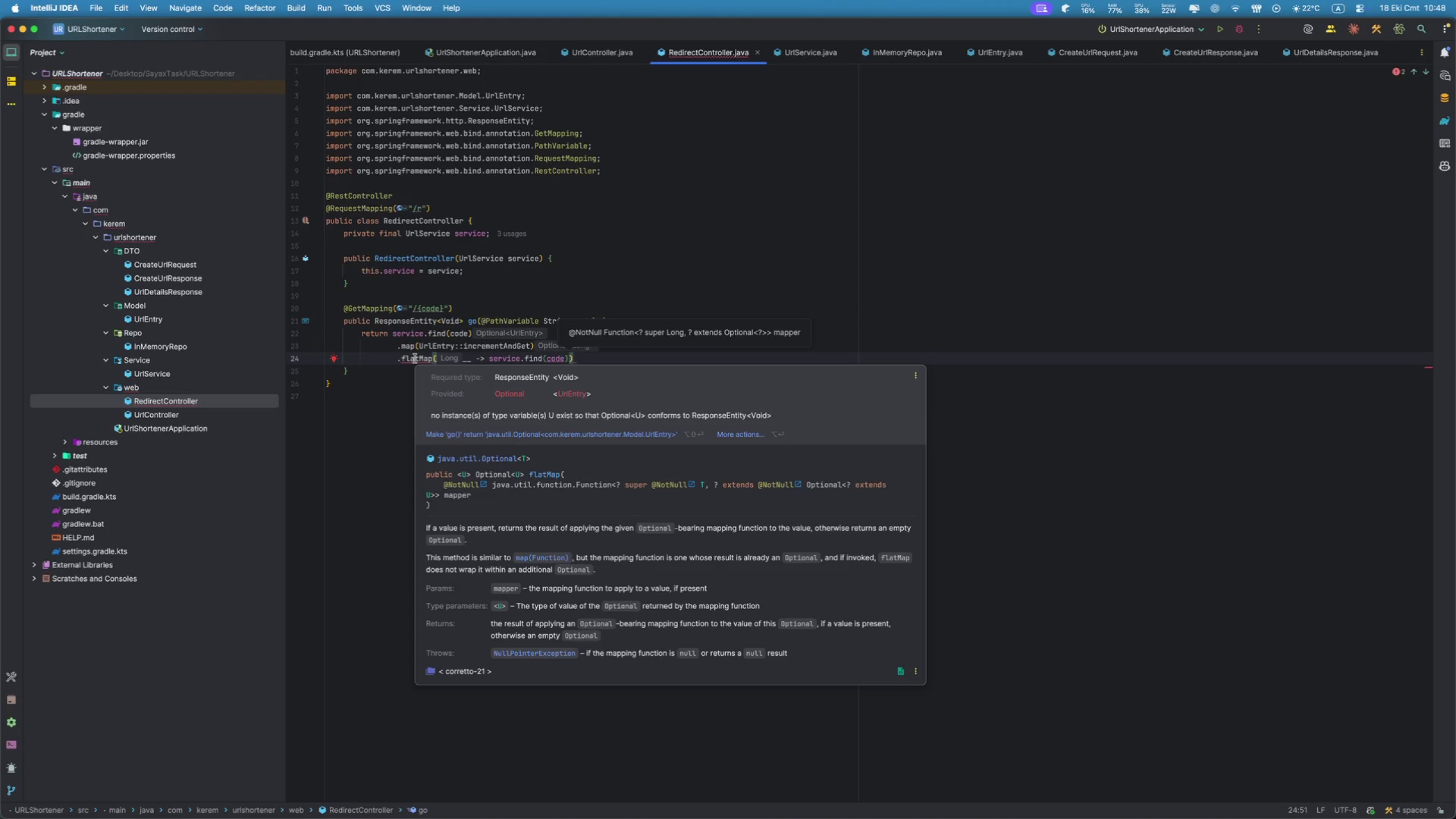 
wait(5.15)
 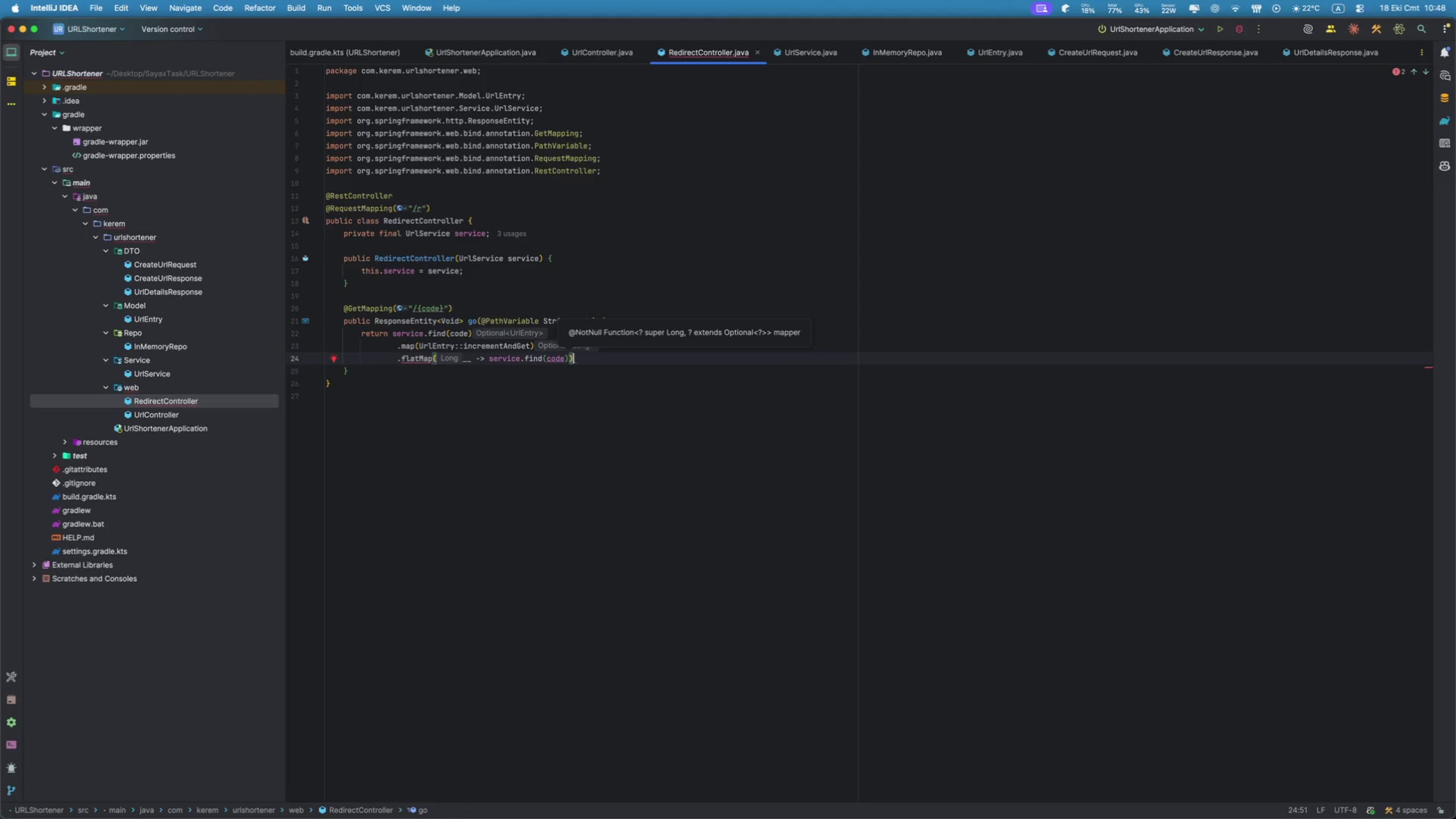 
key(Enter)
 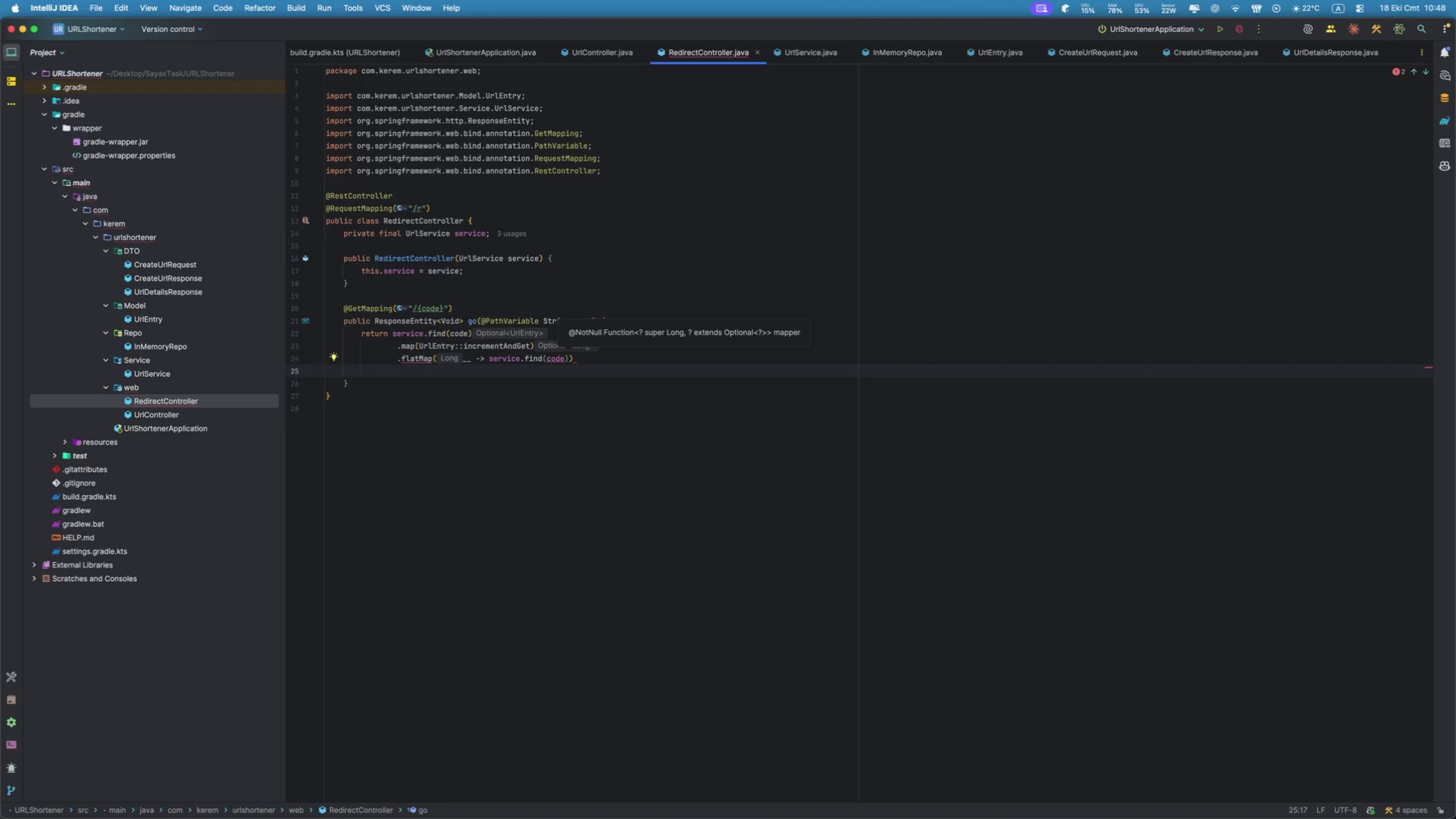 
type(.map)
 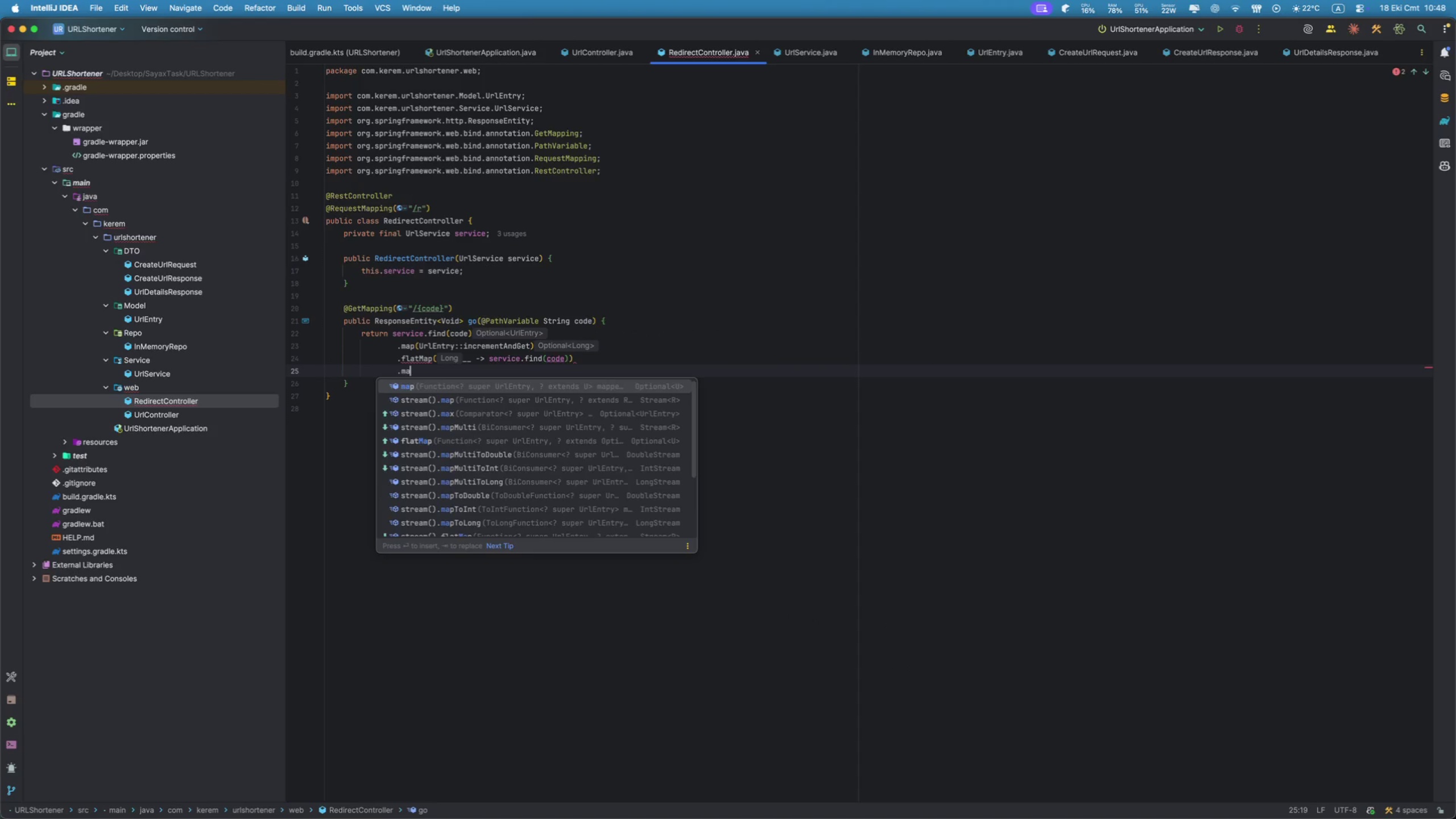 
key(Enter)
 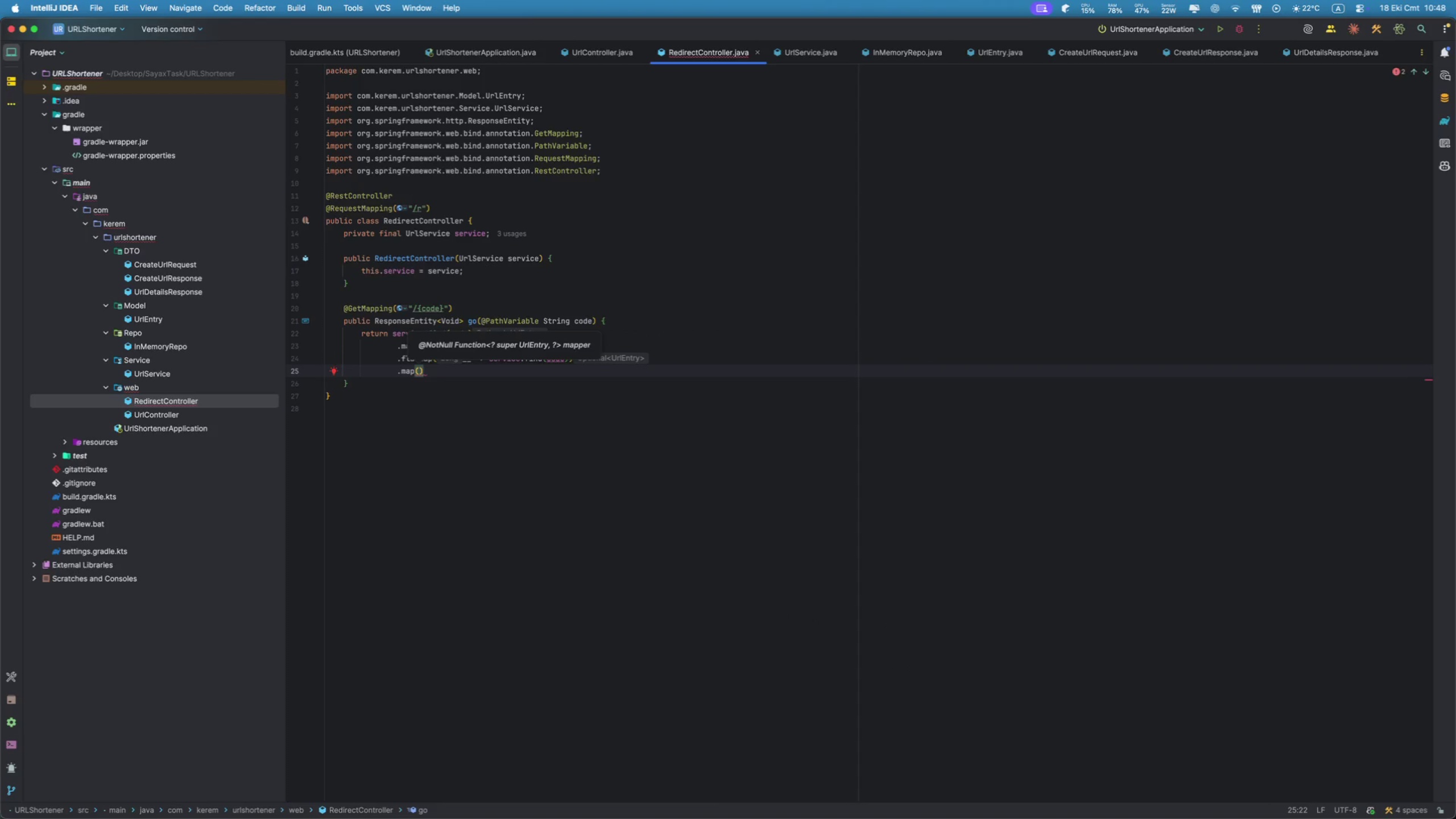 
type(e -> Resp)
 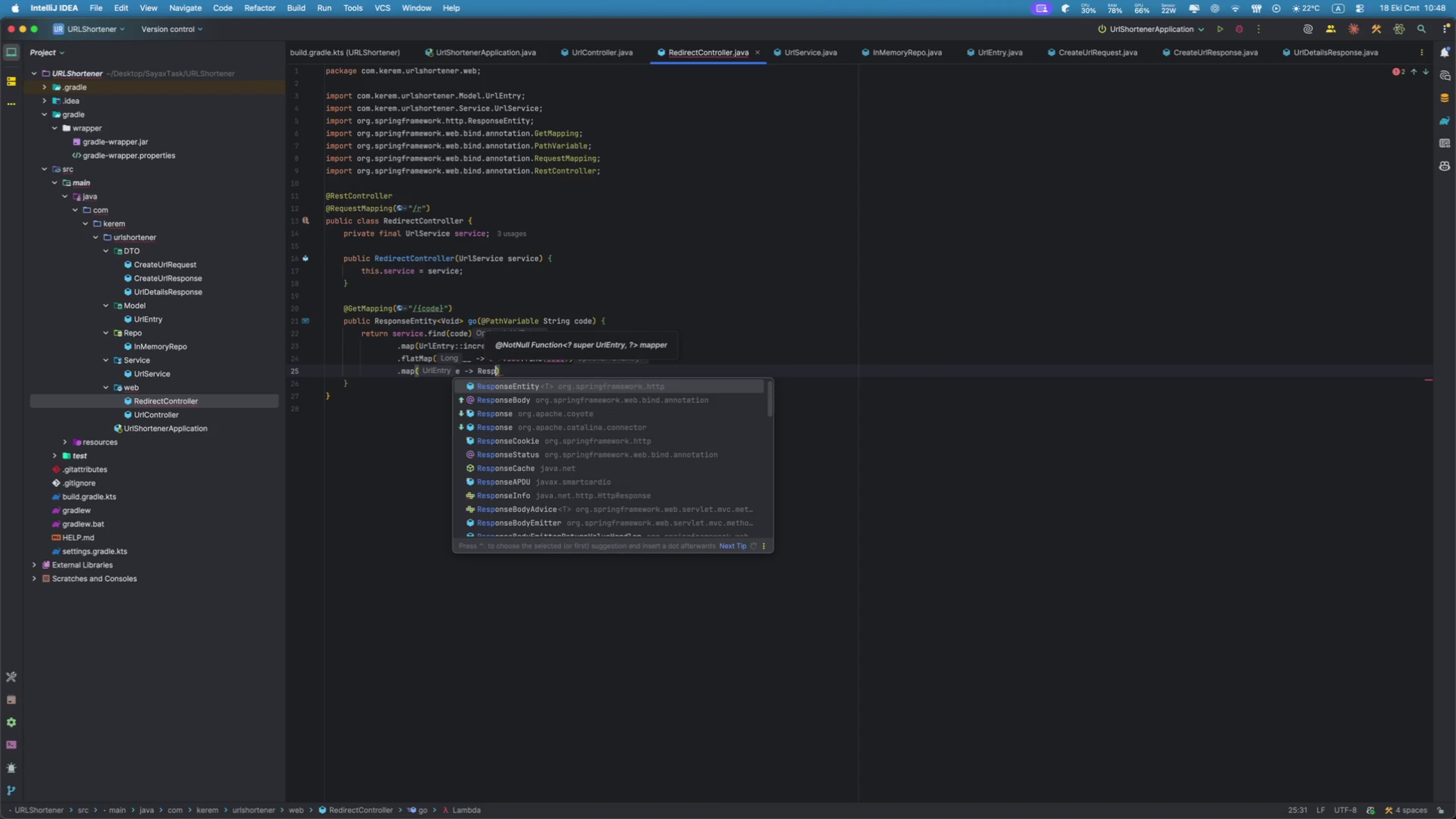 
 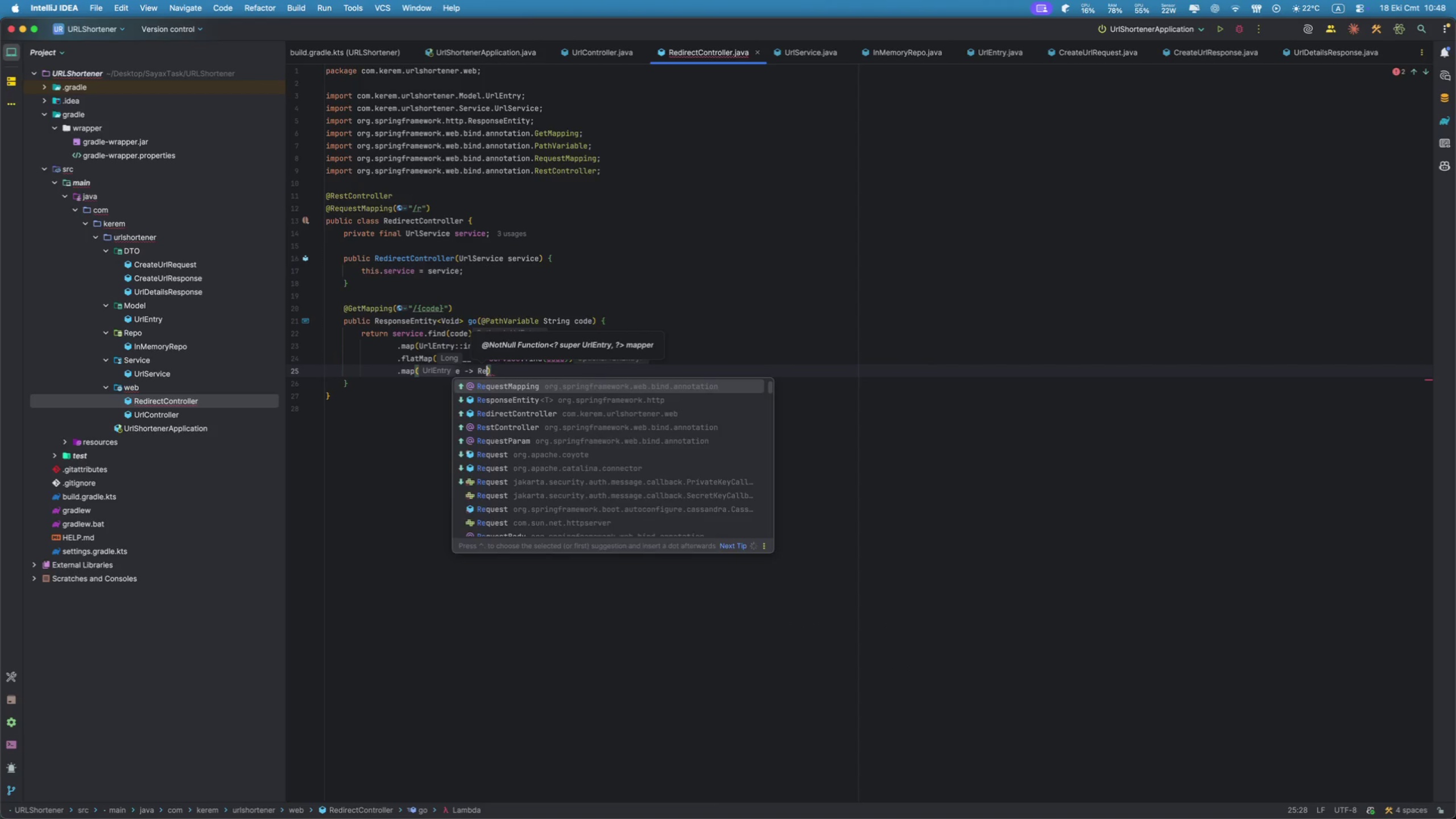 
key(Enter)
 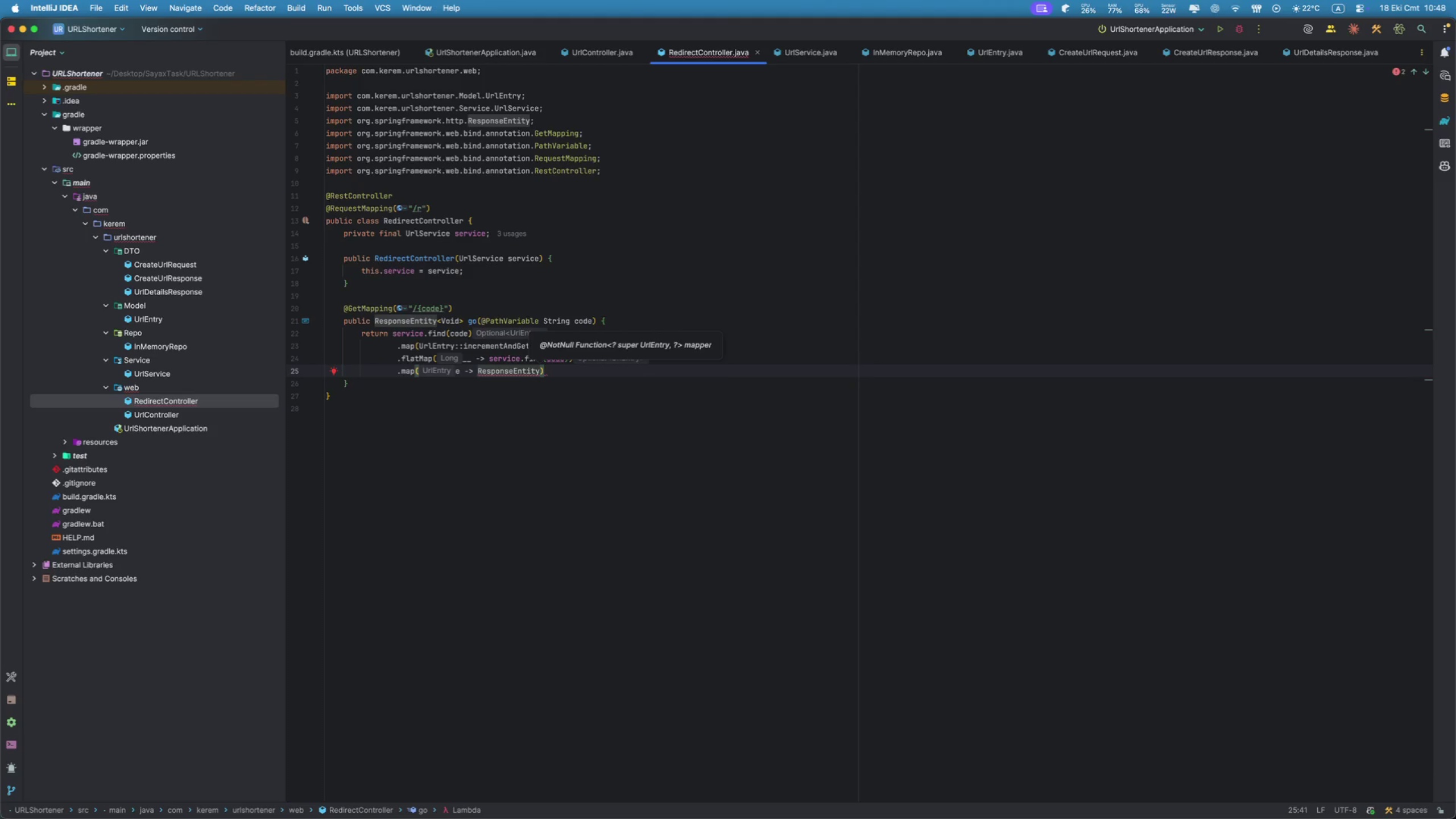 
type(.sta)
 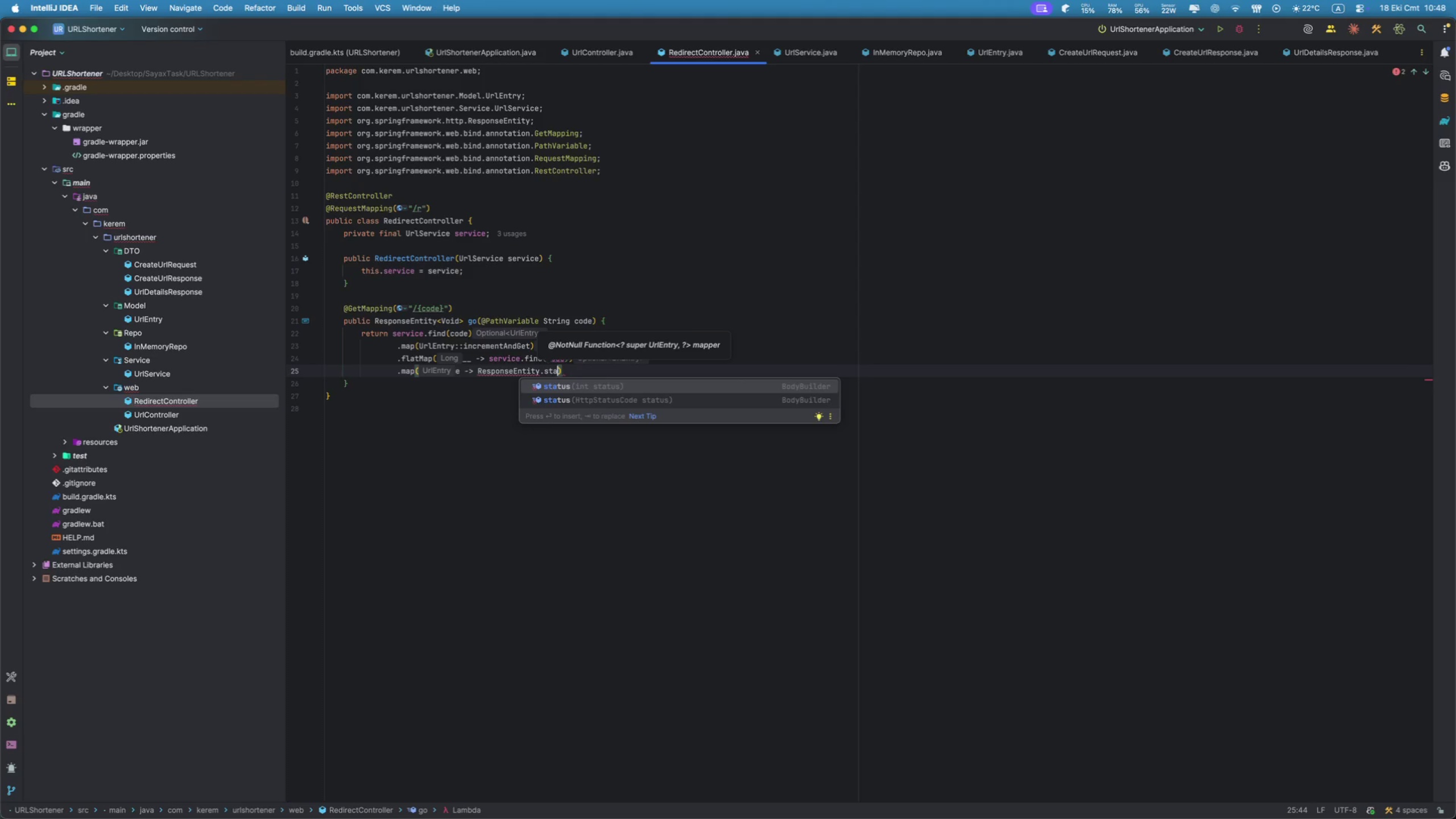 
key(Enter)
 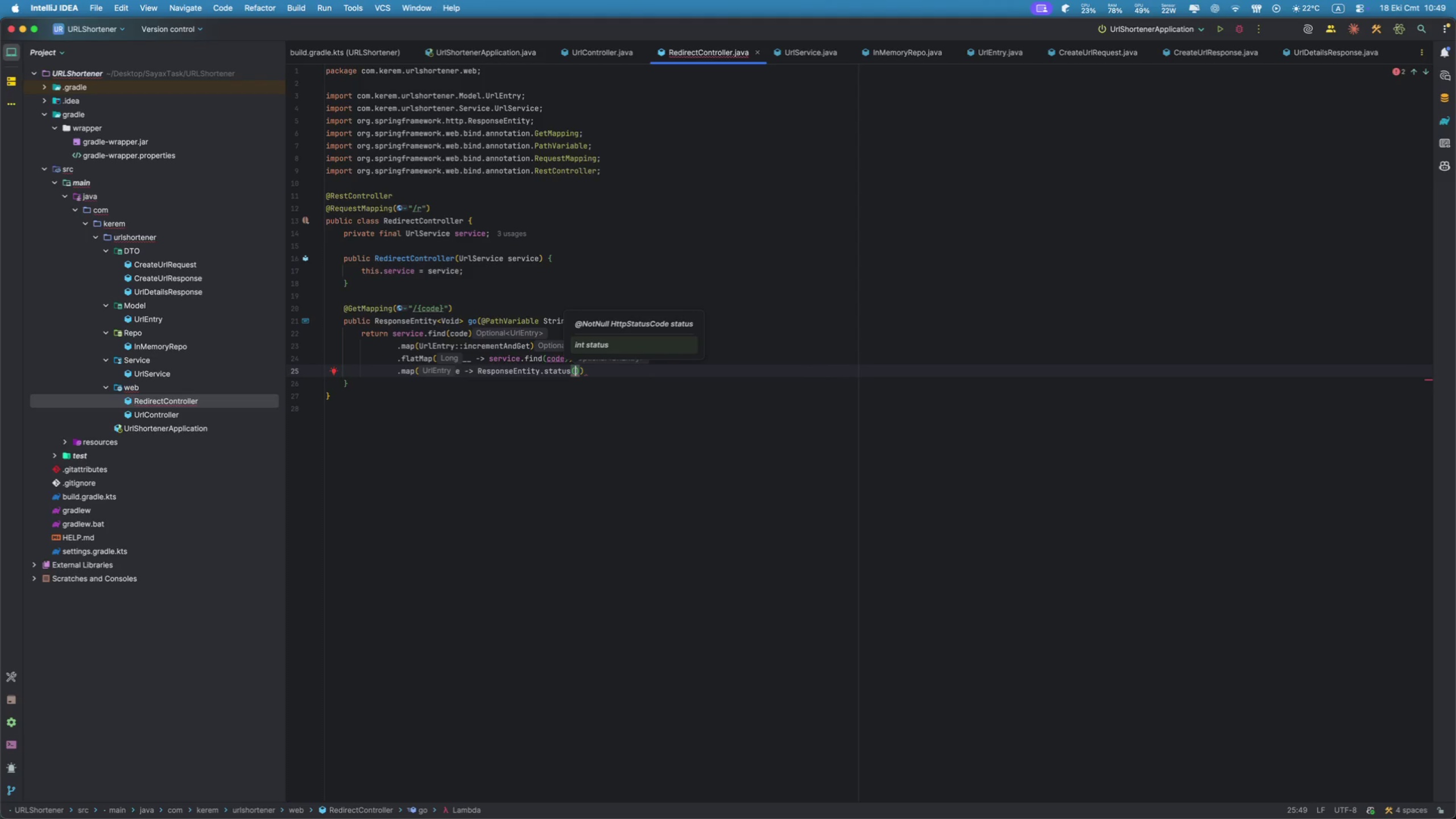 
type(302)
 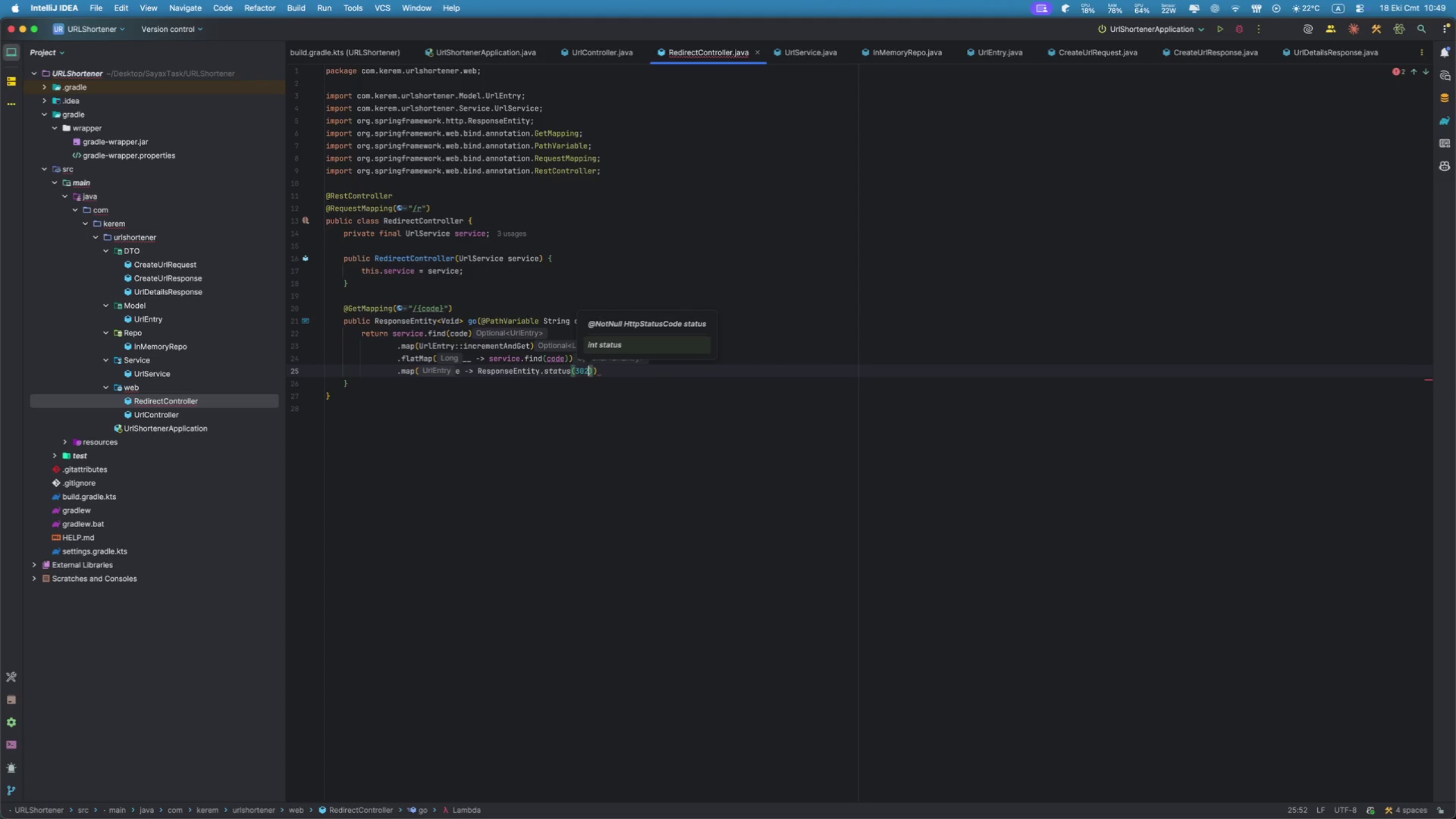 
key(ArrowRight)
 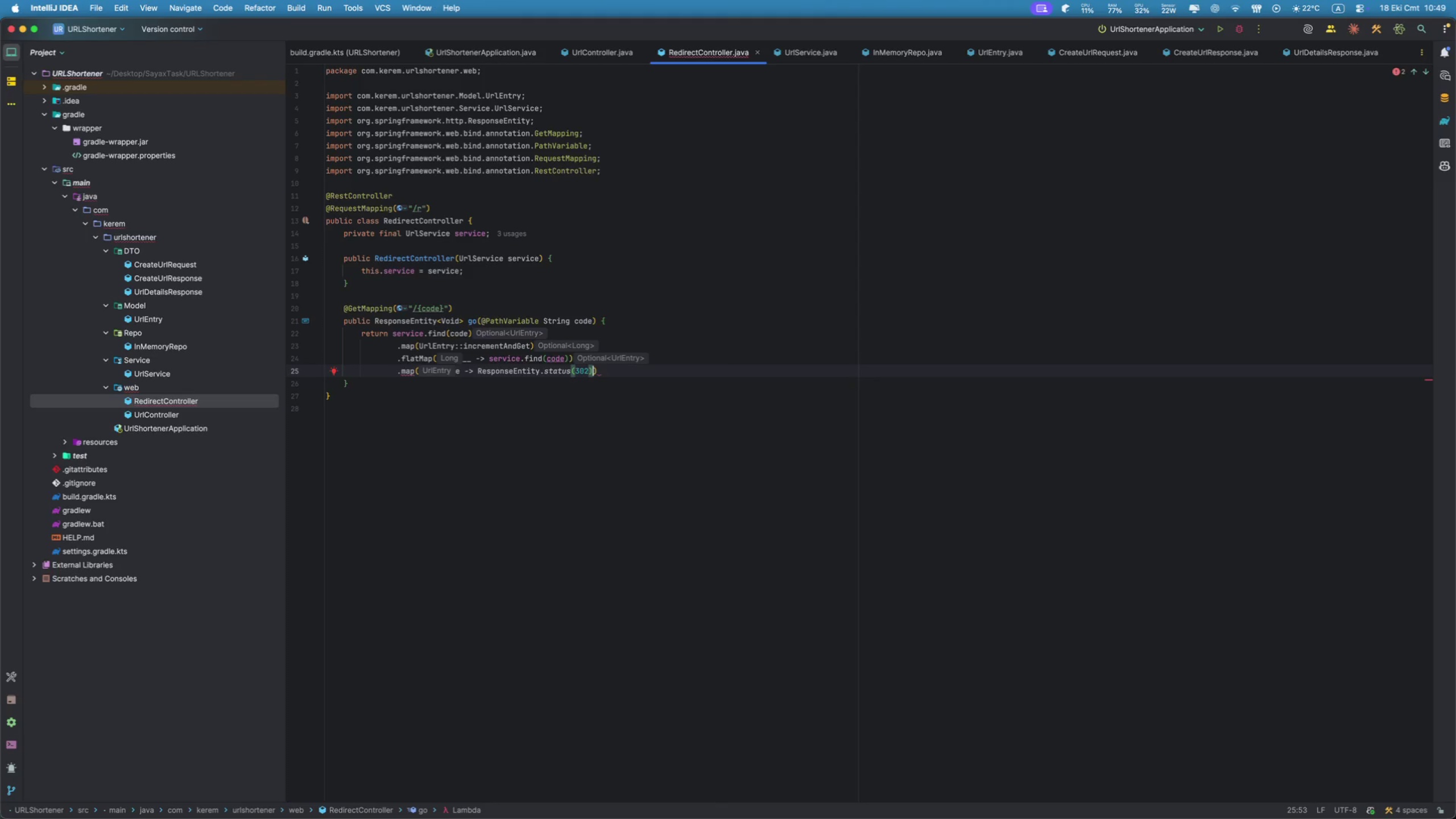 
key(Enter)
 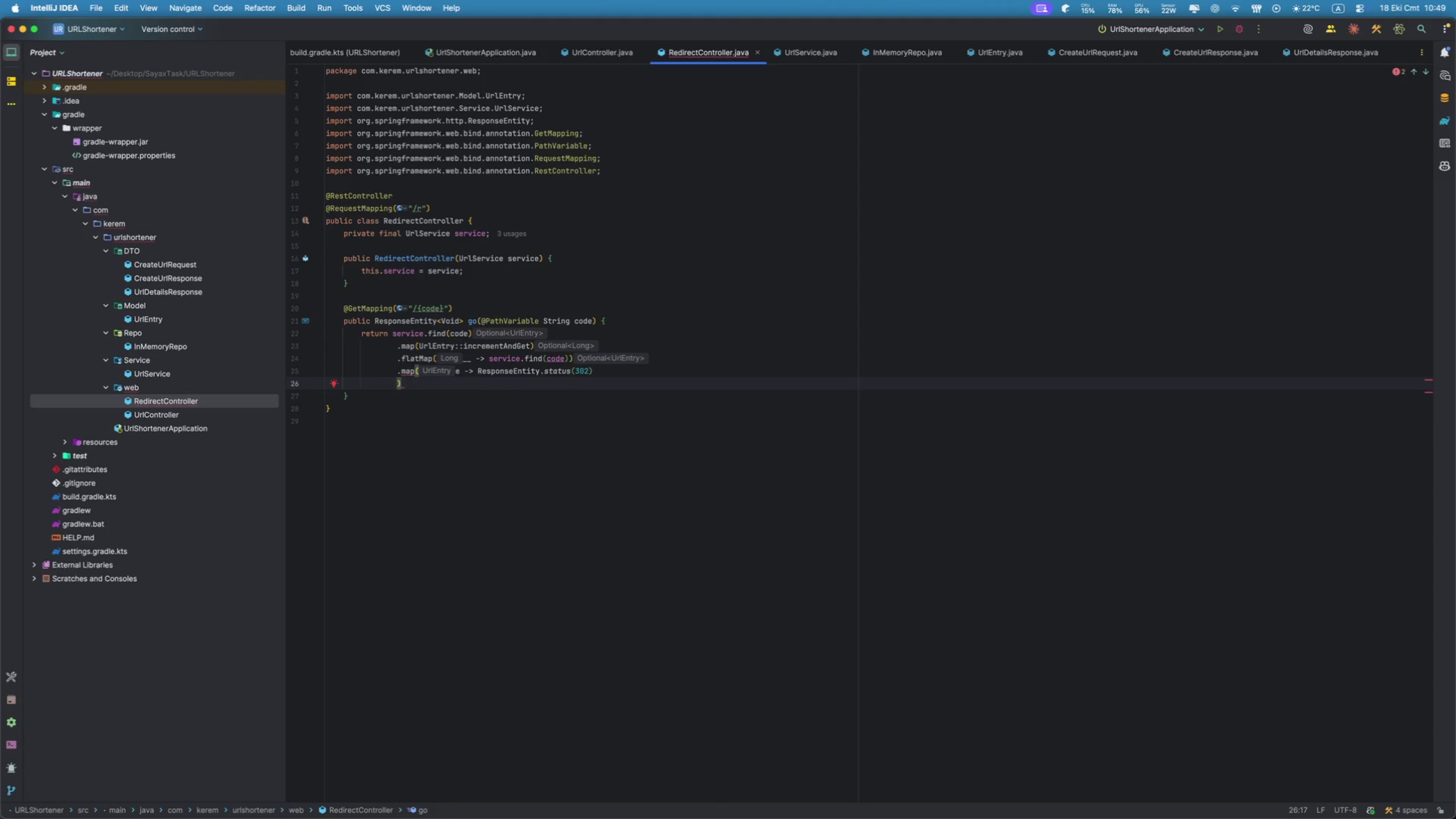 
key(Tab)
 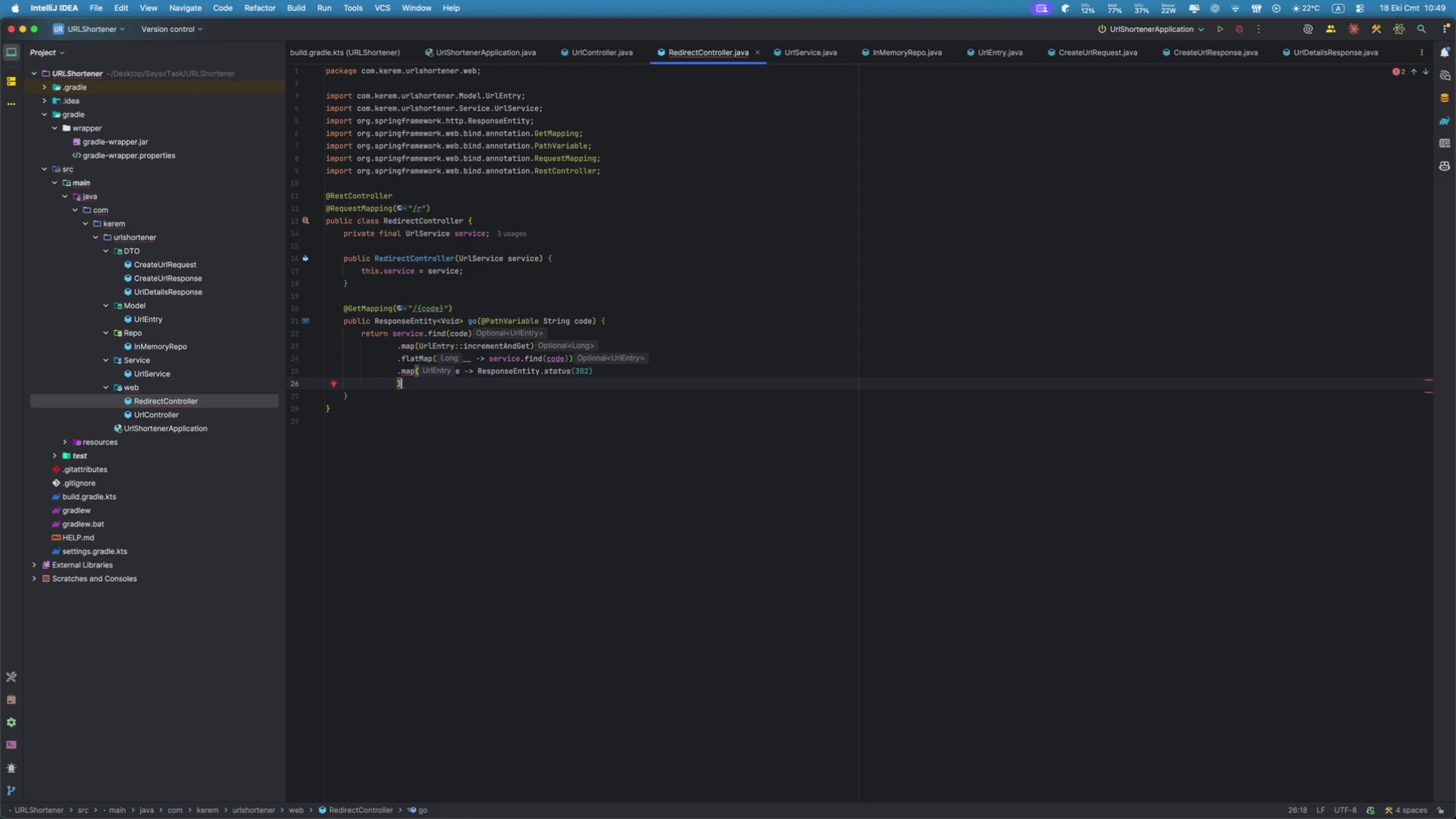 
wait(6.6)
 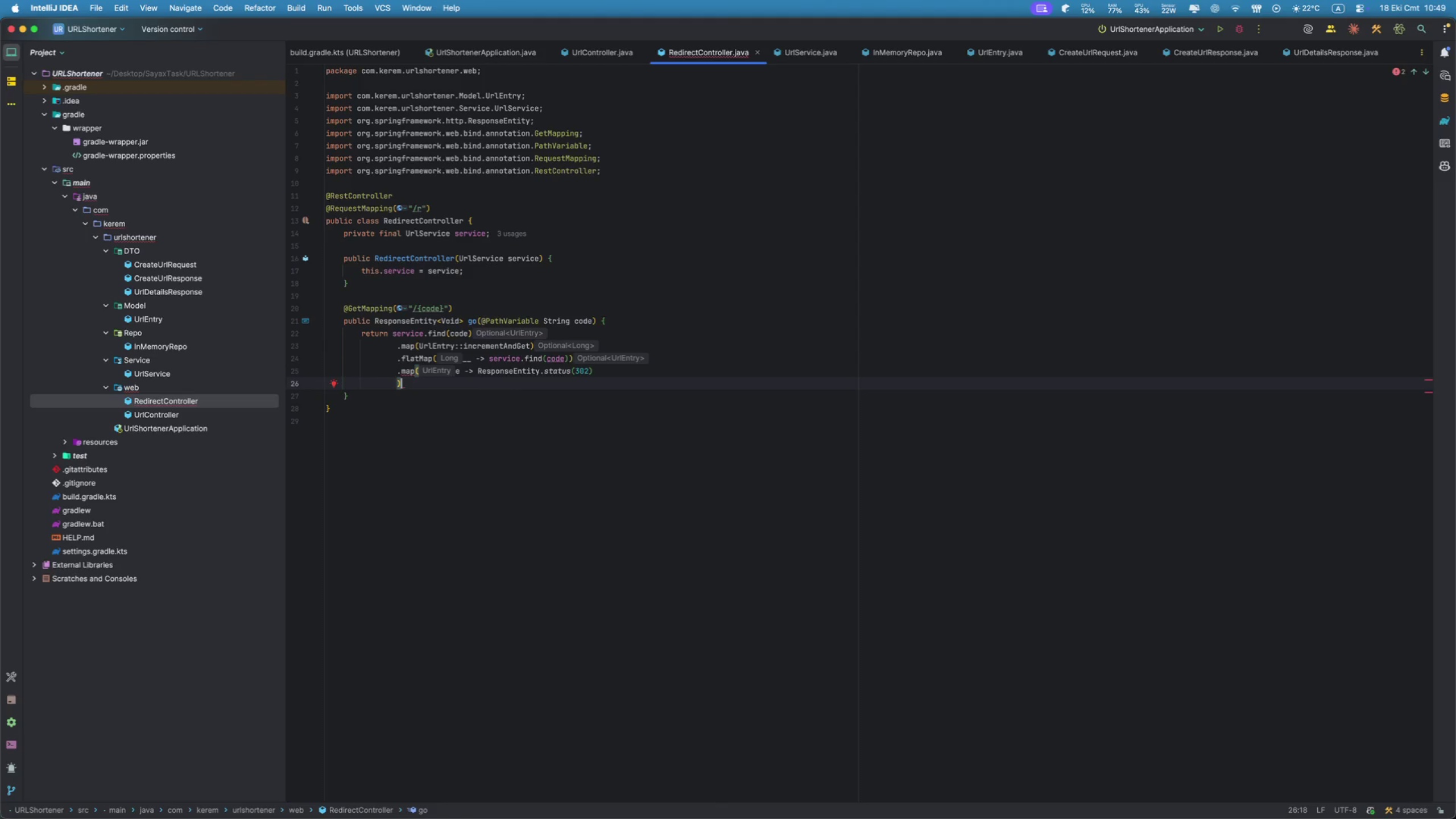 
key(ArrowLeft)
 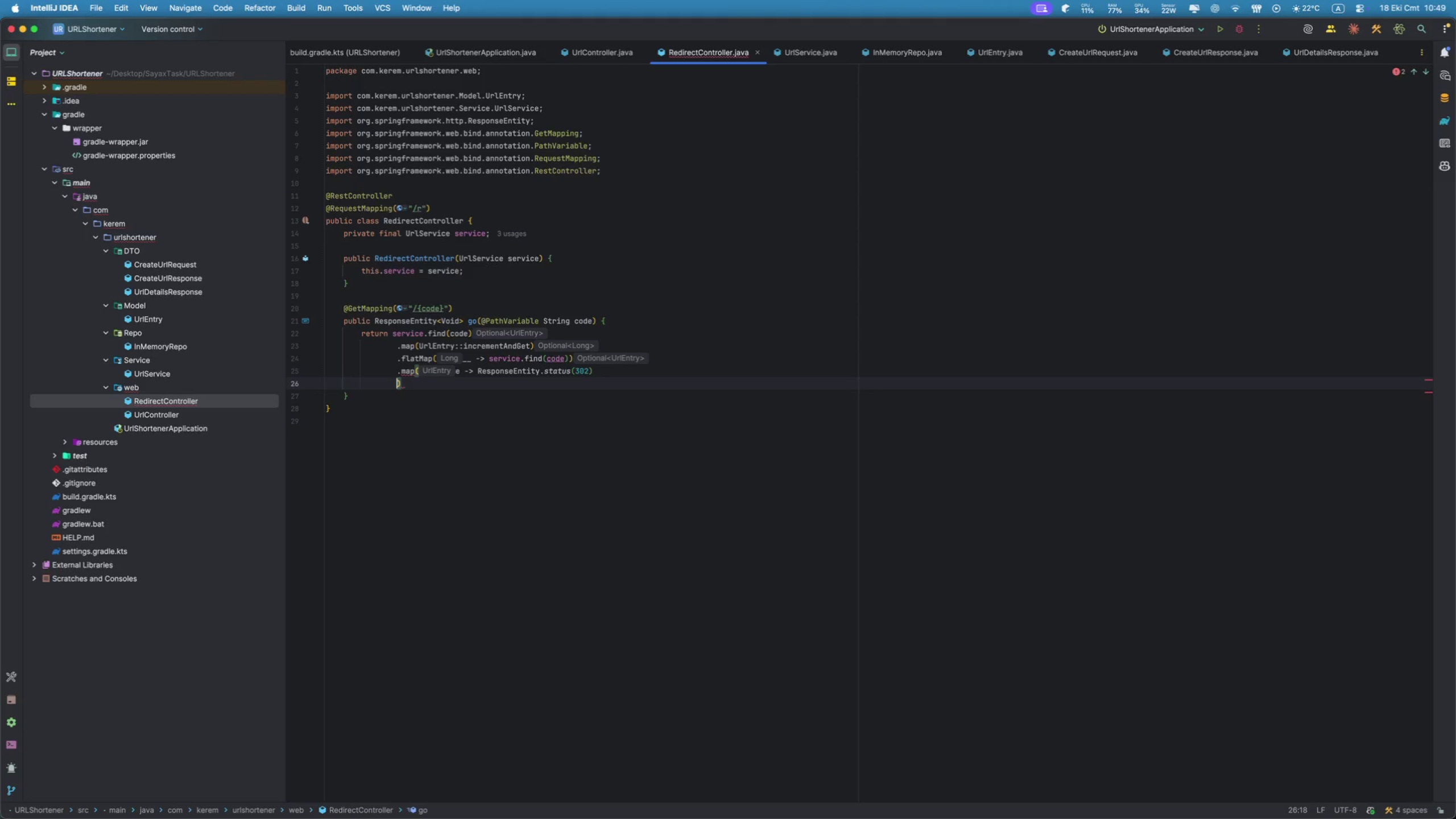 
key(Tab)
 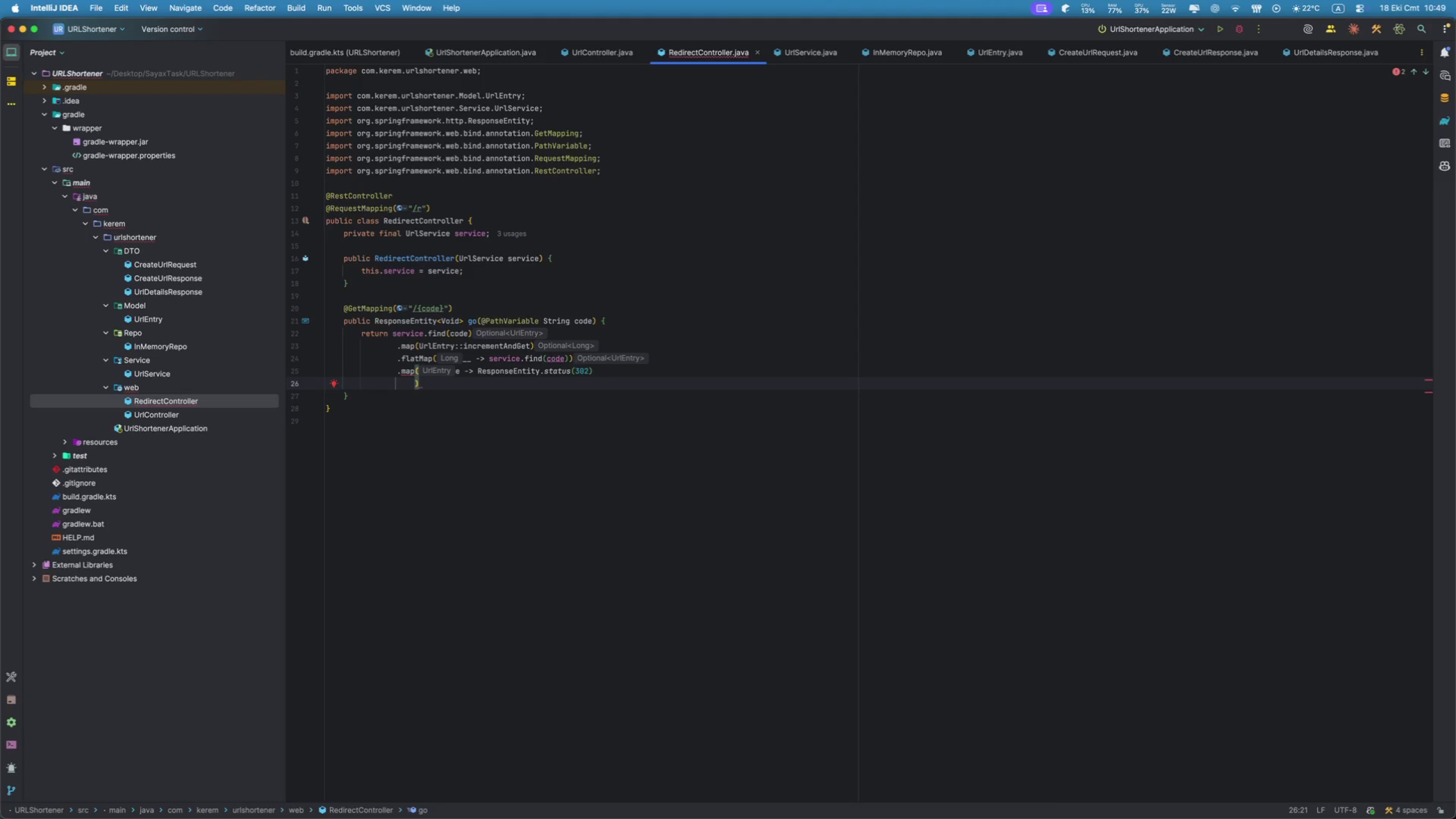 
key(Tab)
 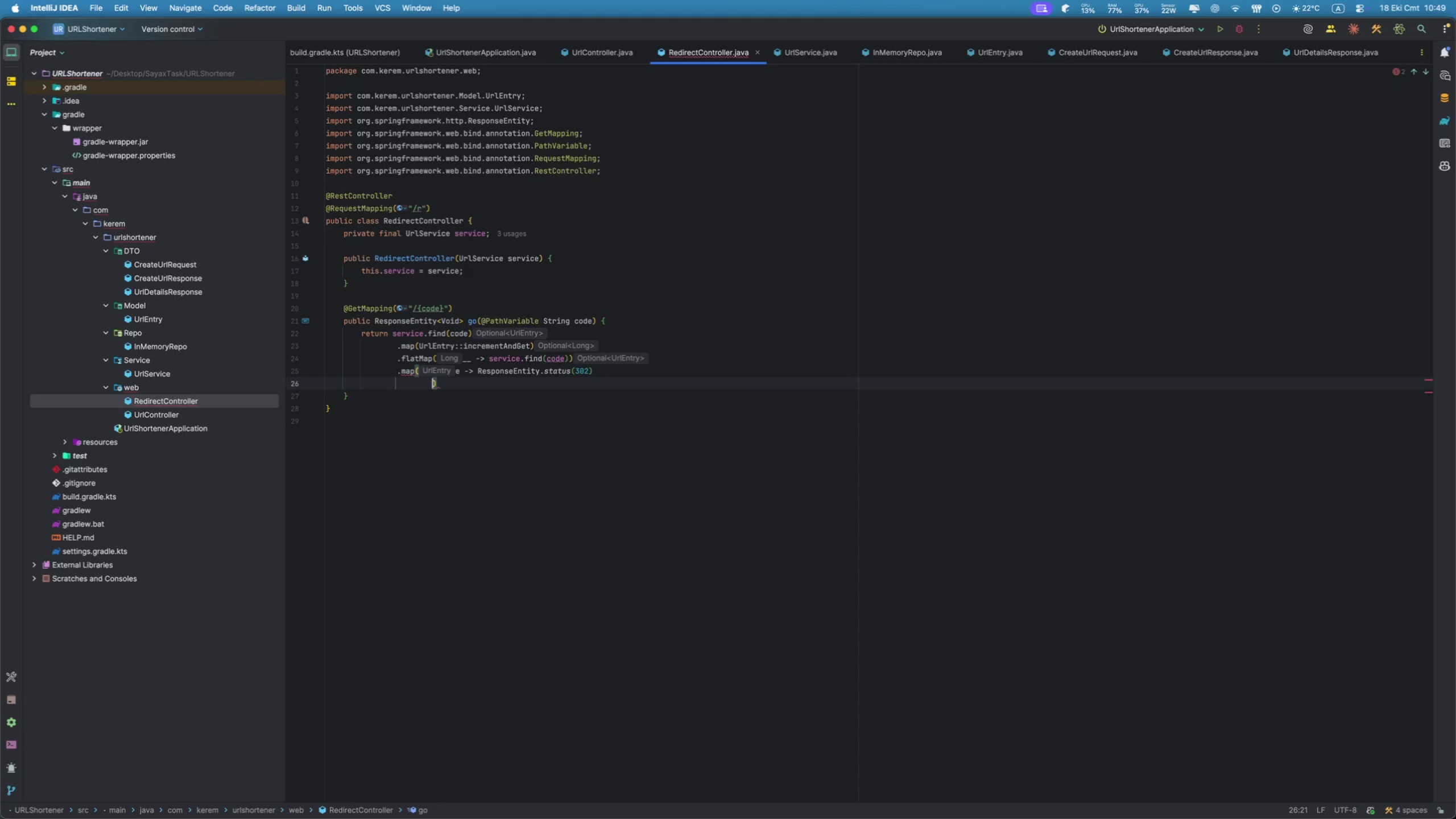 
key(Tab)
 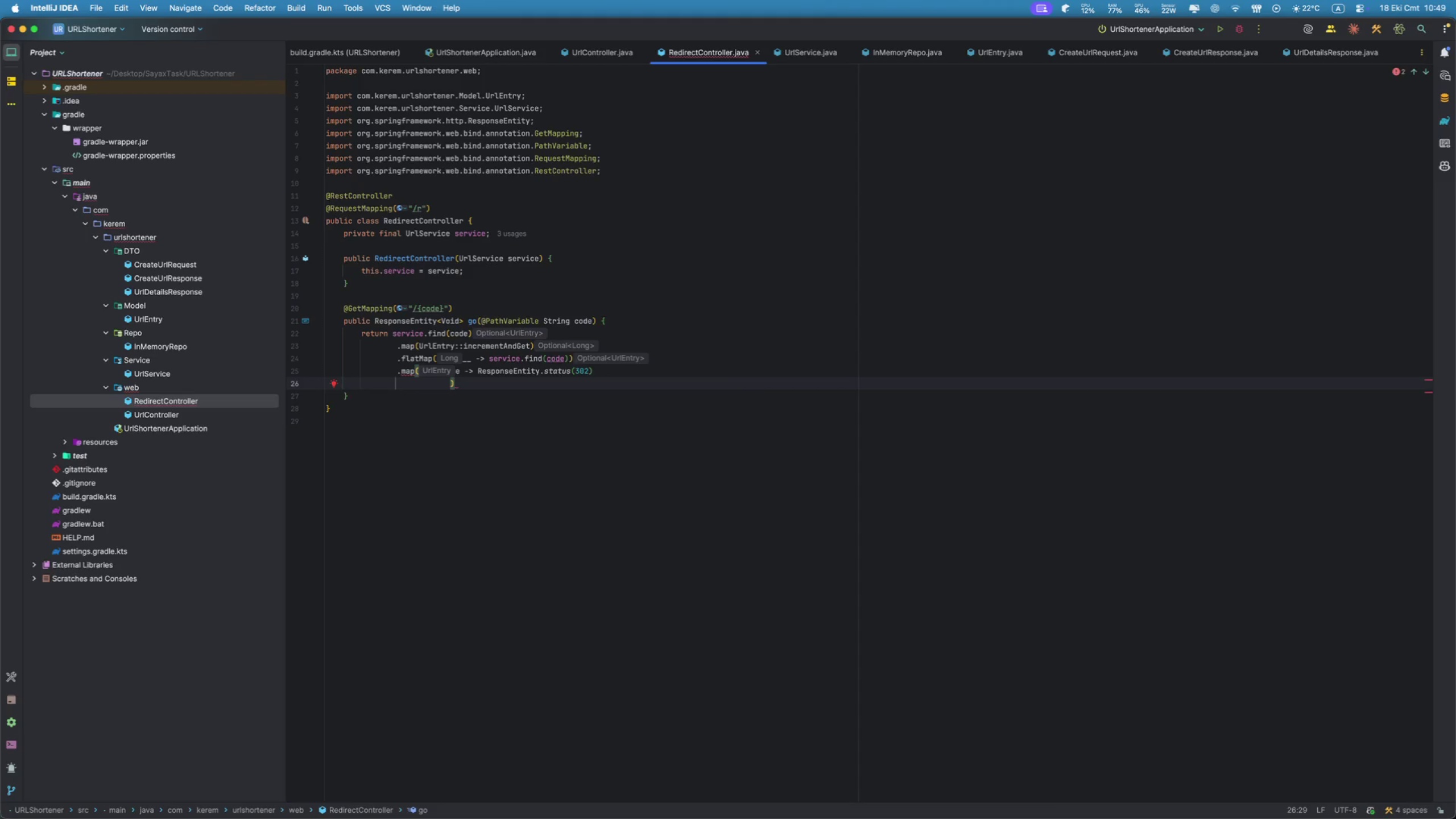 
key(Tab)
type(.he)
 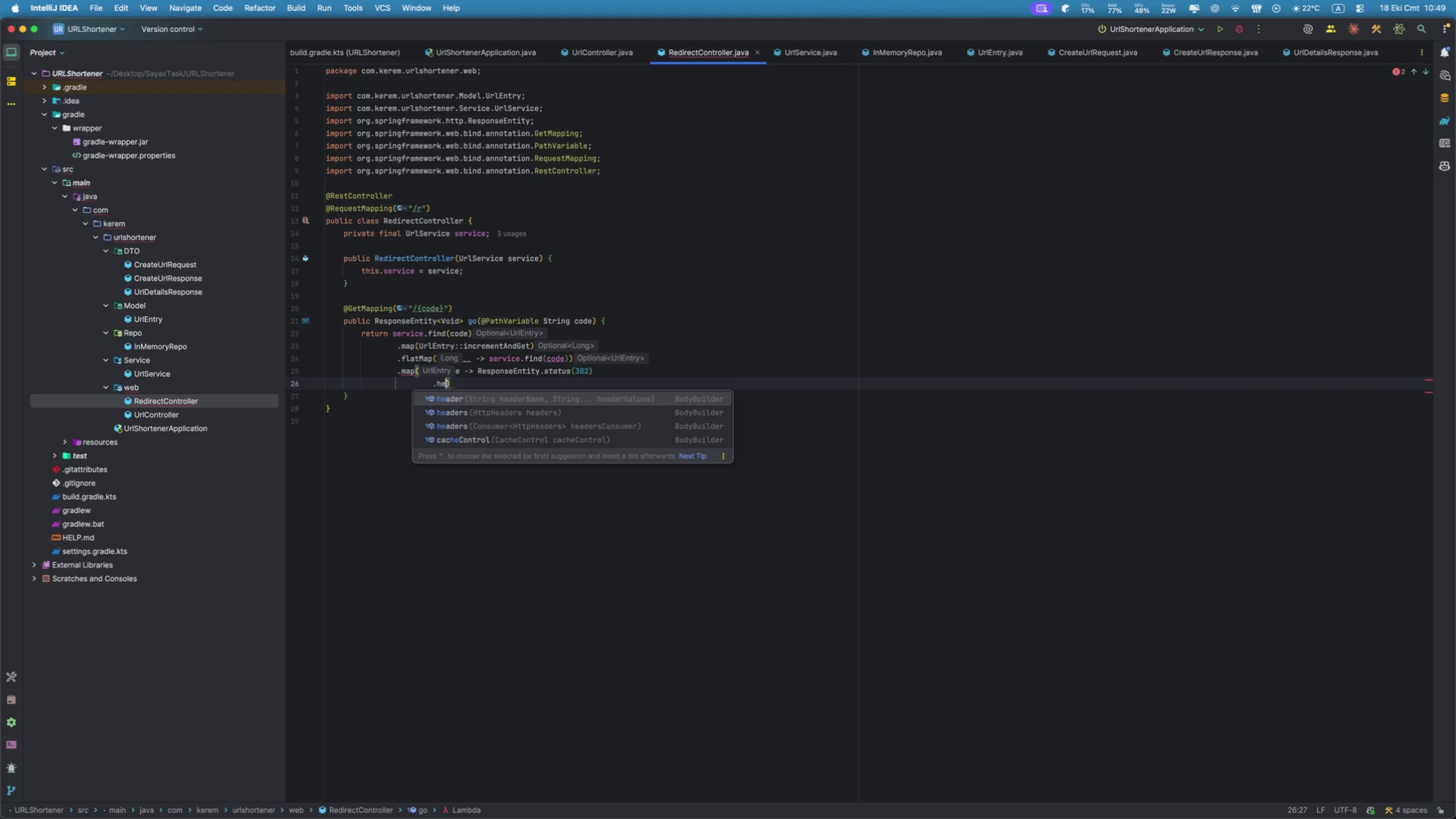 
key(Enter)
 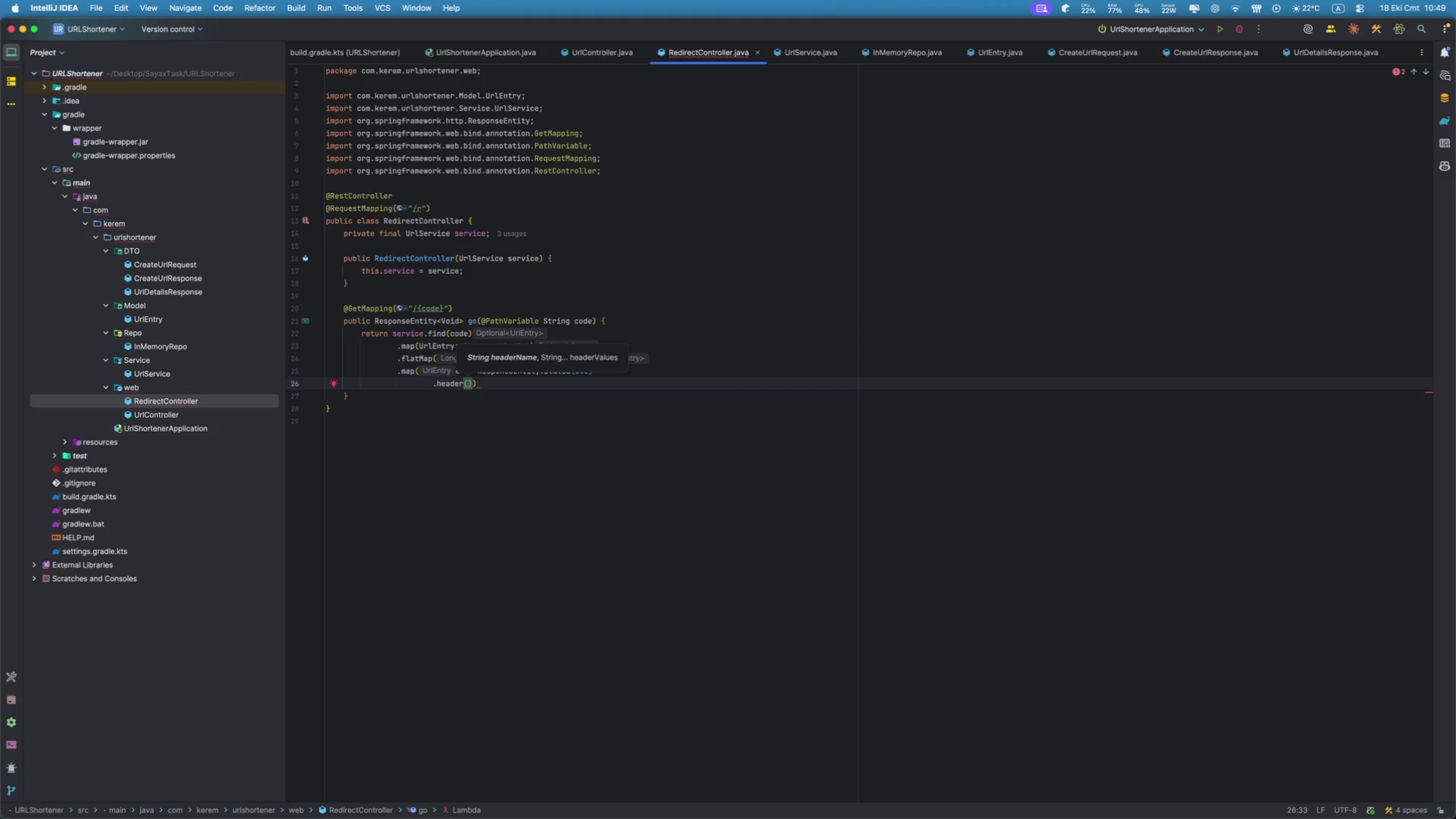 
type(HTTP)
 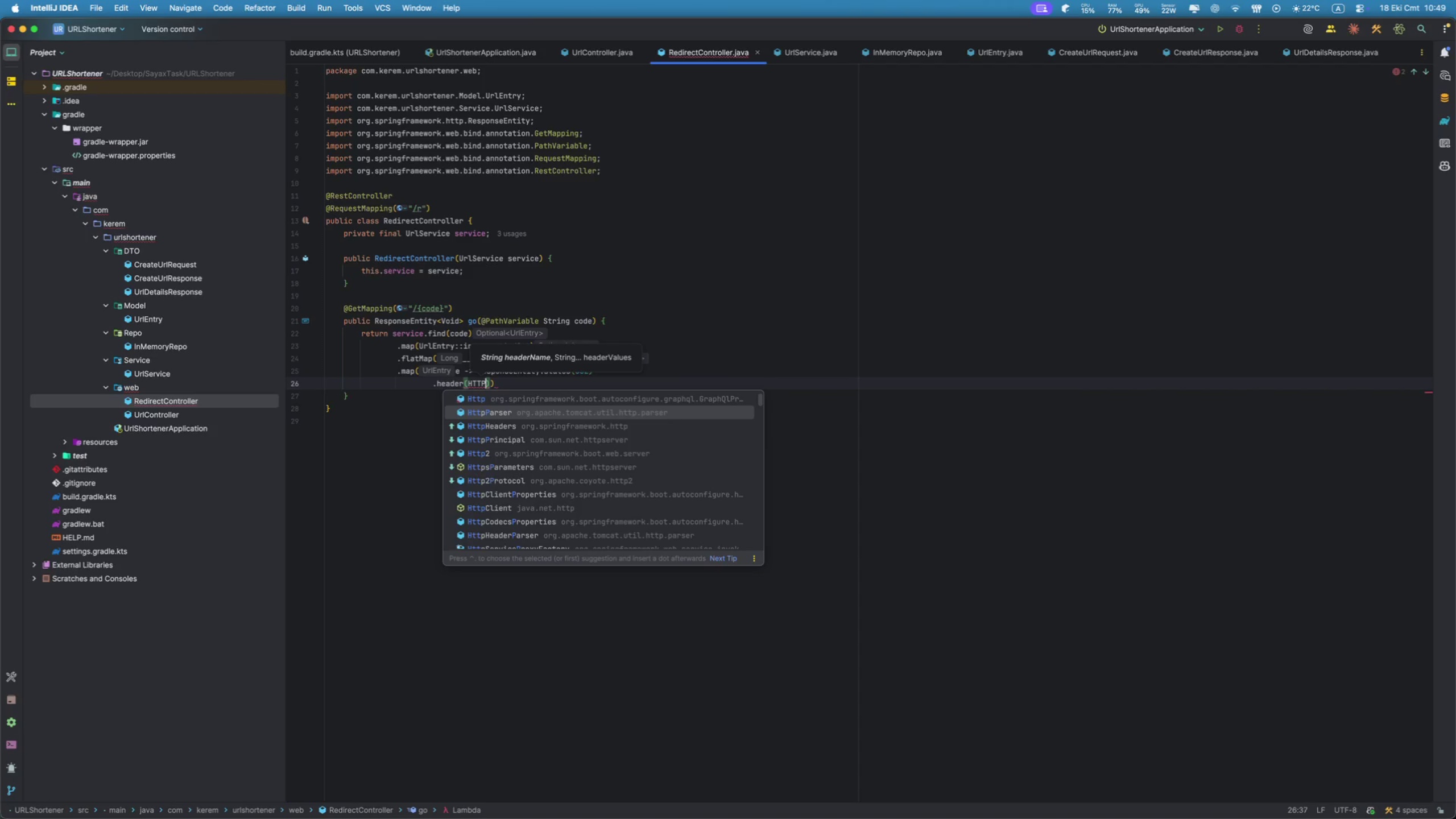 
key(ArrowDown)
 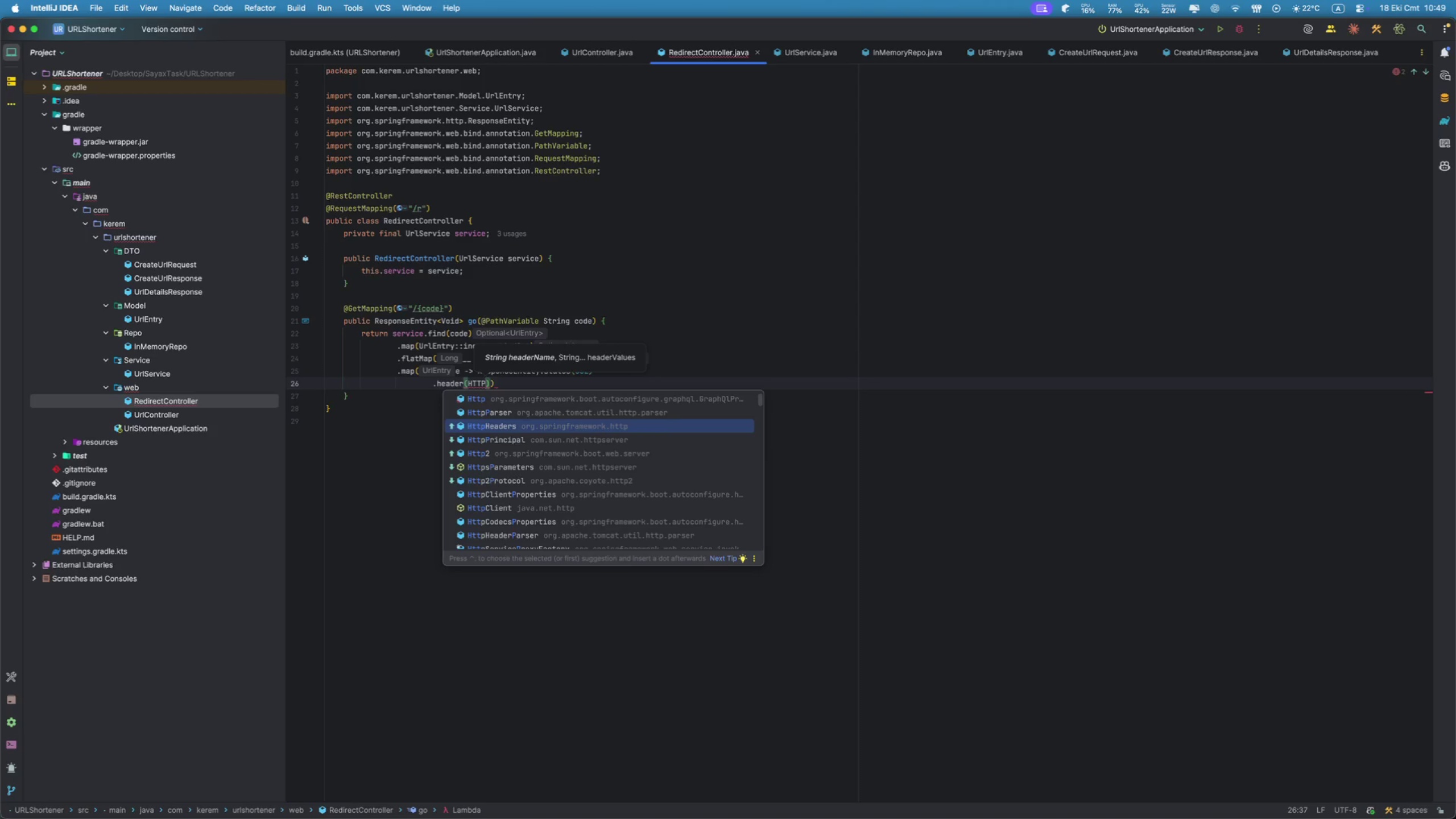 
key(Enter)
 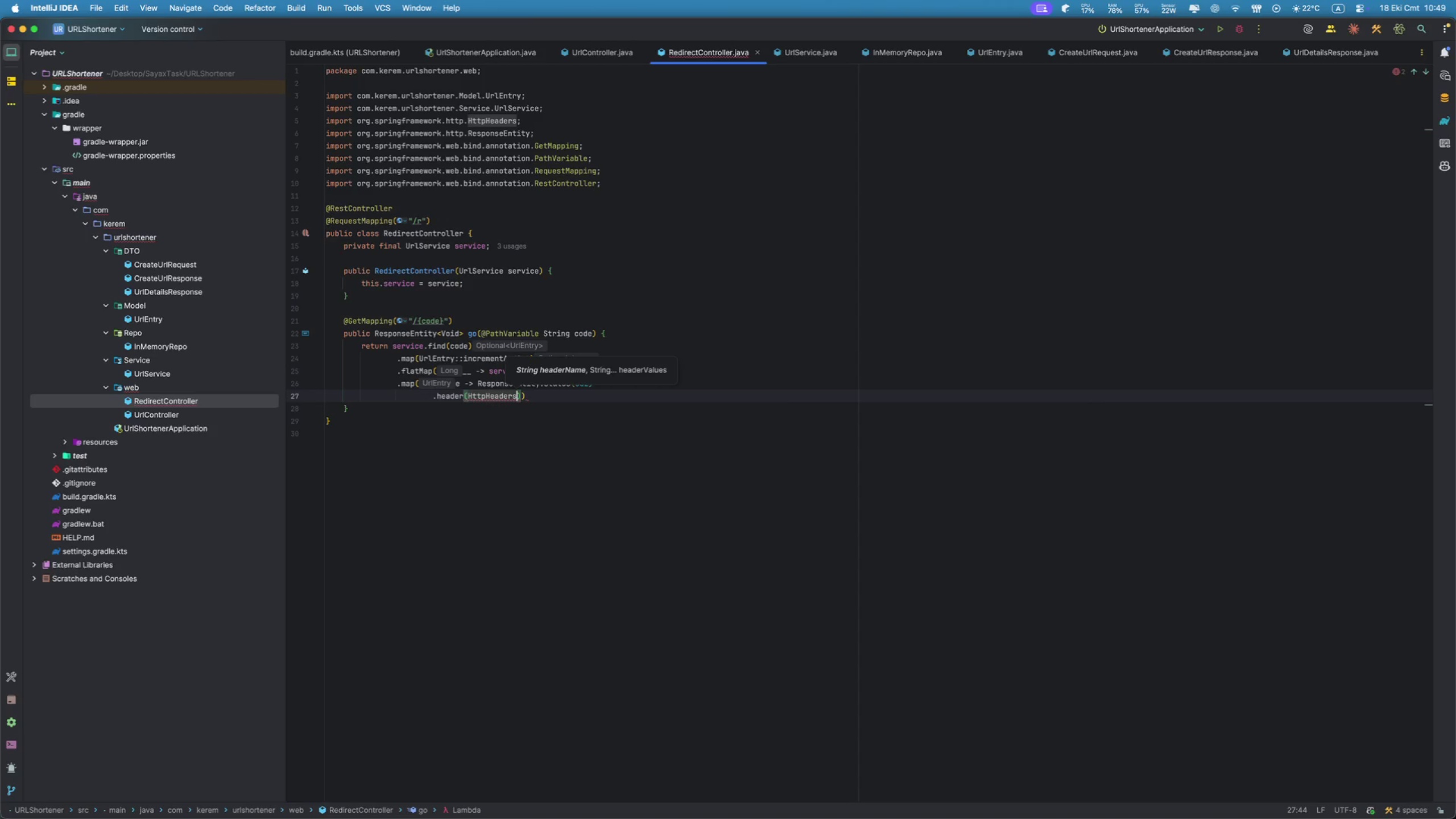 
type(.Lo)
 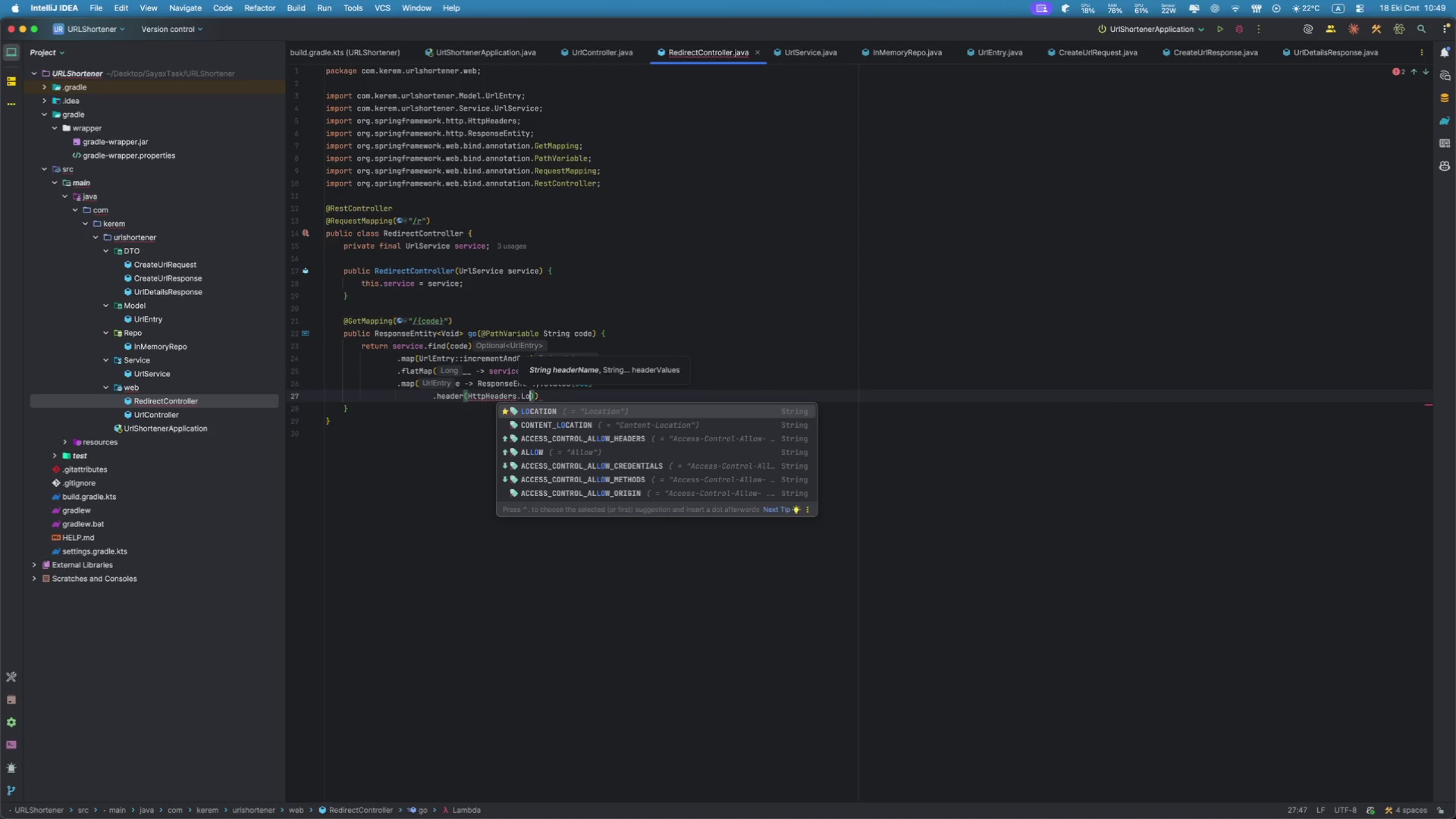 
key(Enter)
 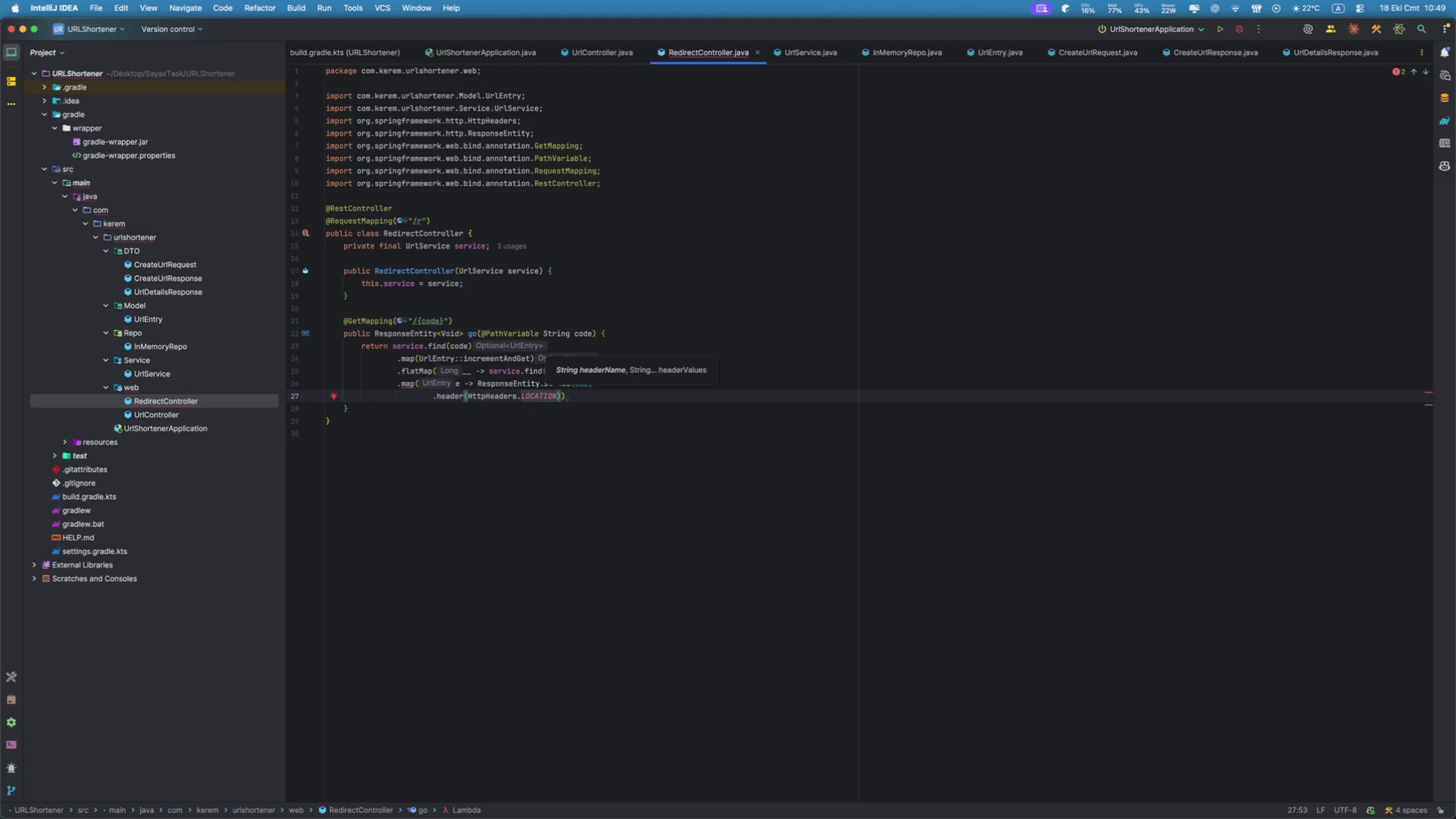 
key(Comma)
 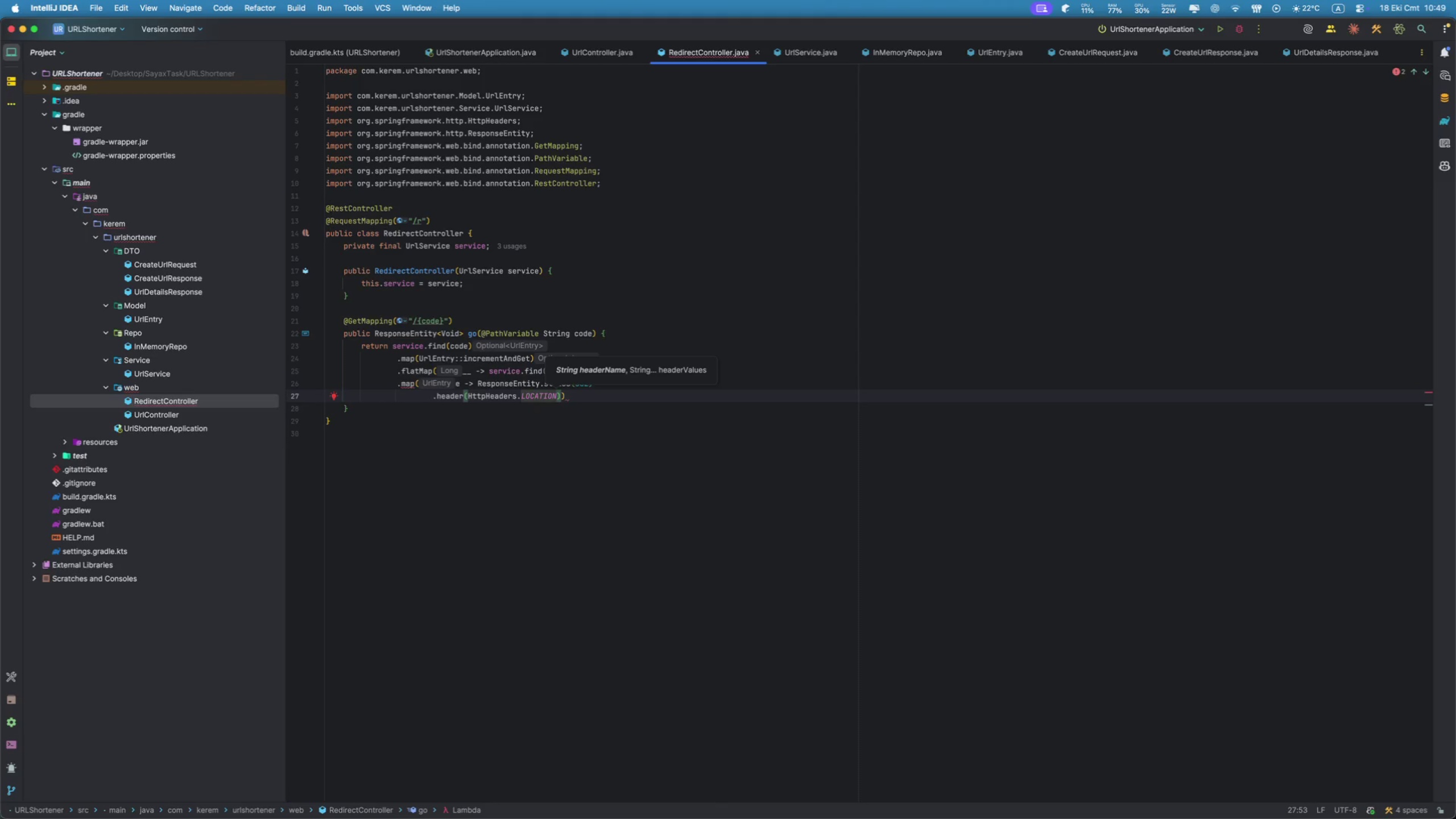 
key(Space)
 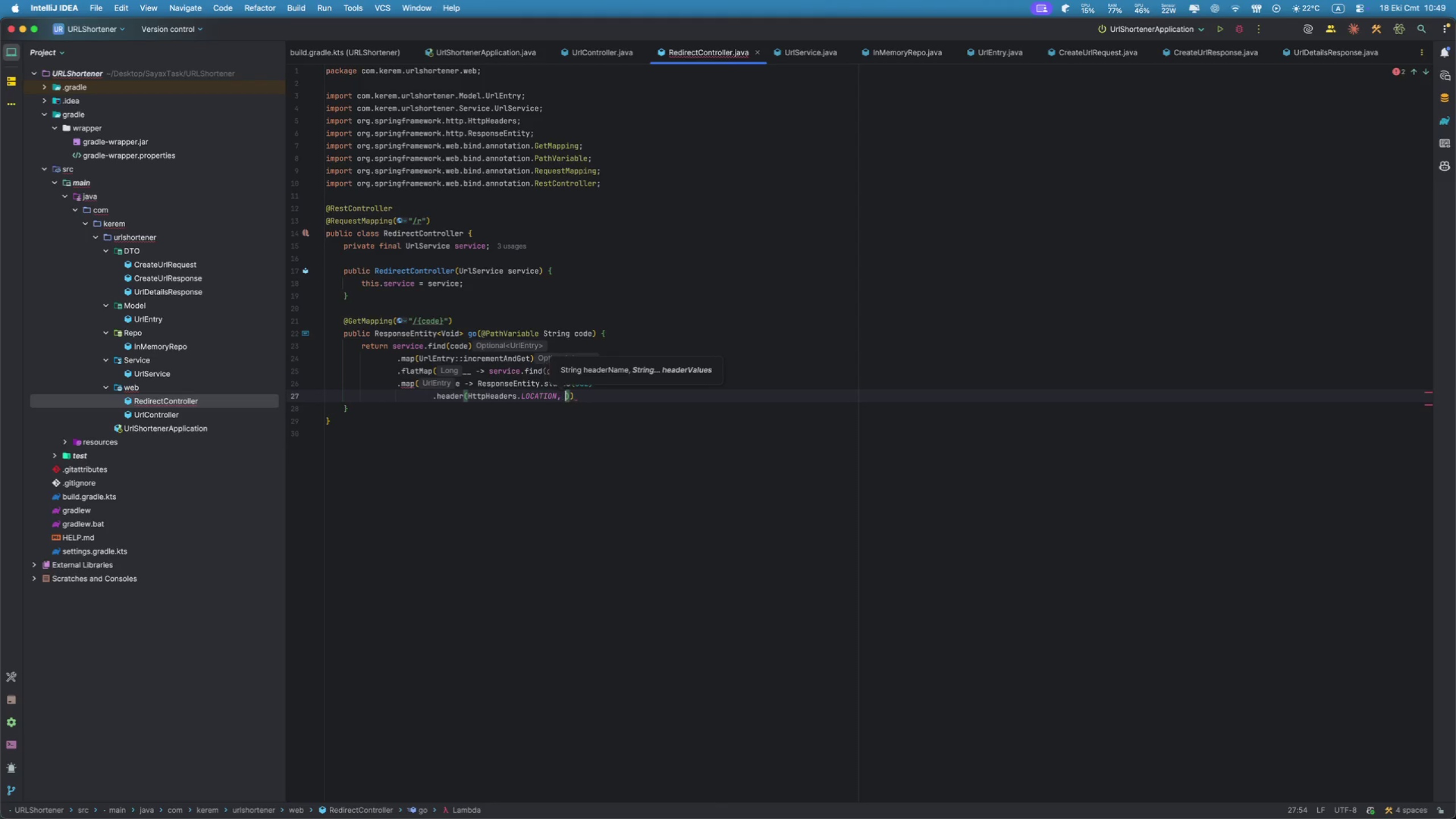 
key(E)
 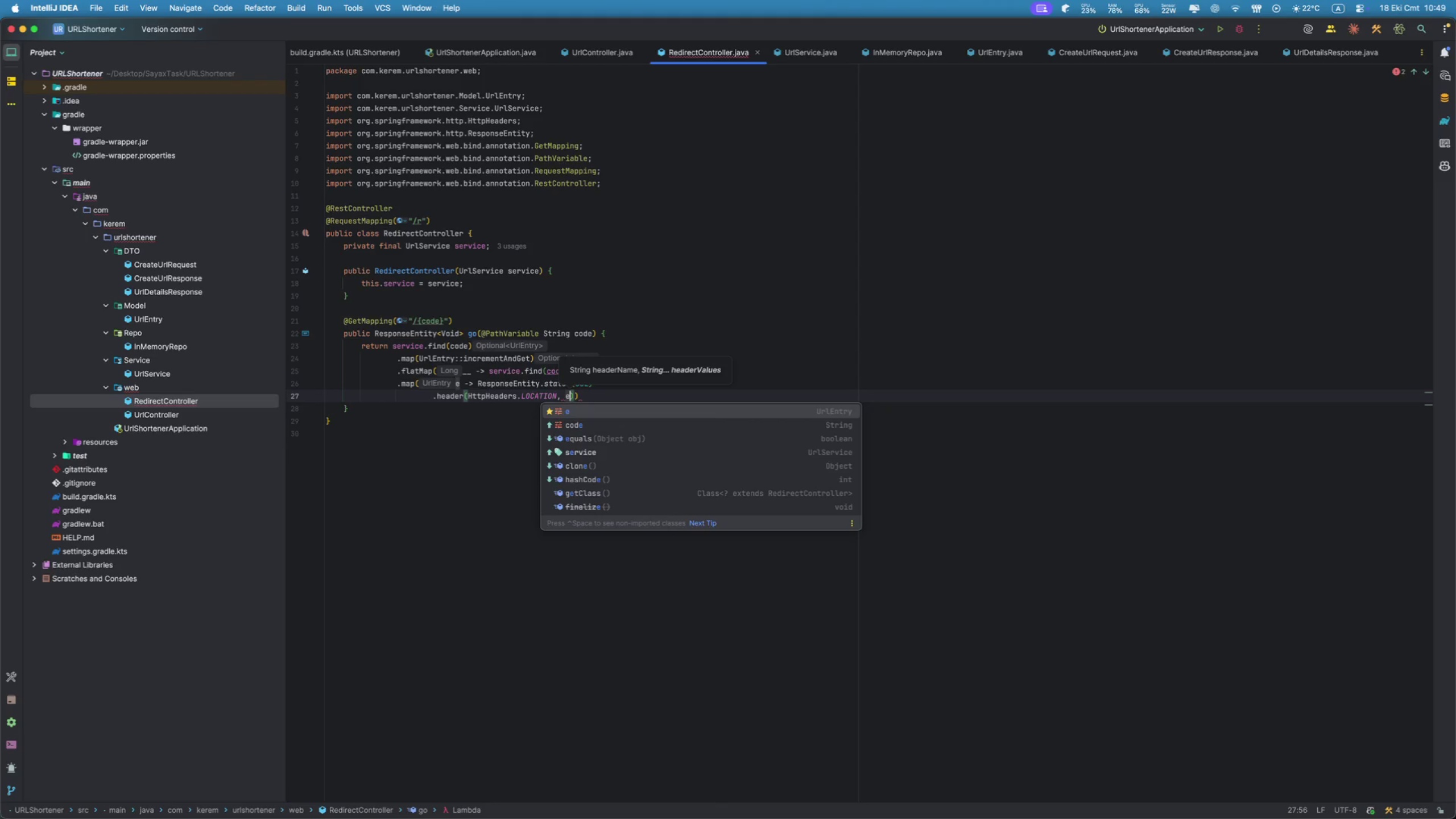 
key(Enter)
 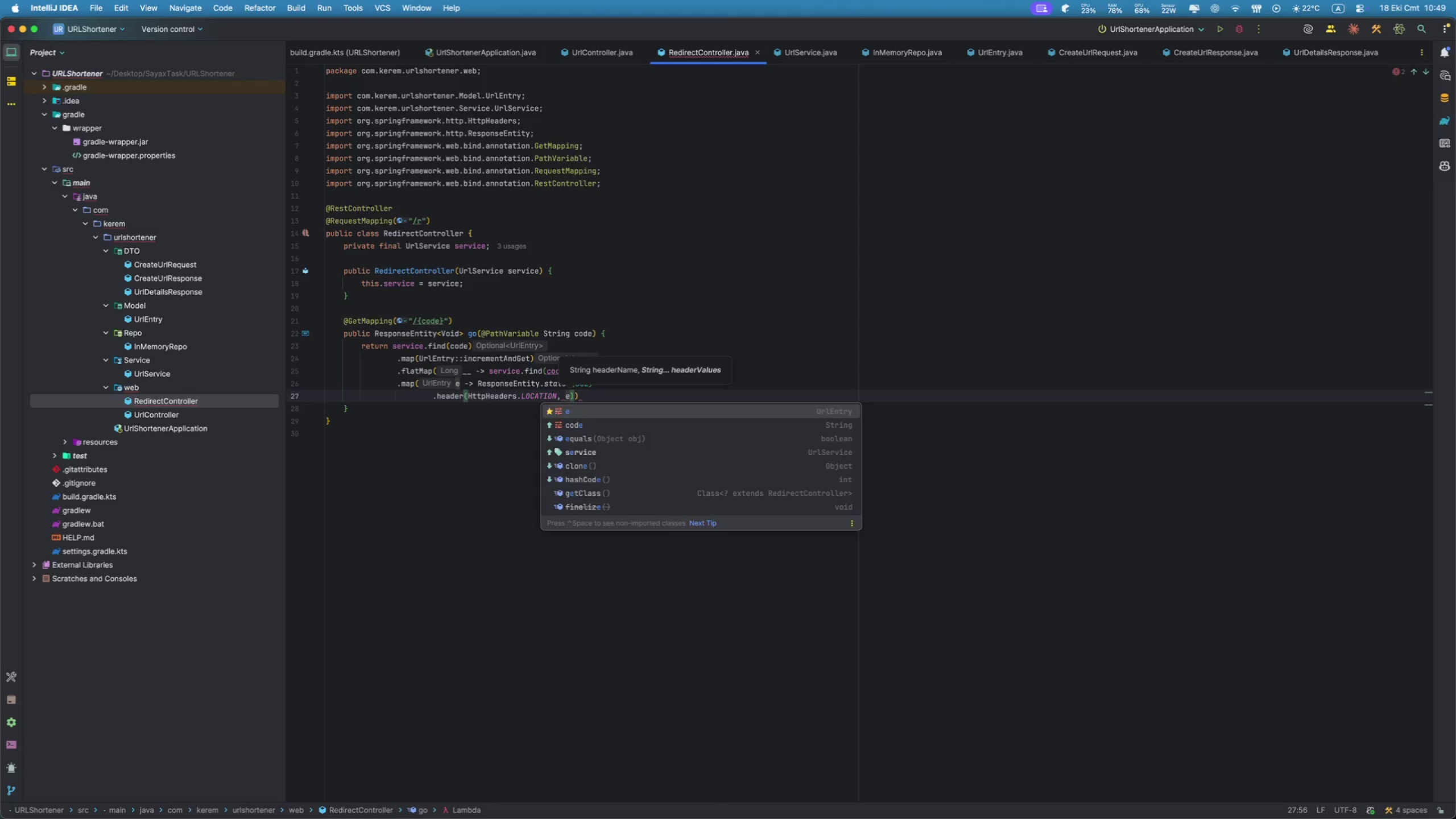 
key(Period)
 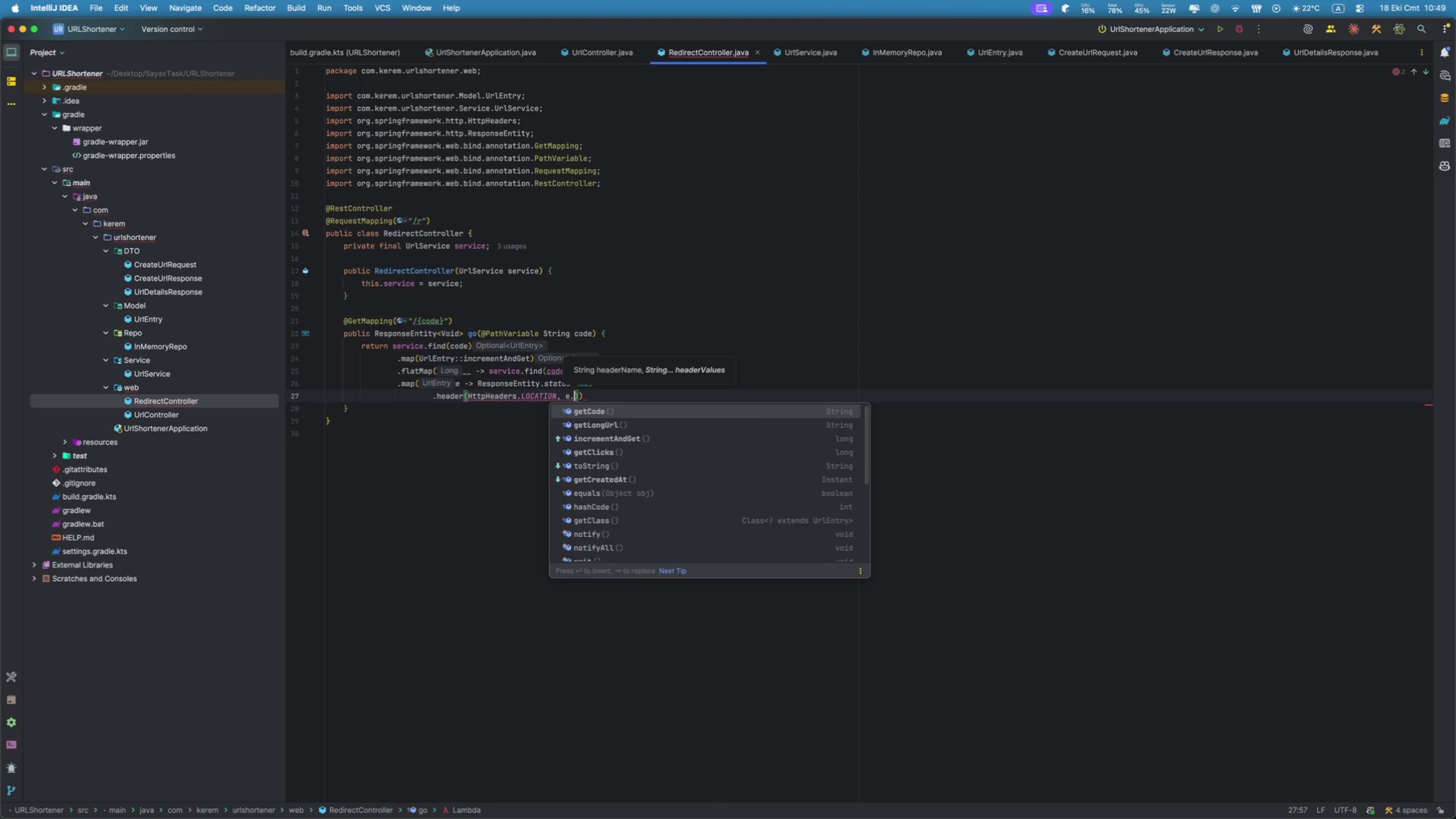 
key(ArrowDown)
 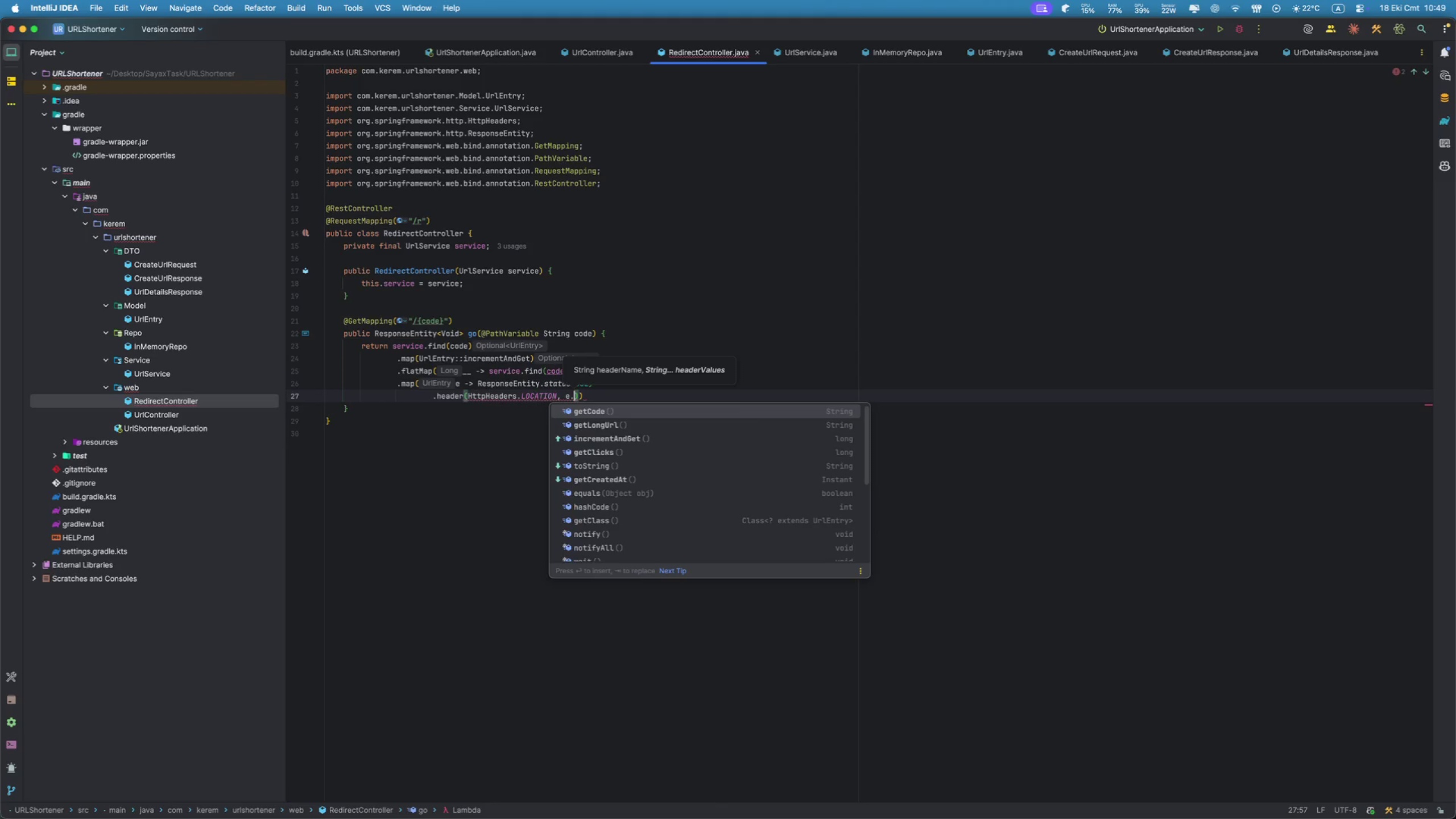 
key(Enter)
 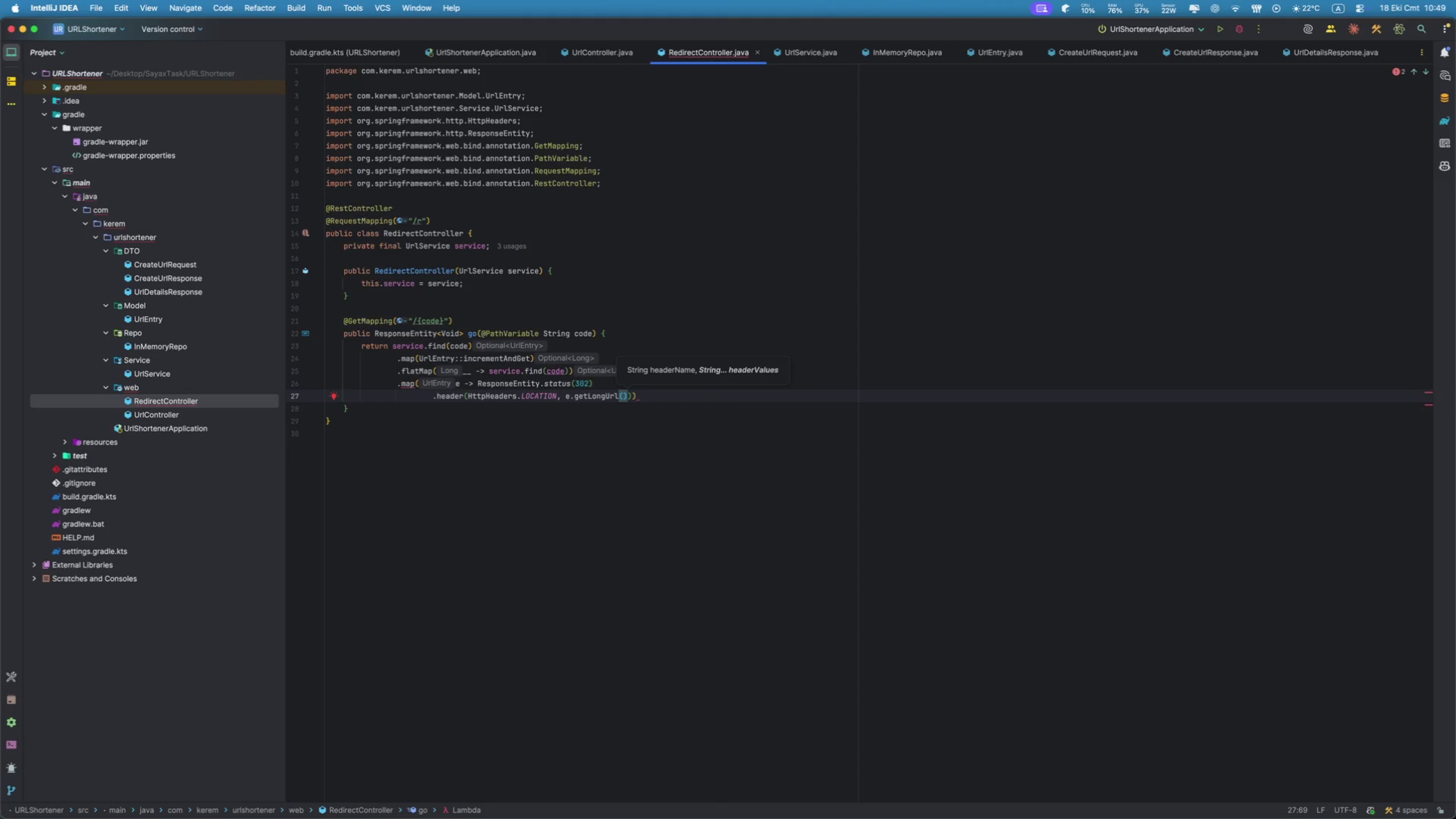 
key(ArrowRight)
 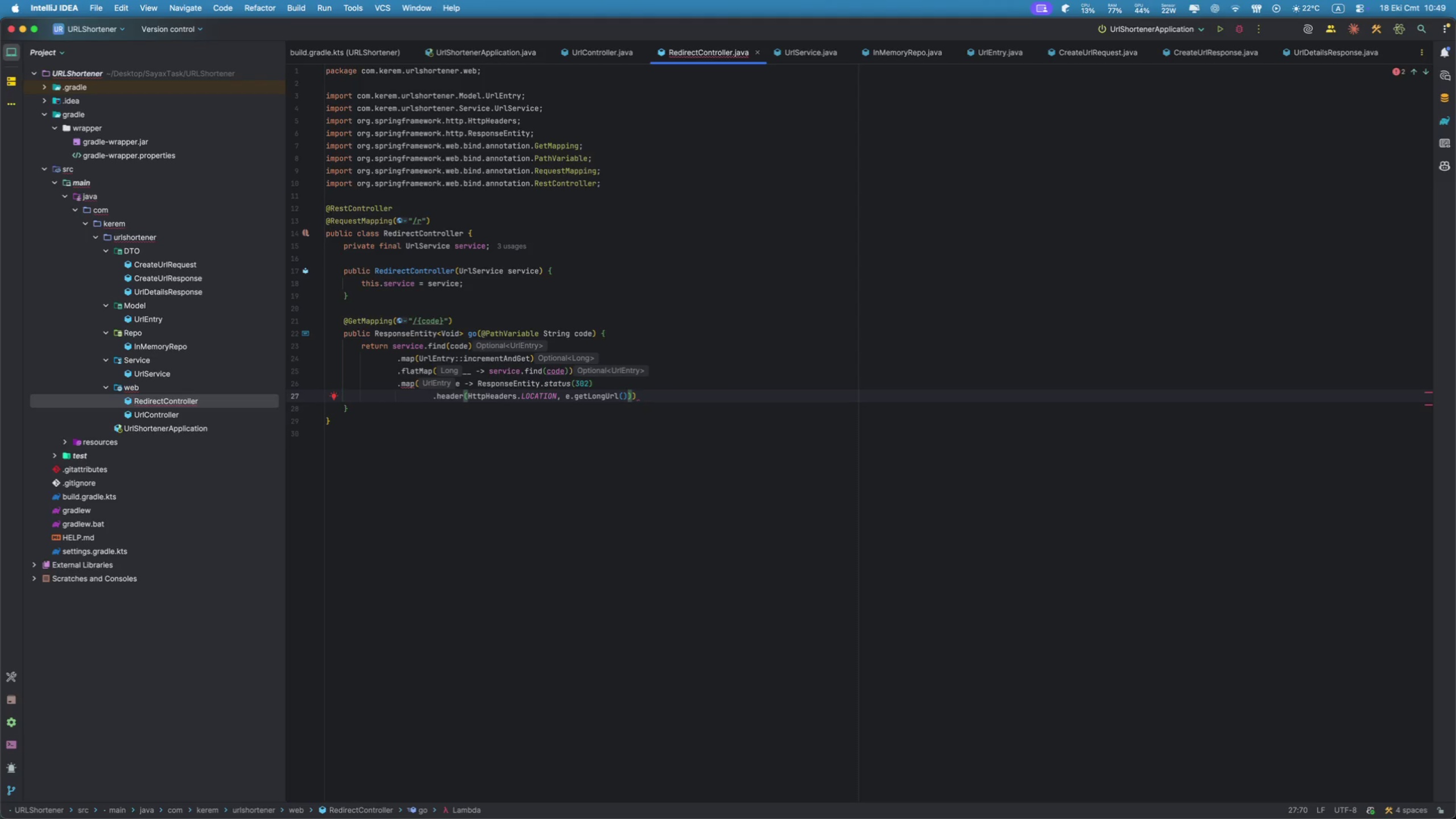 
key(Enter)
 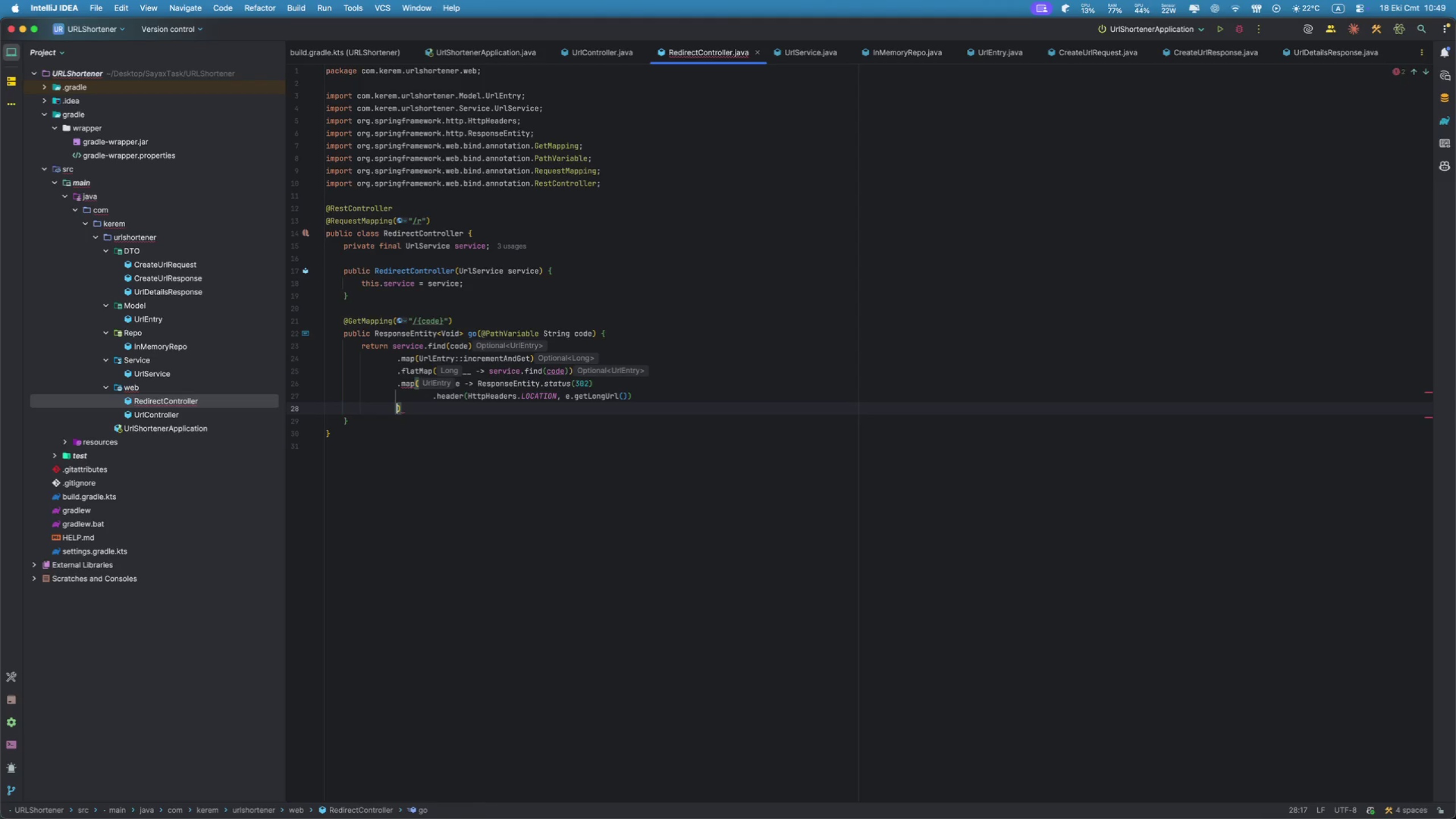 
key(Period)
 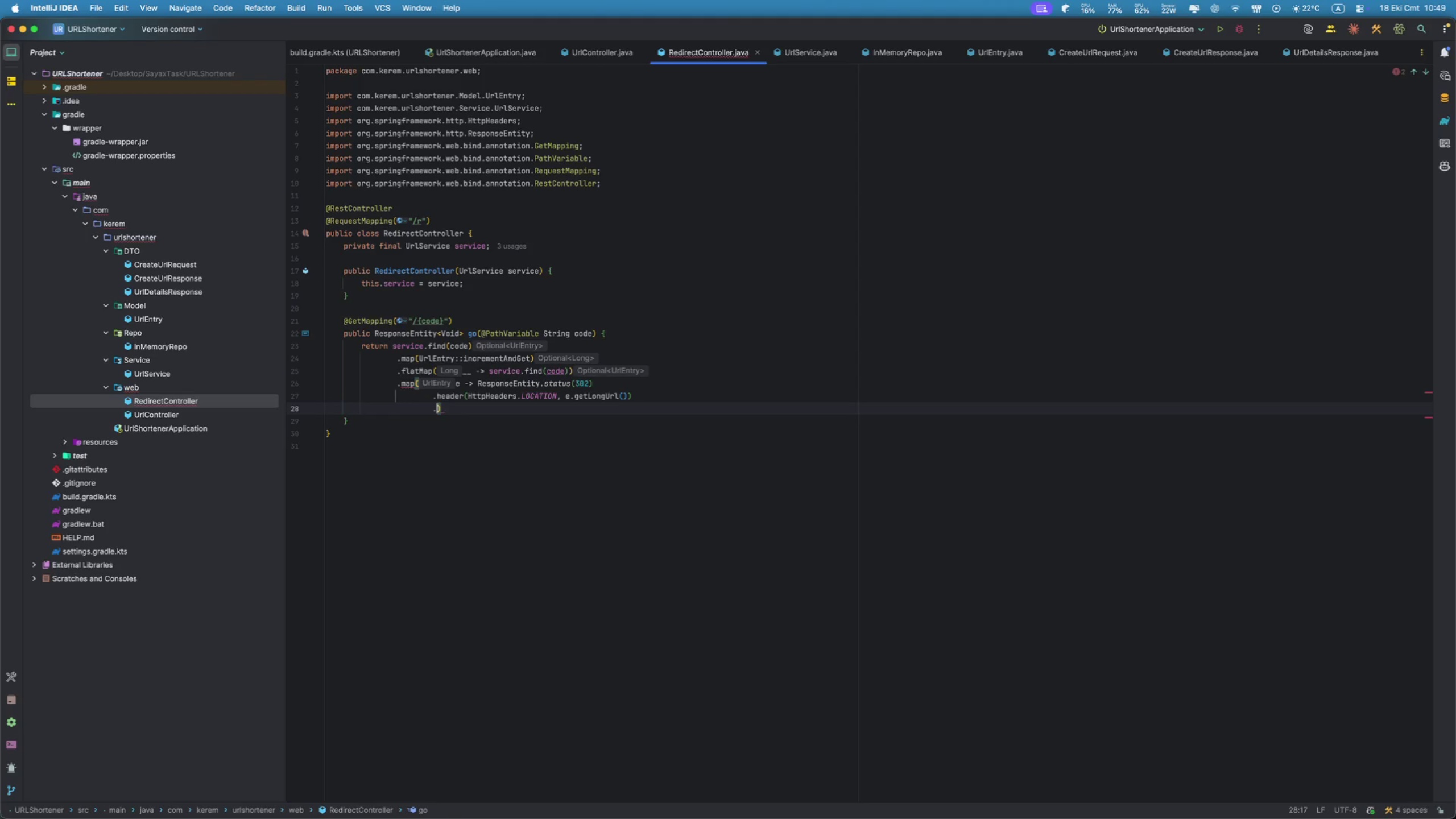 
key(B)
 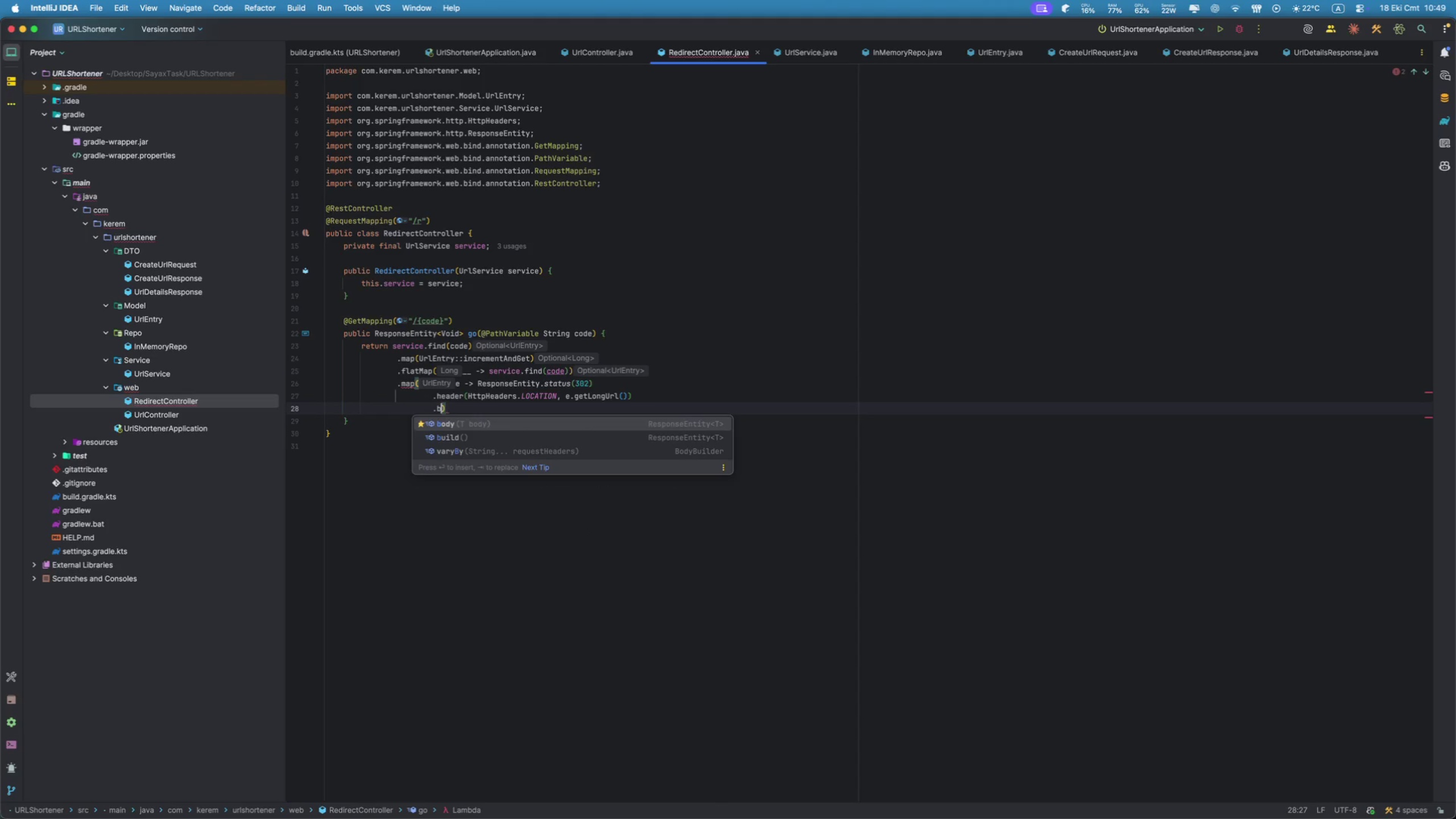 
key(ArrowDown)
 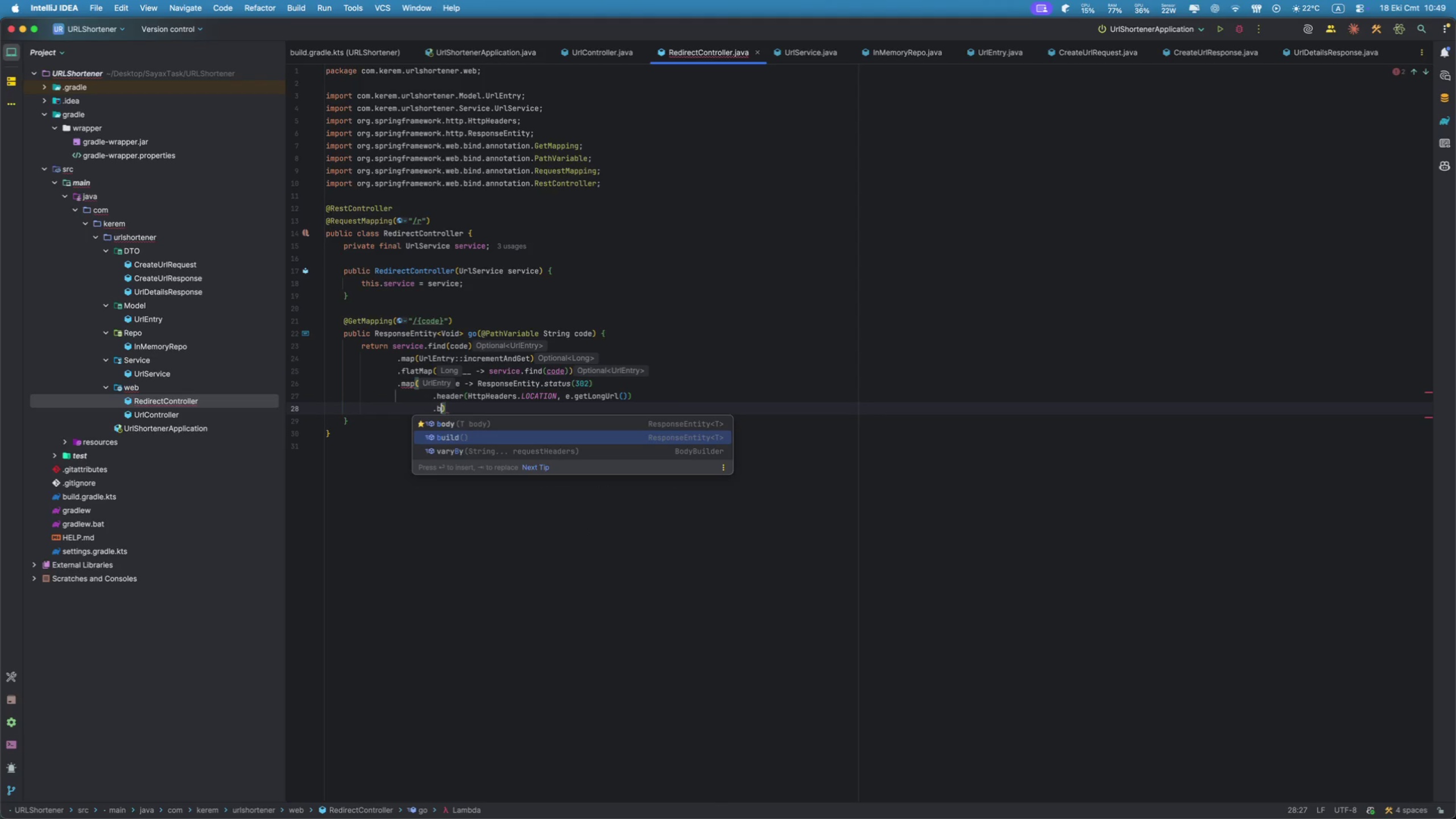 
key(Enter)
 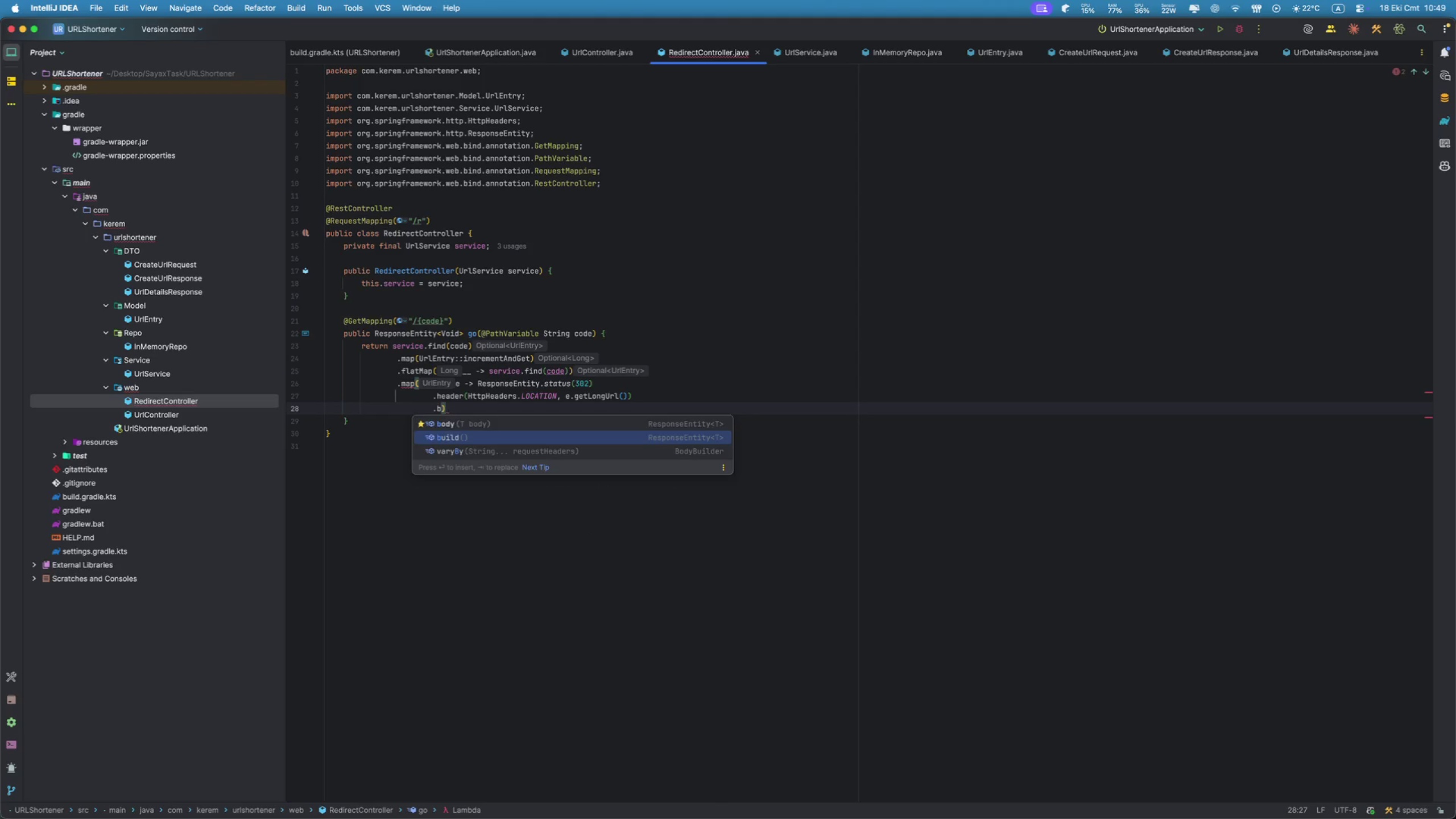 
key(ArrowRight)
 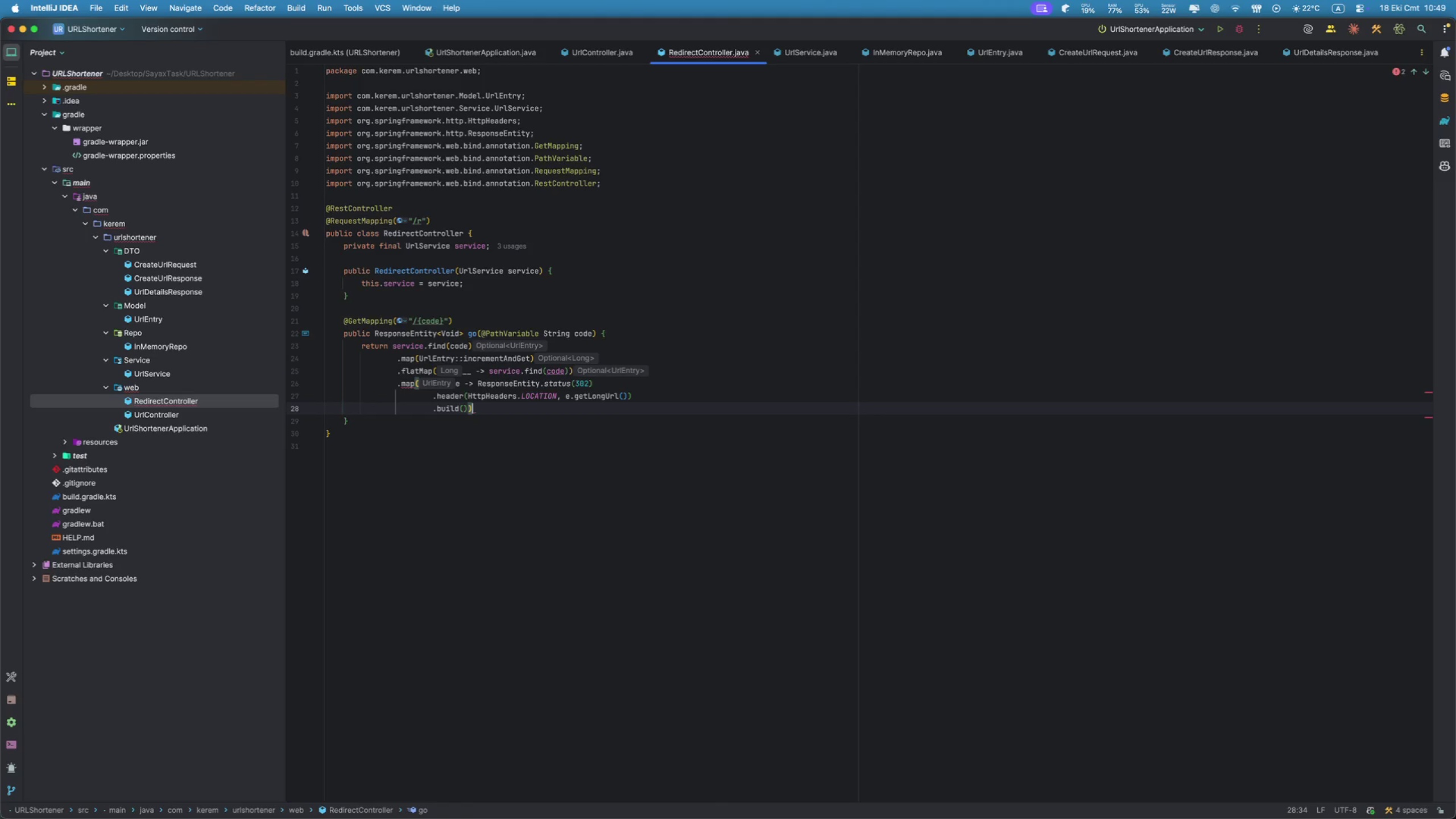 
key(Enter)
 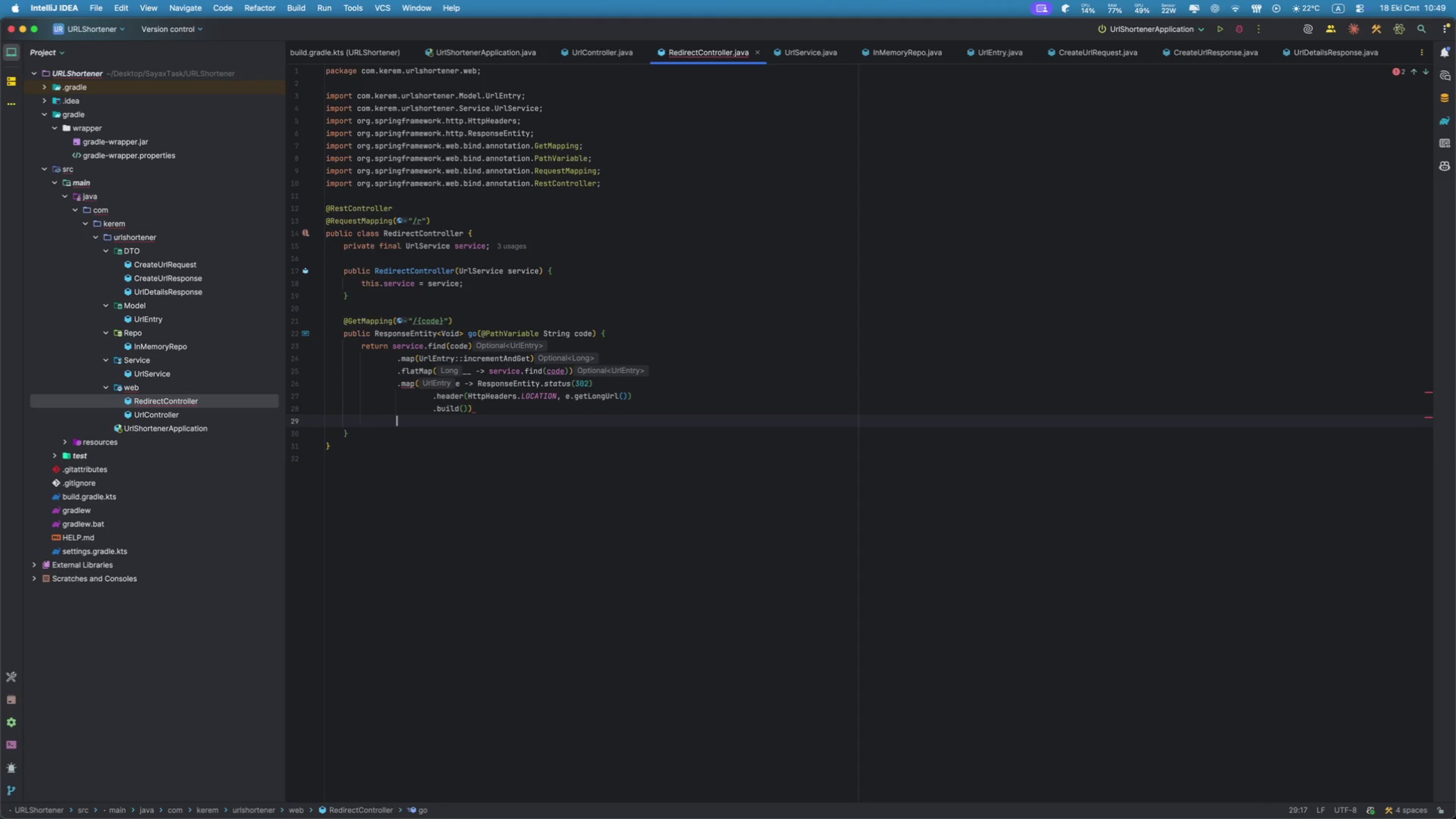 
key(Period)
 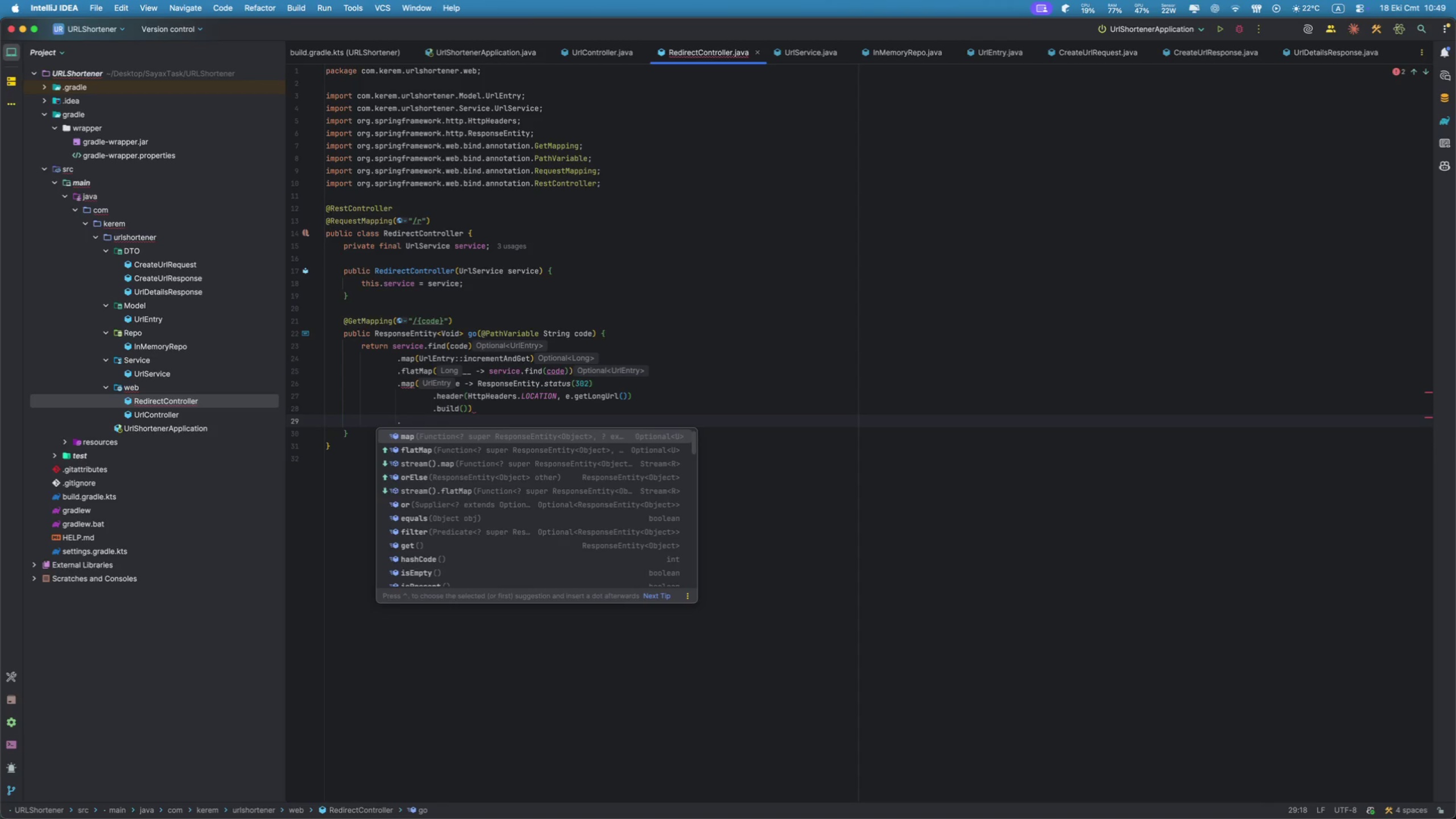 
key(ArrowDown)
 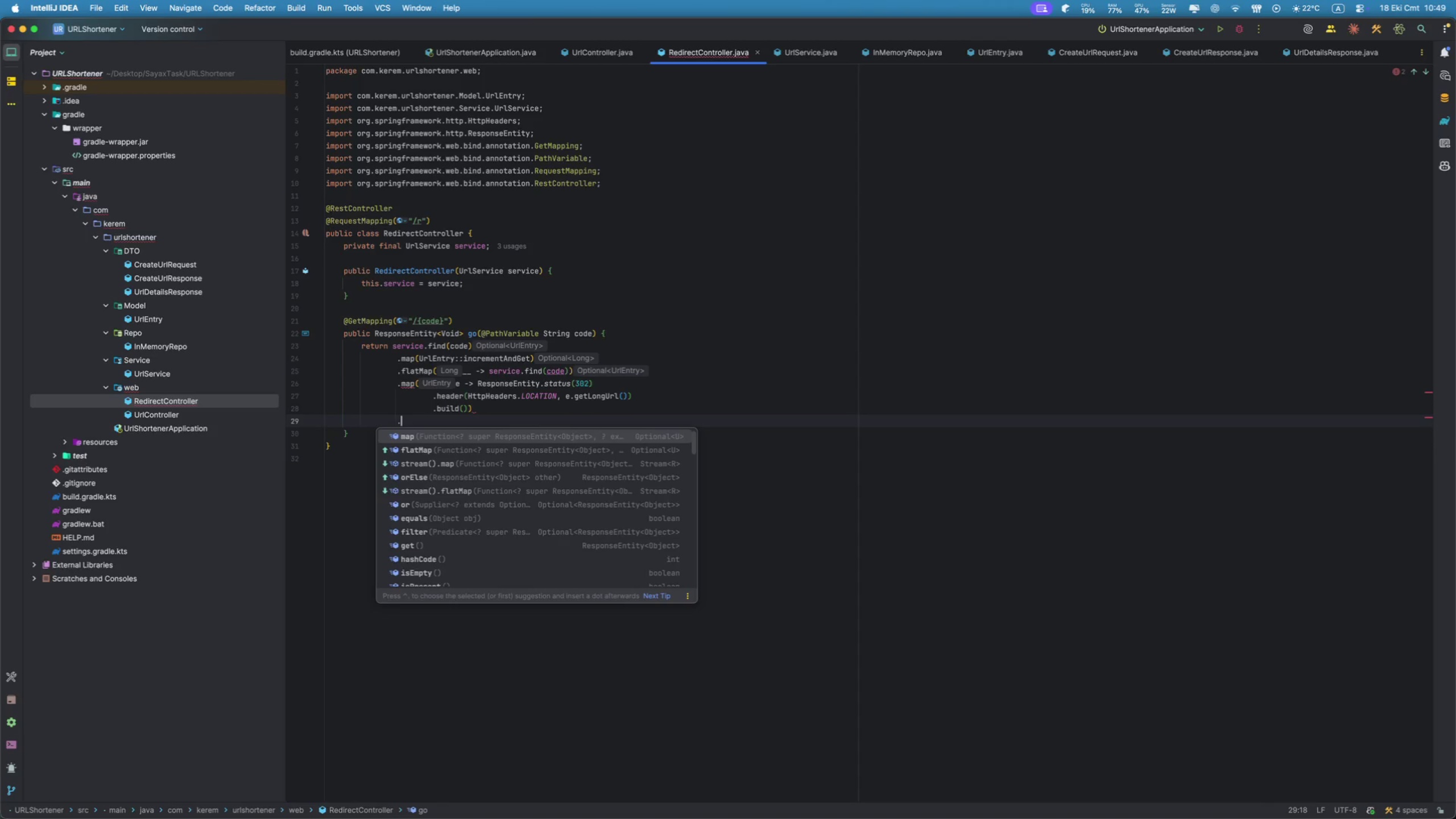 
key(ArrowDown)
 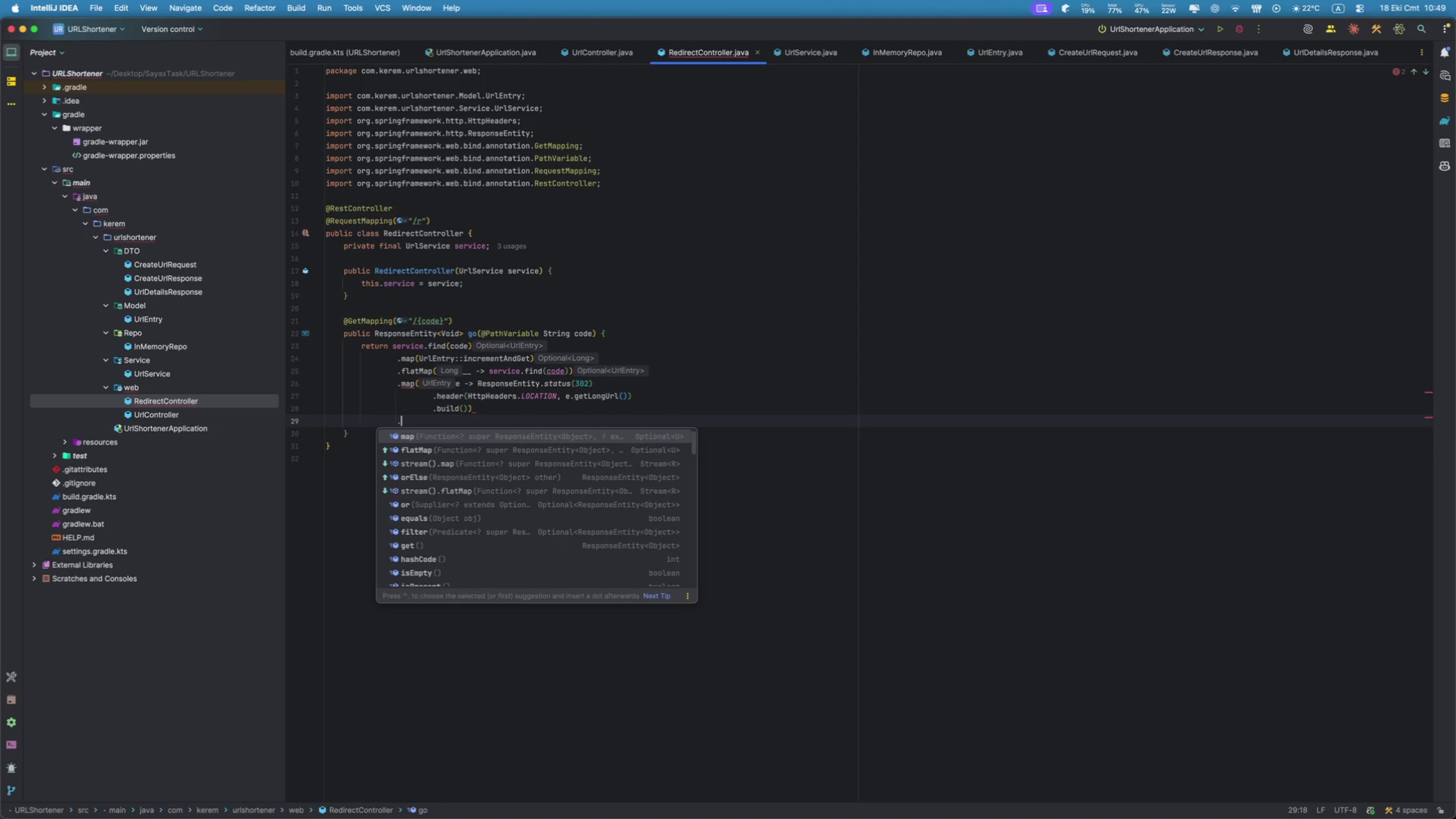 
key(ArrowDown)
 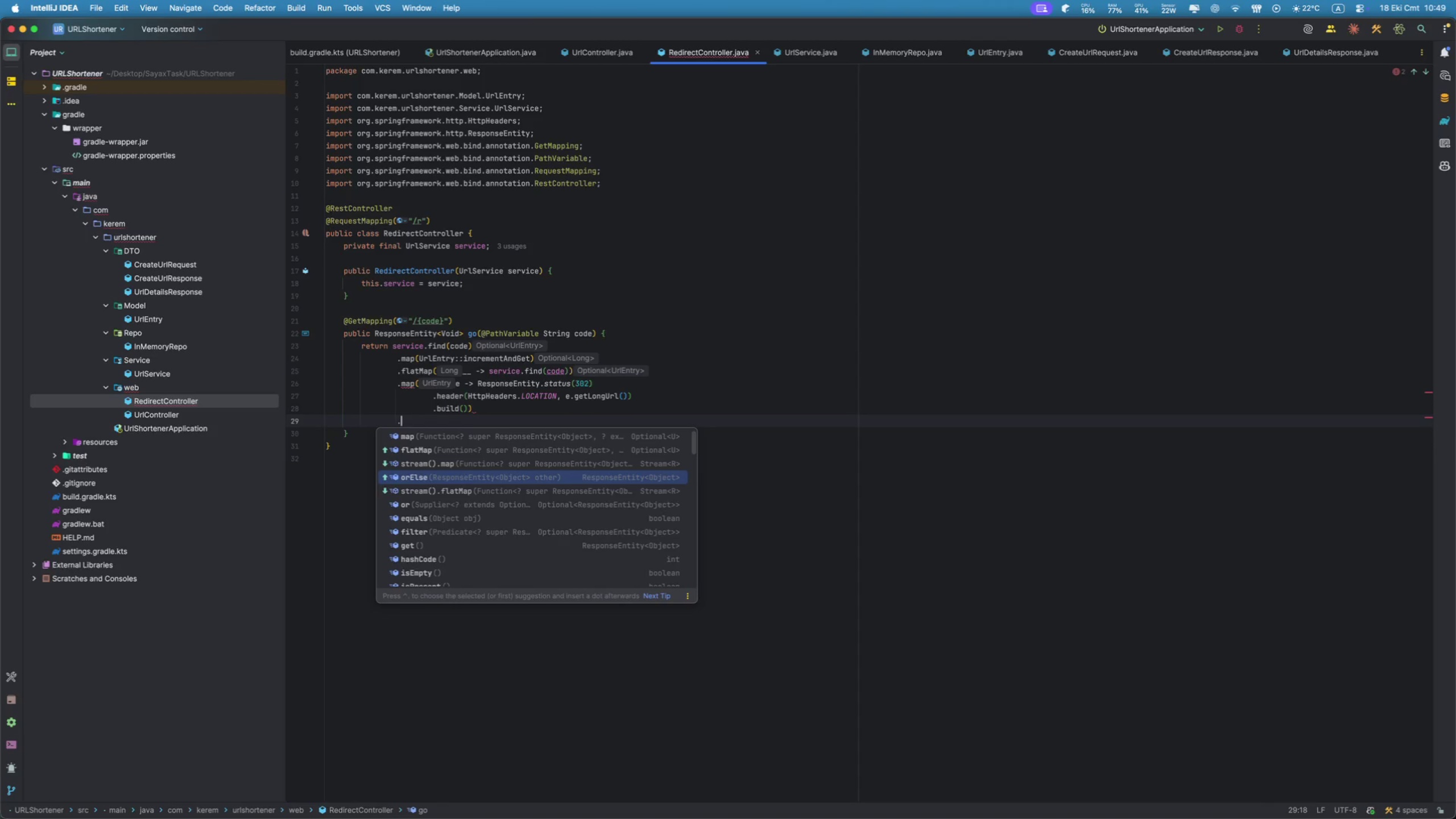 
key(Enter)
 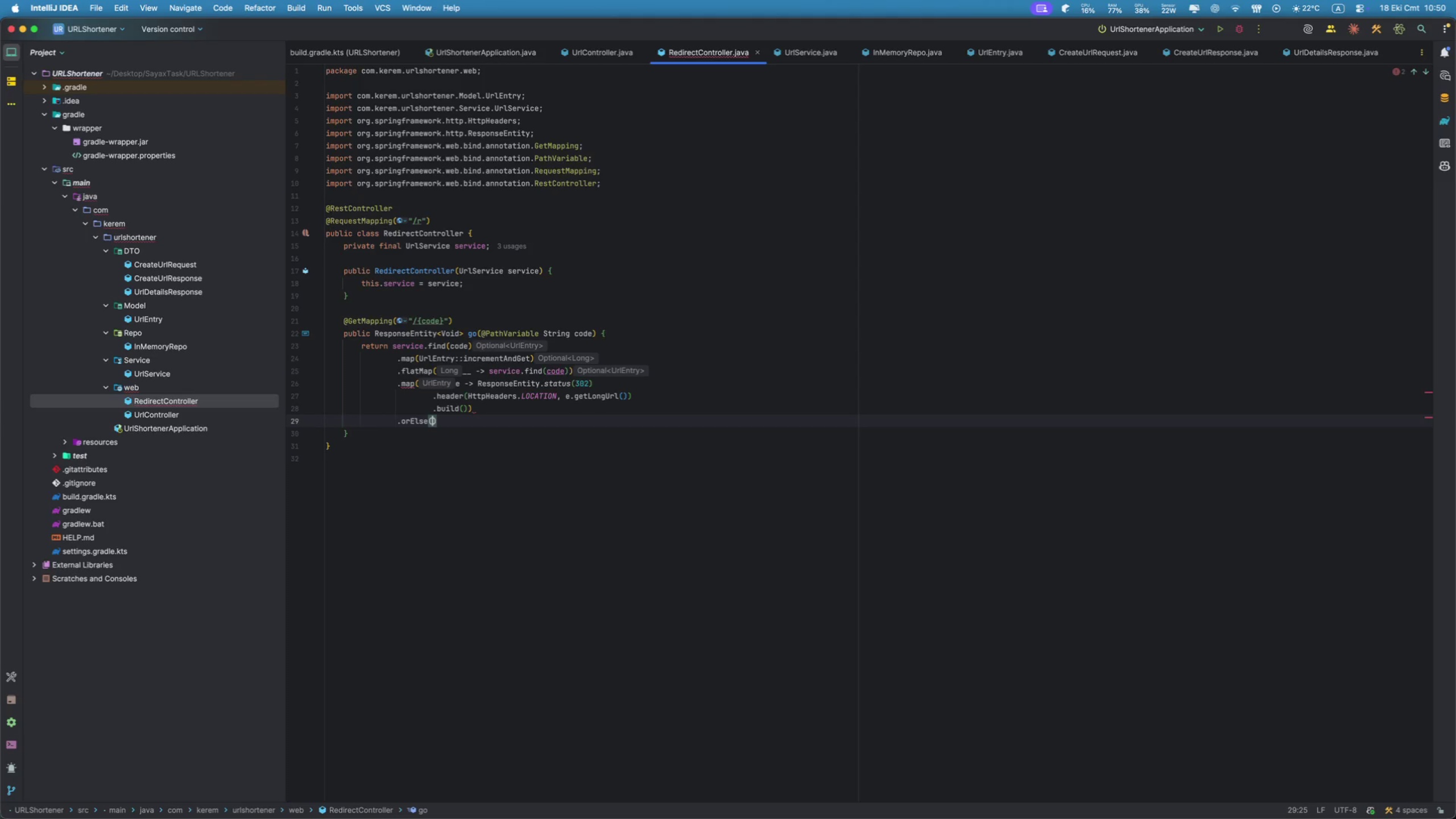 
type(Res)
 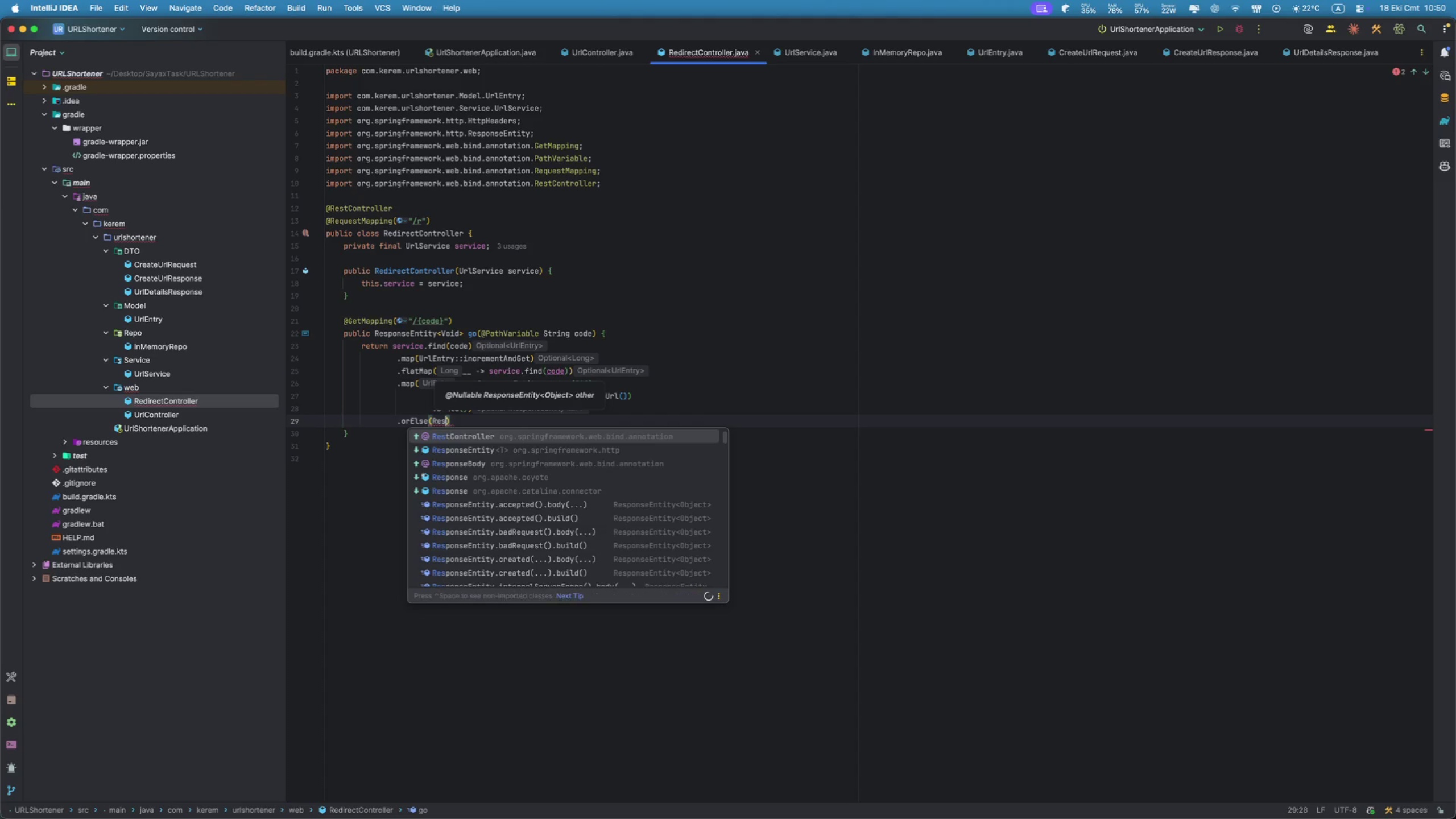 
key(ArrowDown)
 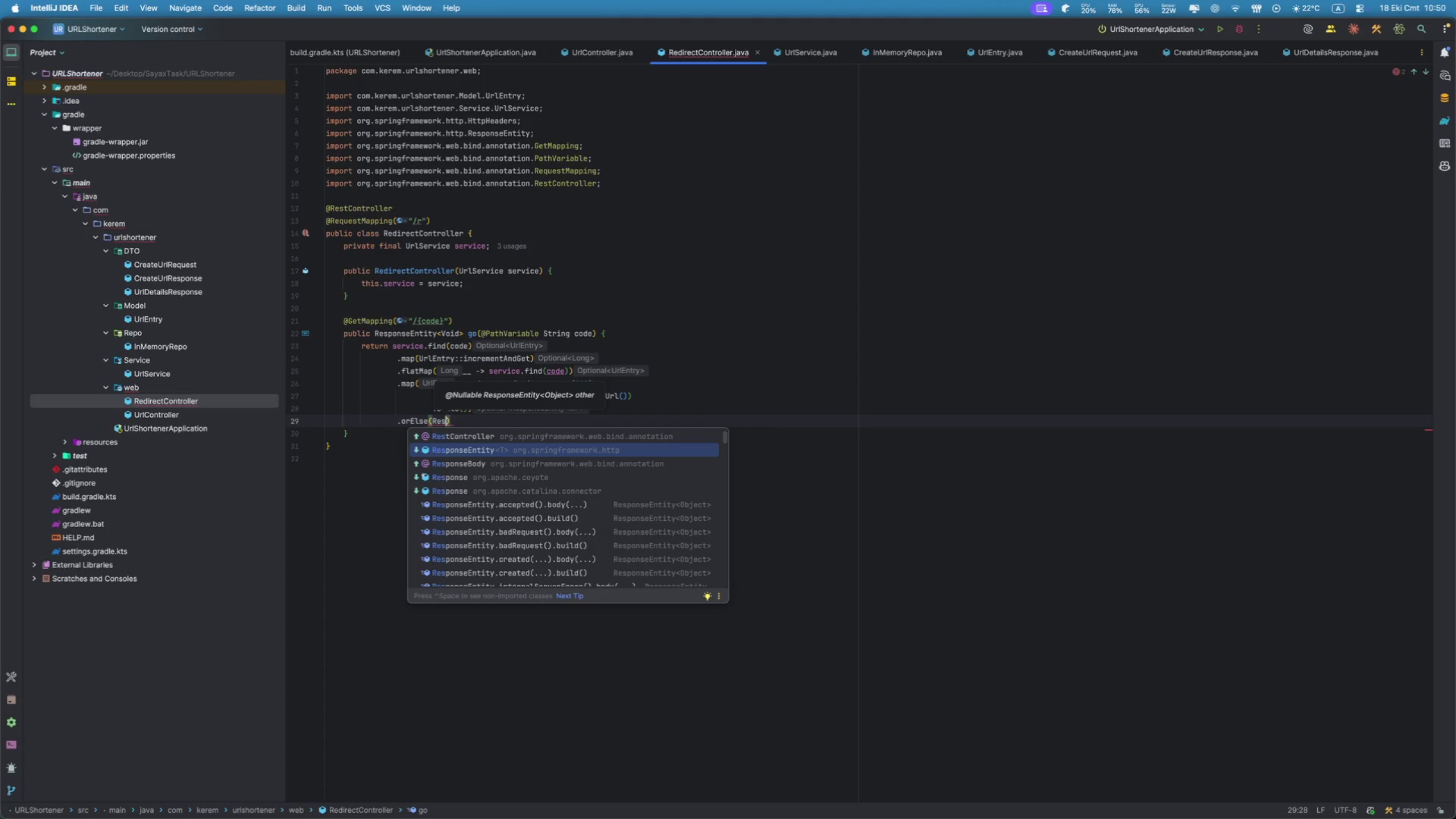 
key(Enter)
 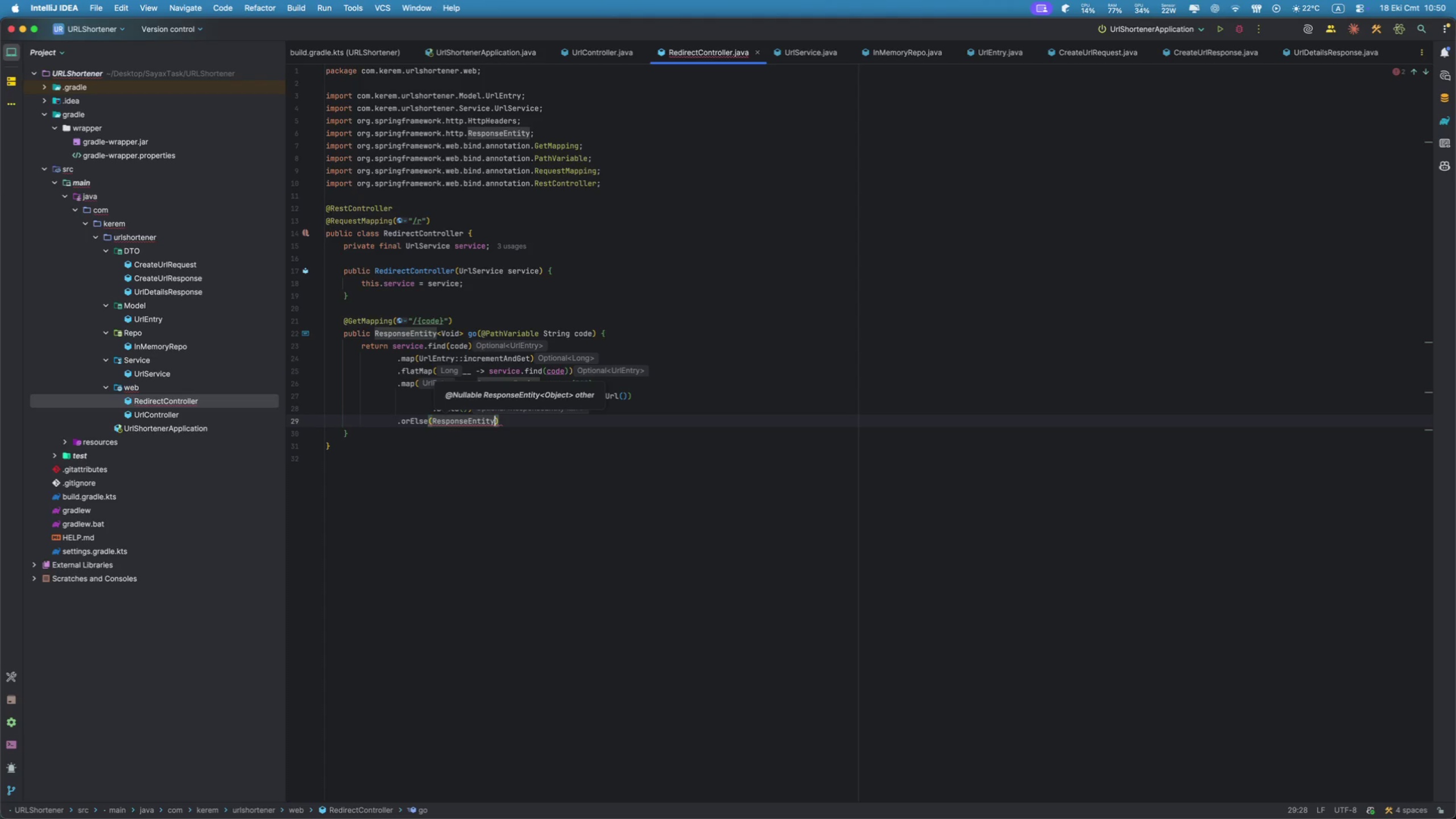 
key(Period)
 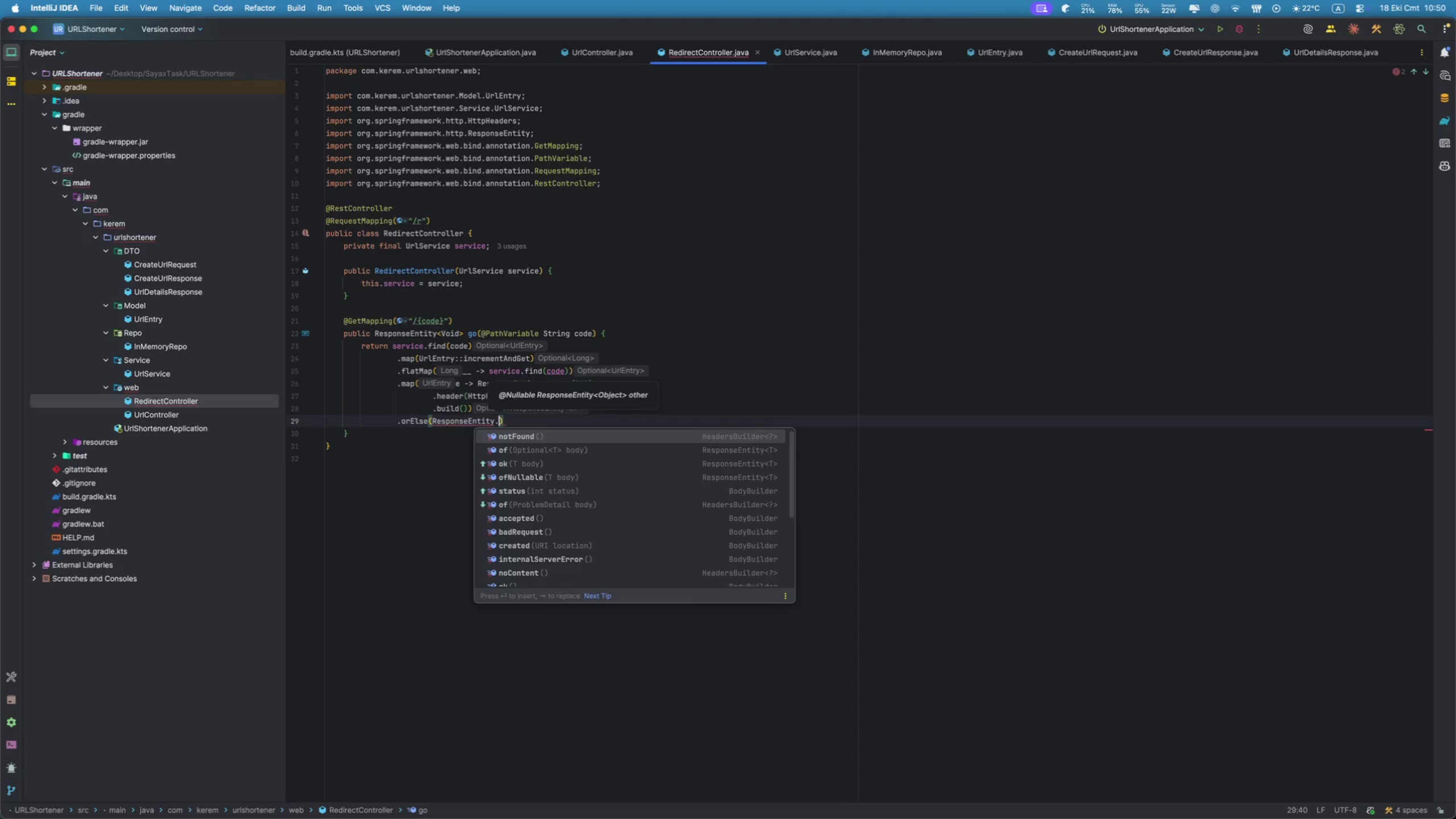 
key(Enter)
 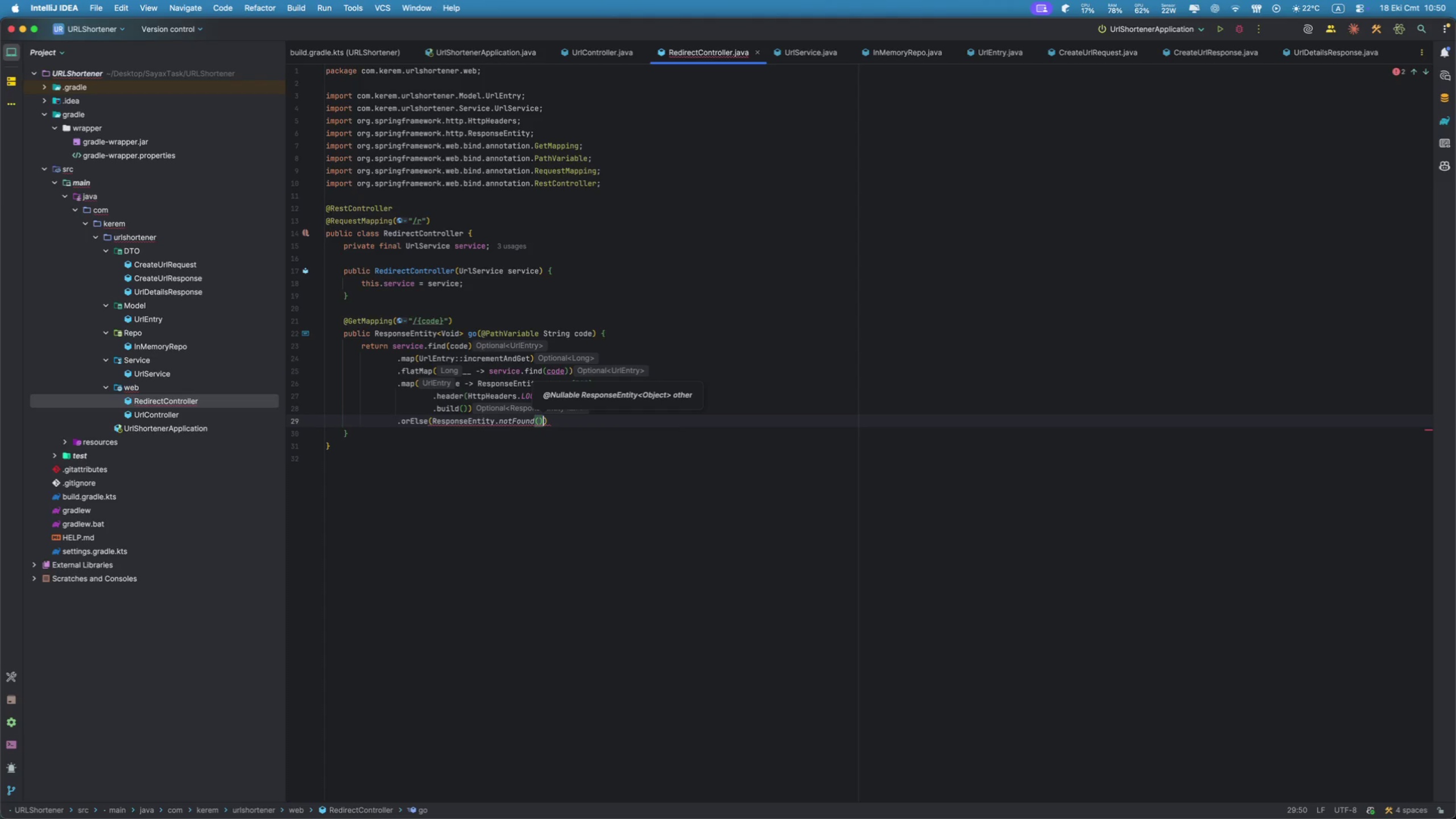 
key(Period)
 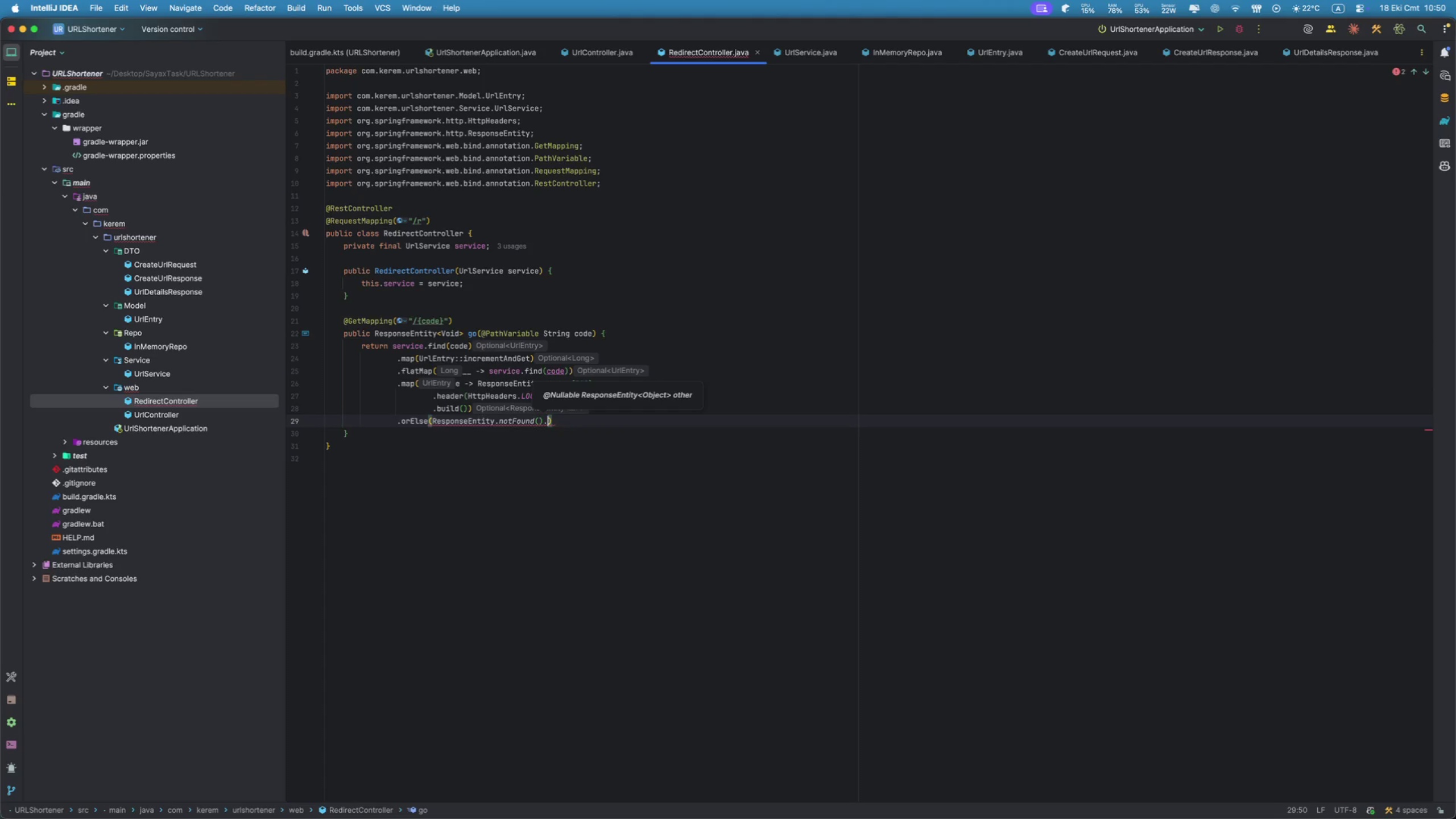 
key(B)
 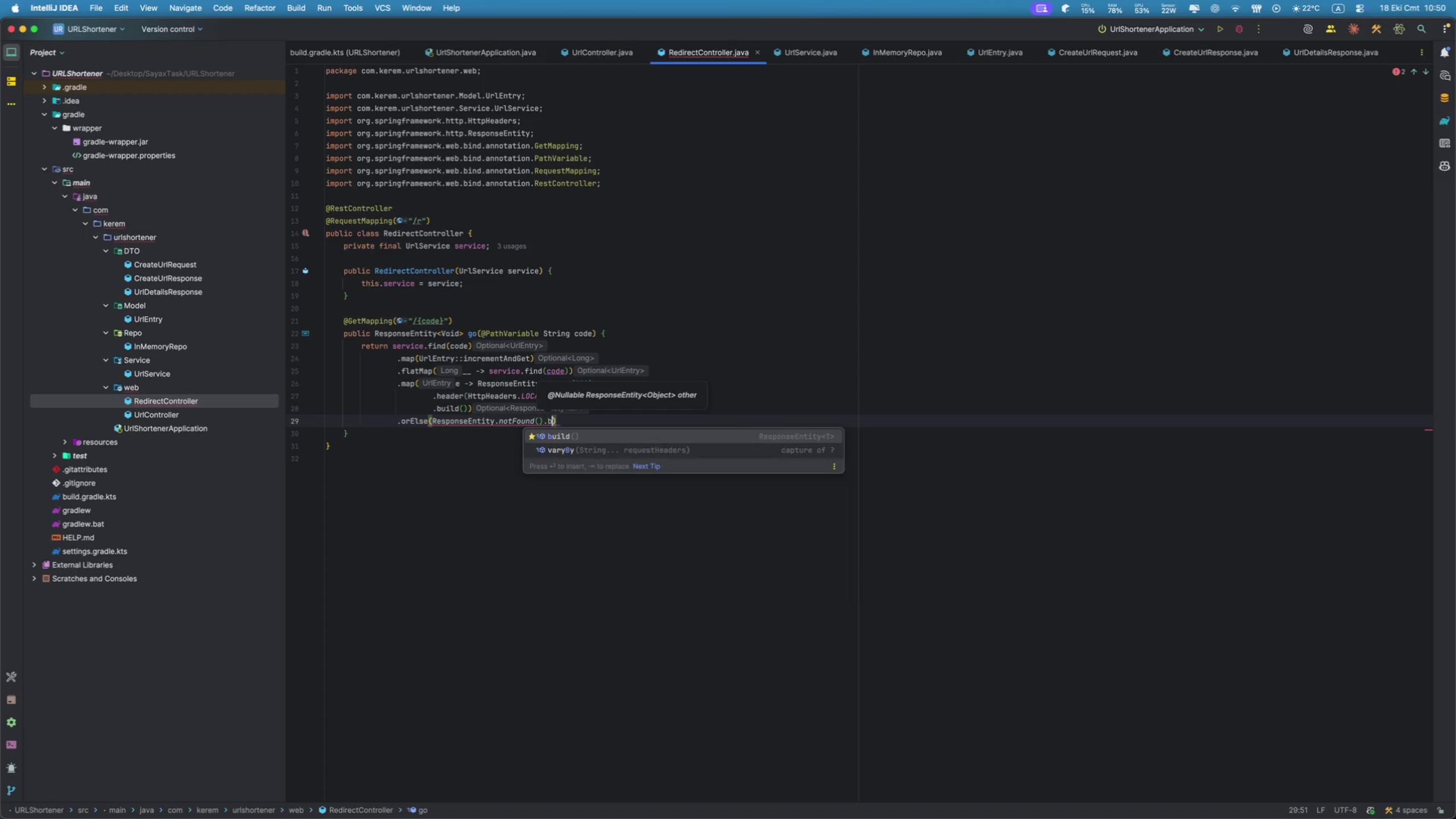 
key(Enter)
 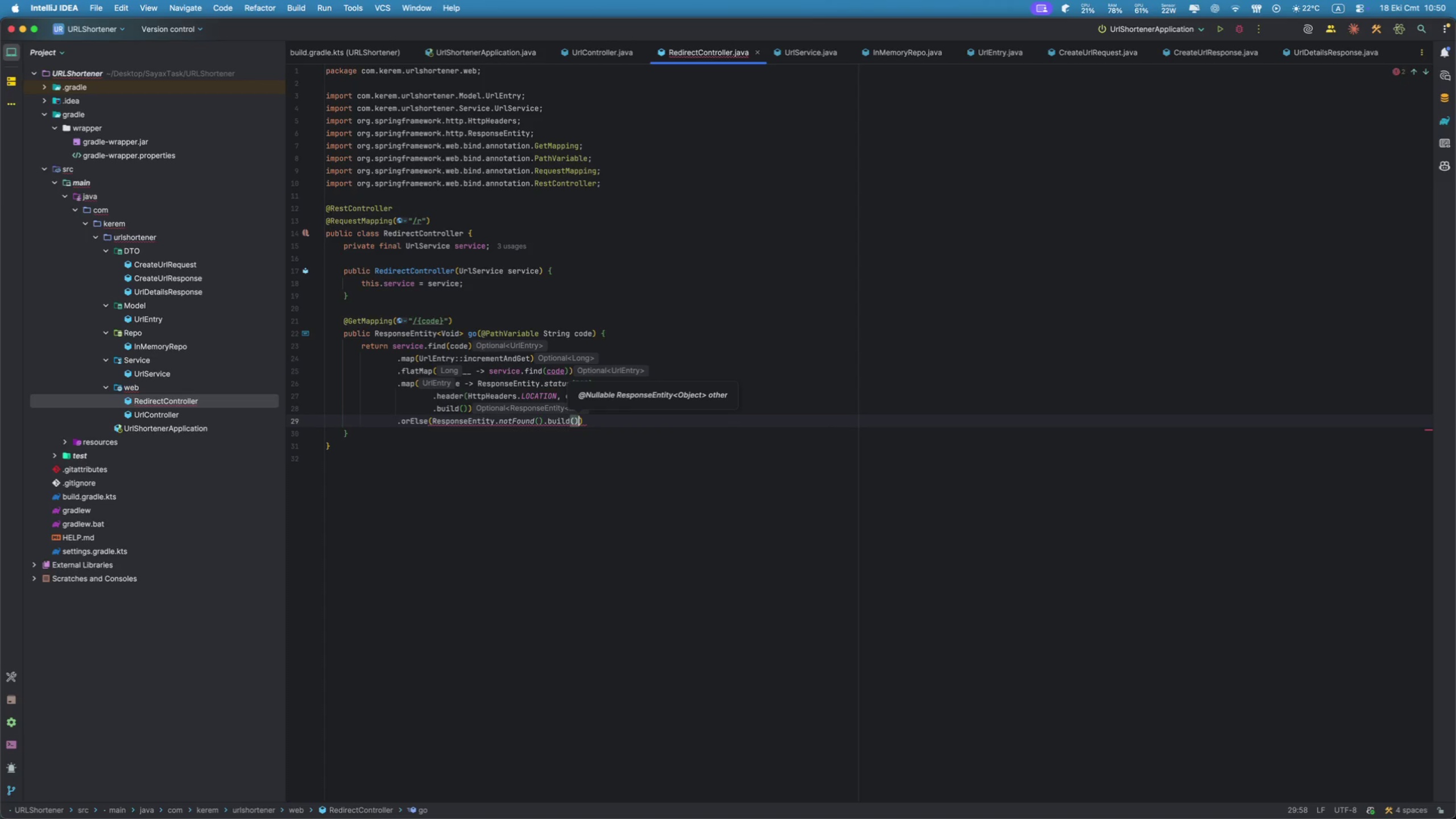 
key(ArrowRight)
 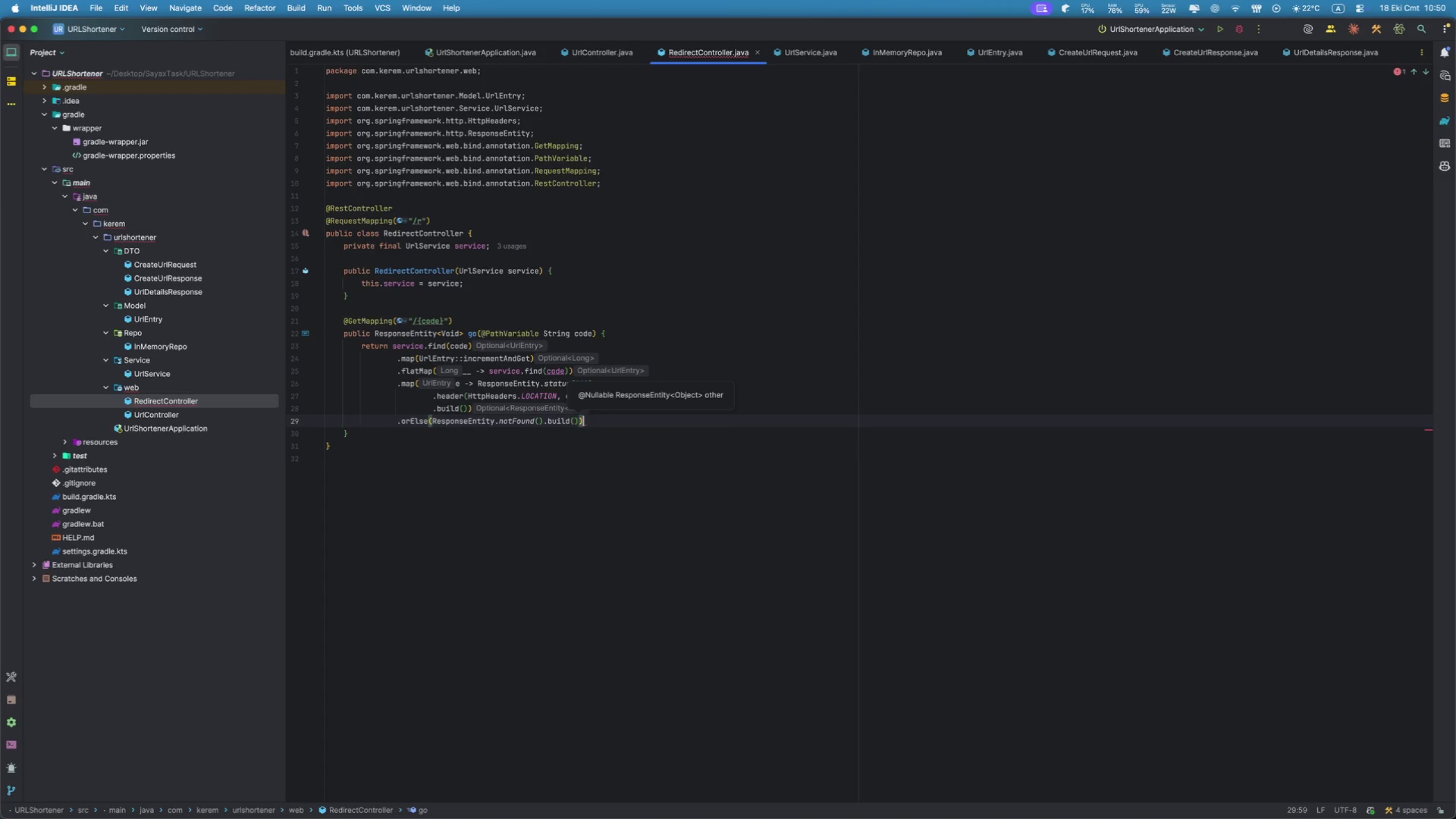 
key(Semicolon)
 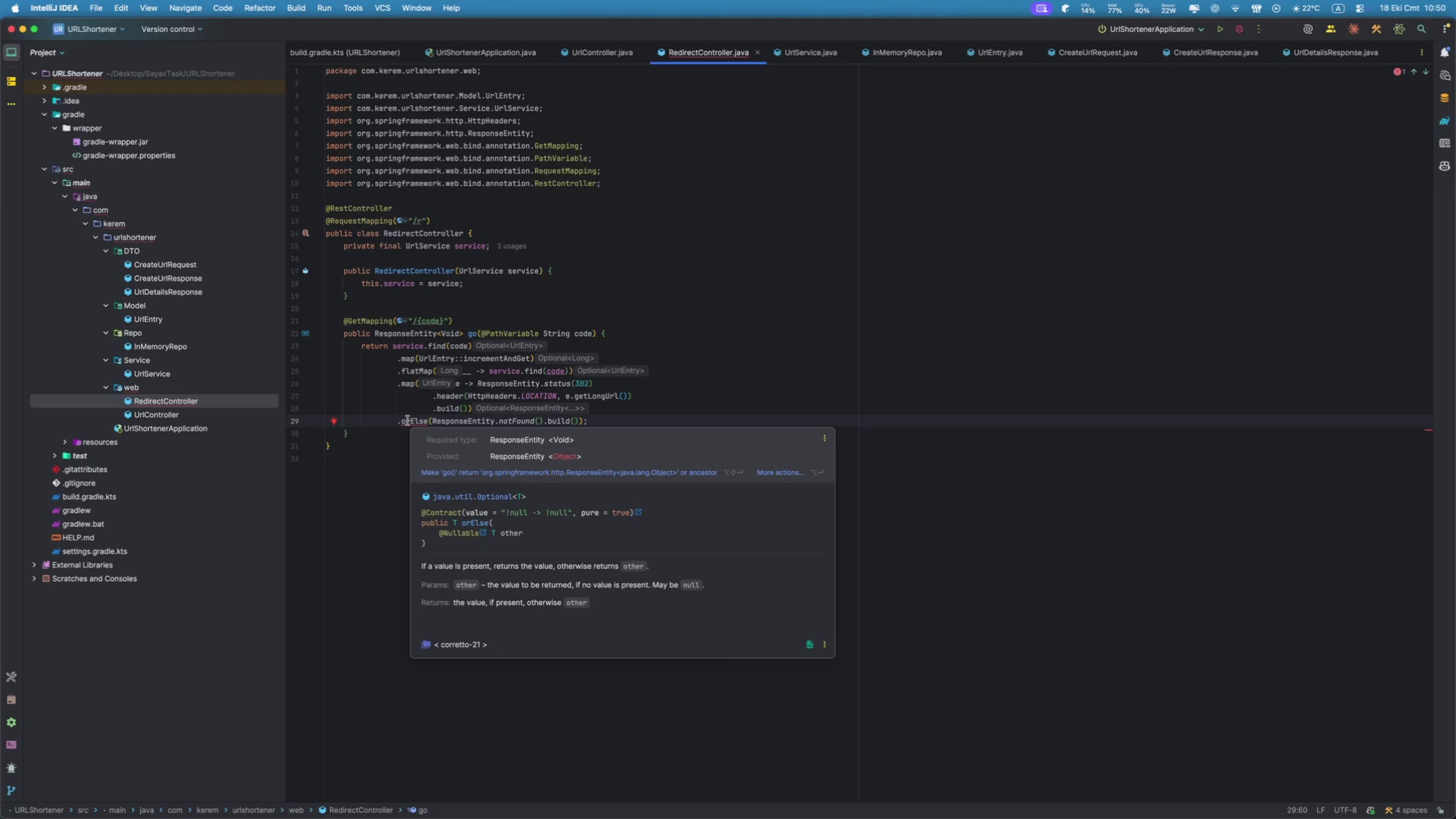 
wait(44.52)
 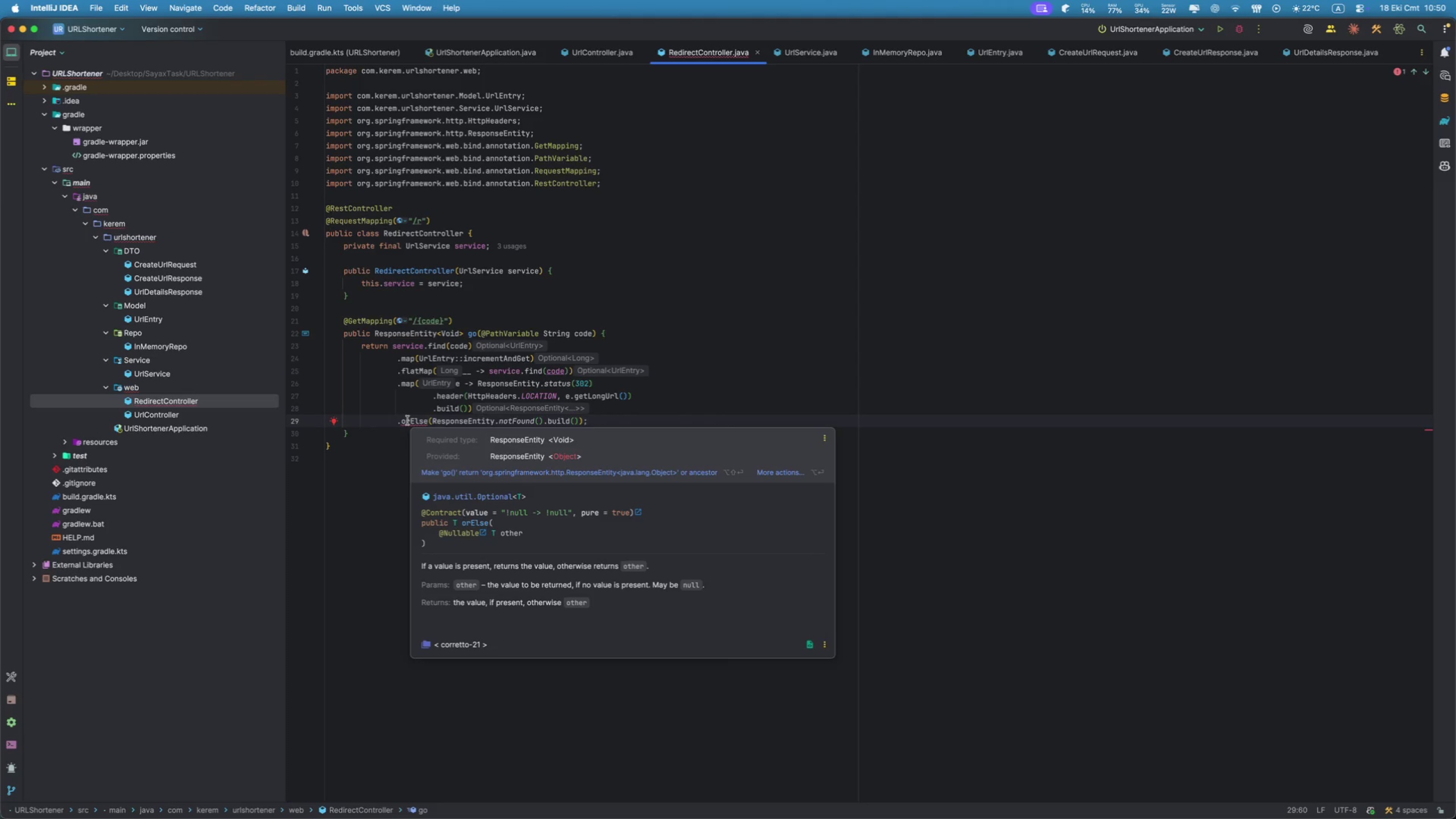 
key(Alt+Meta+L)
 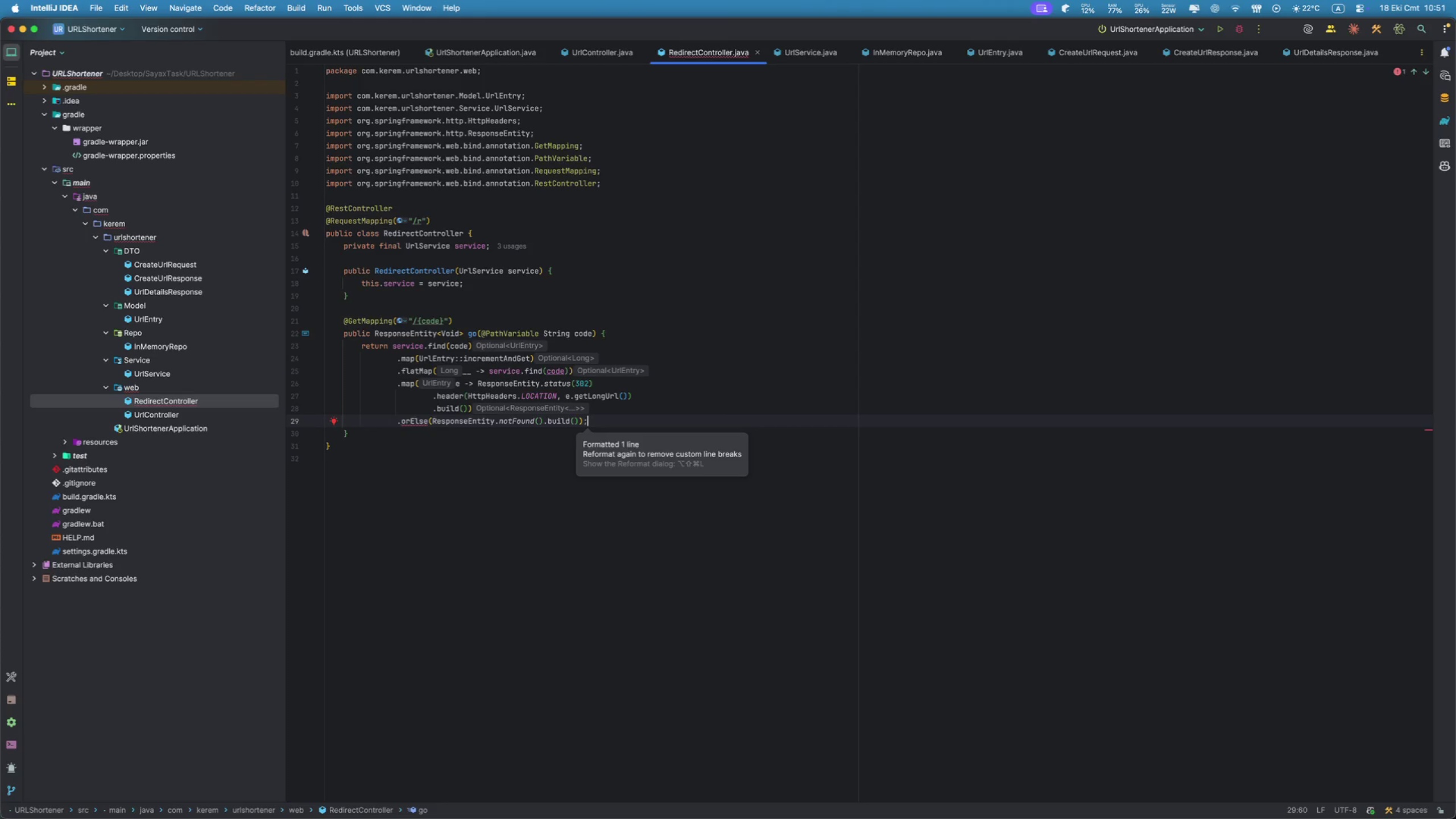 
wait(16.9)
 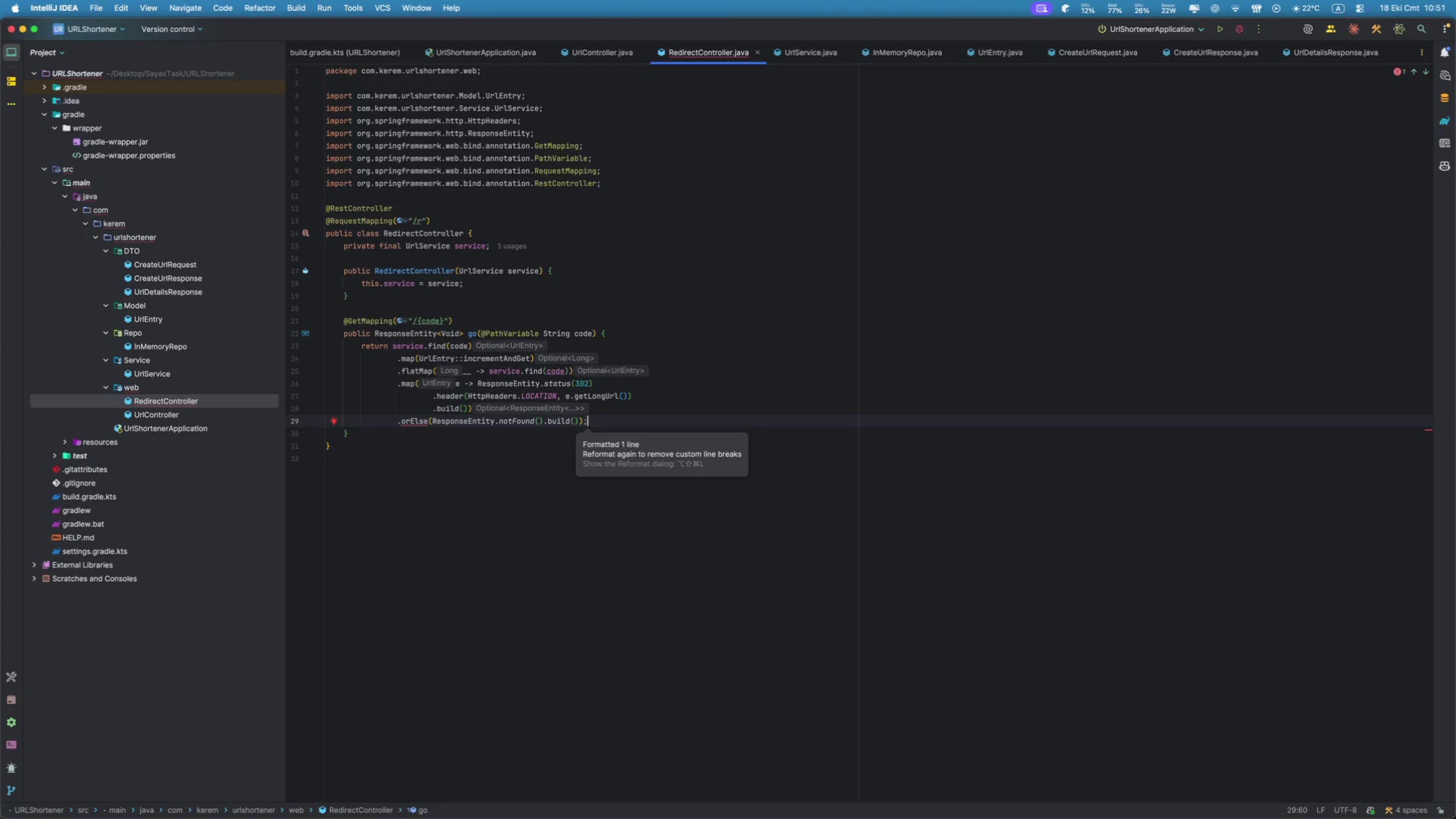 
double_click([425, 421])
 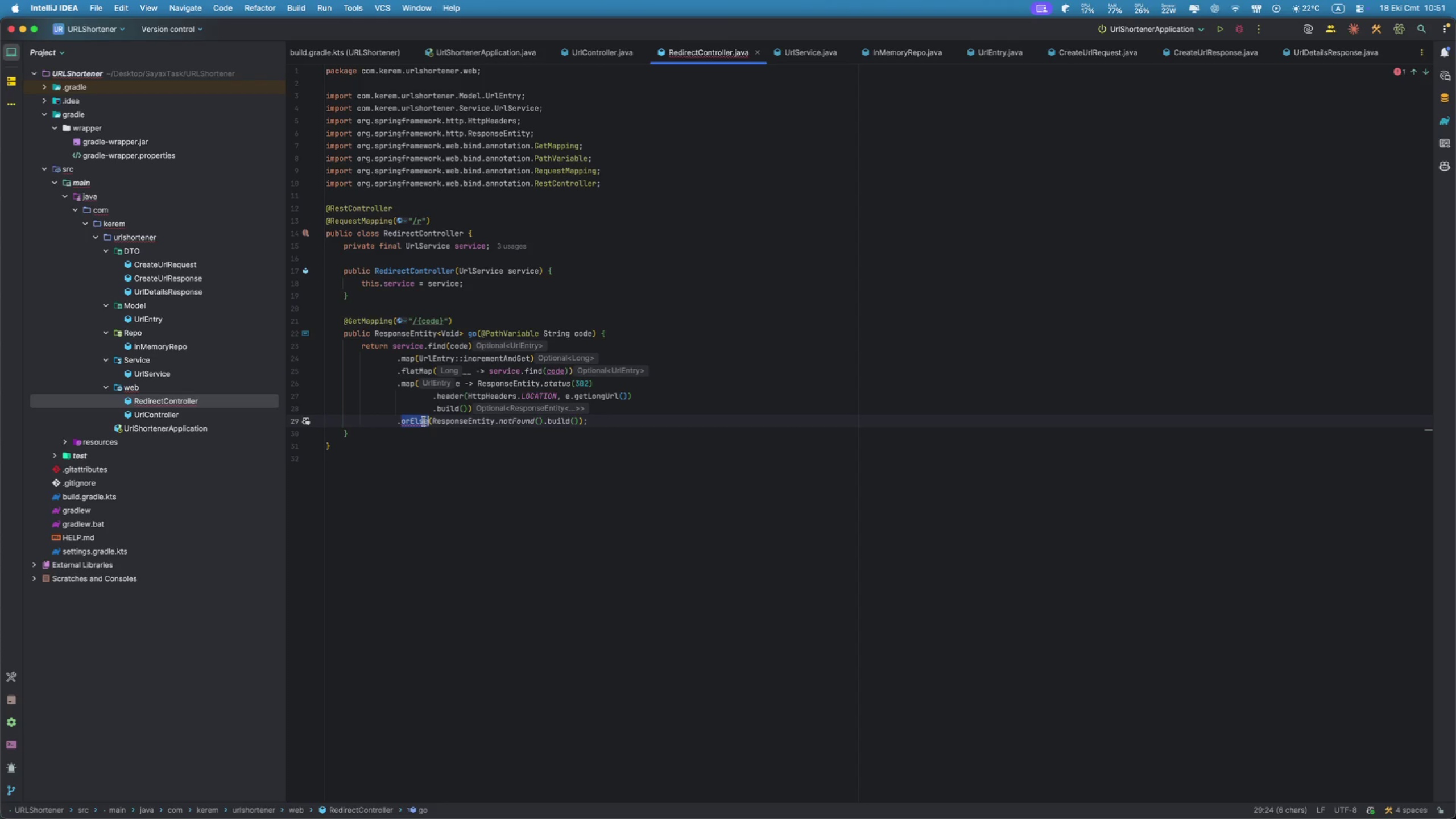 
type(orElse)
 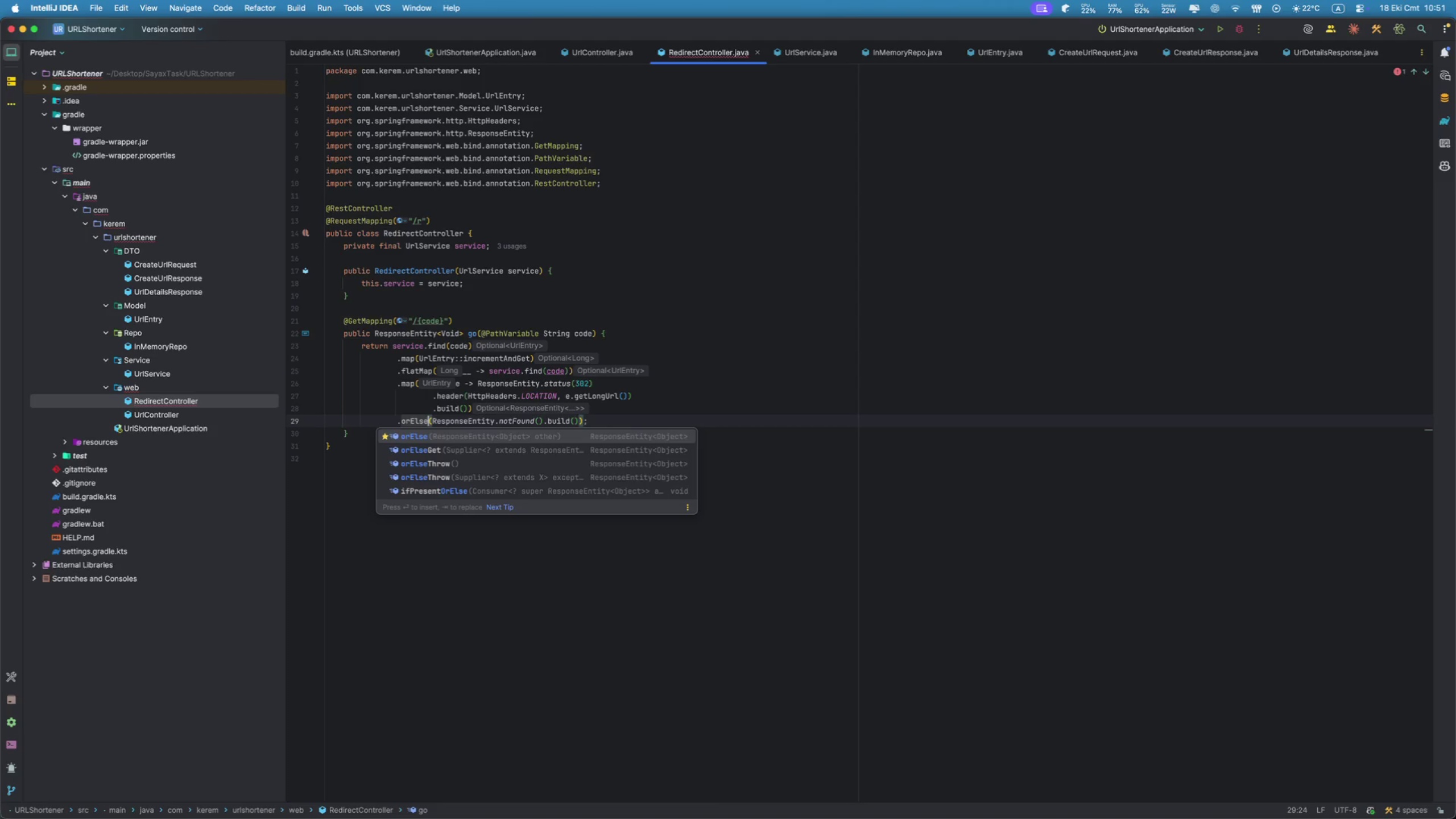 
key(Enter)
 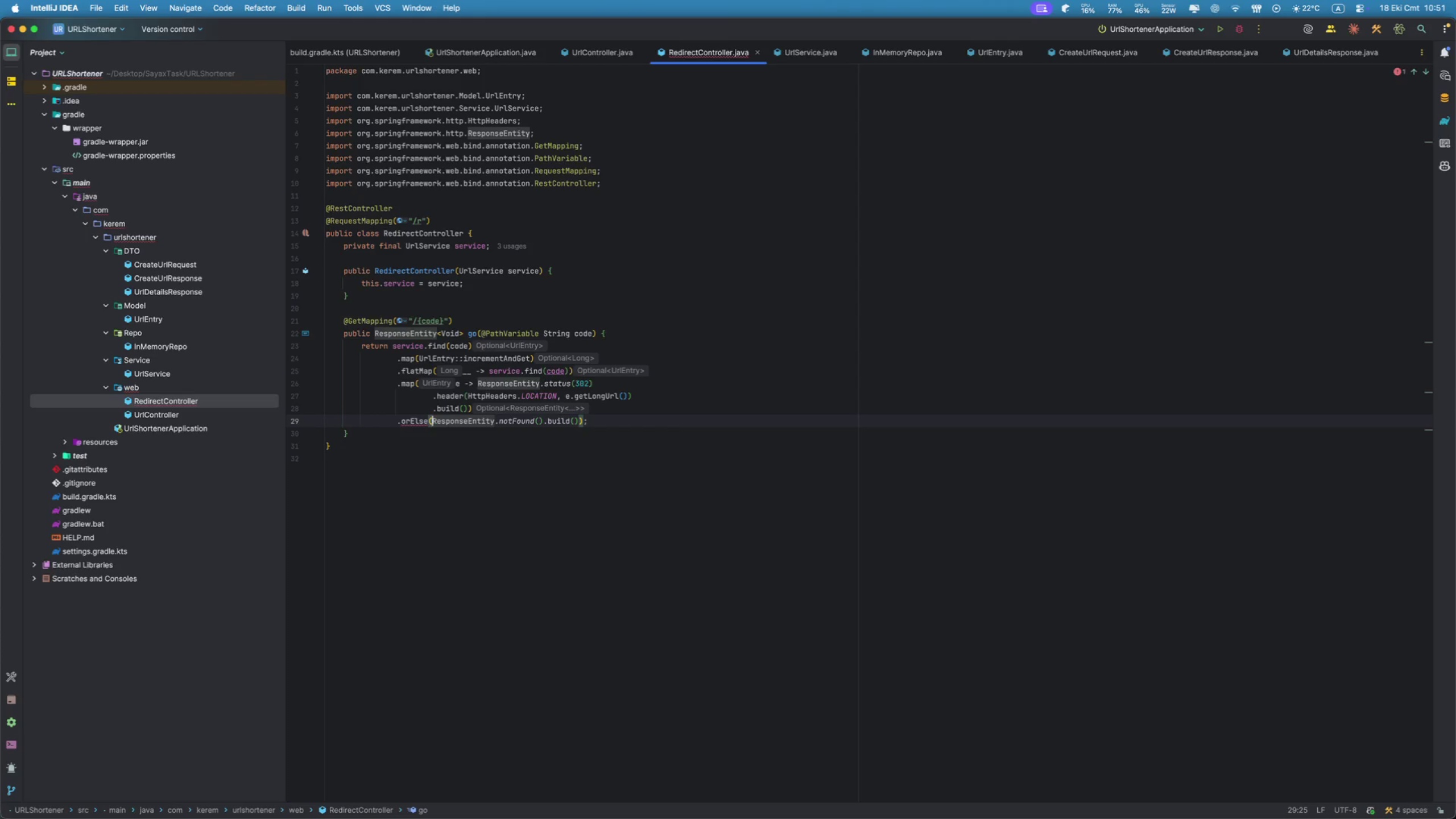 
mouse_move([436, 437])
 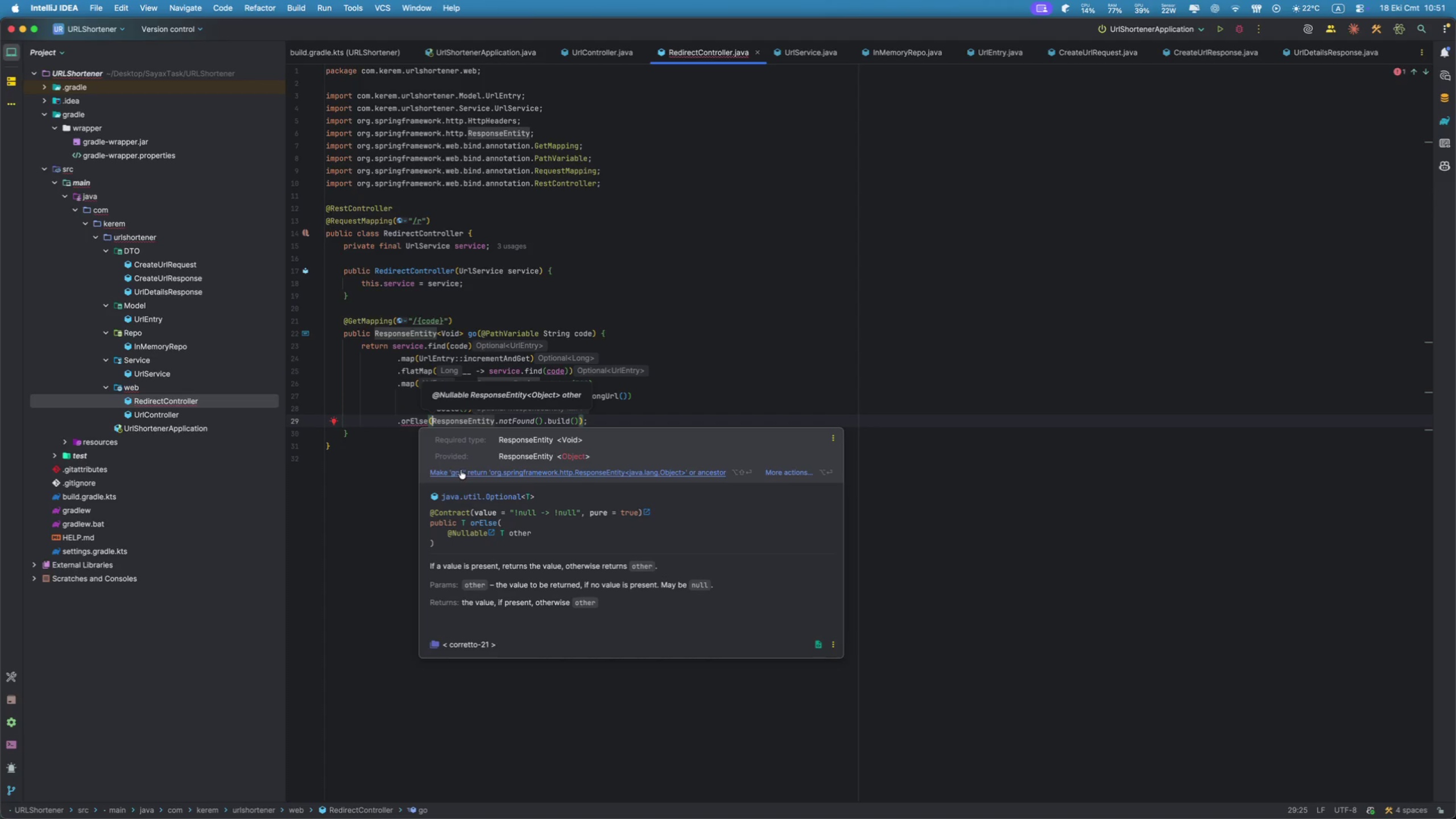 
left_click([464, 469])
 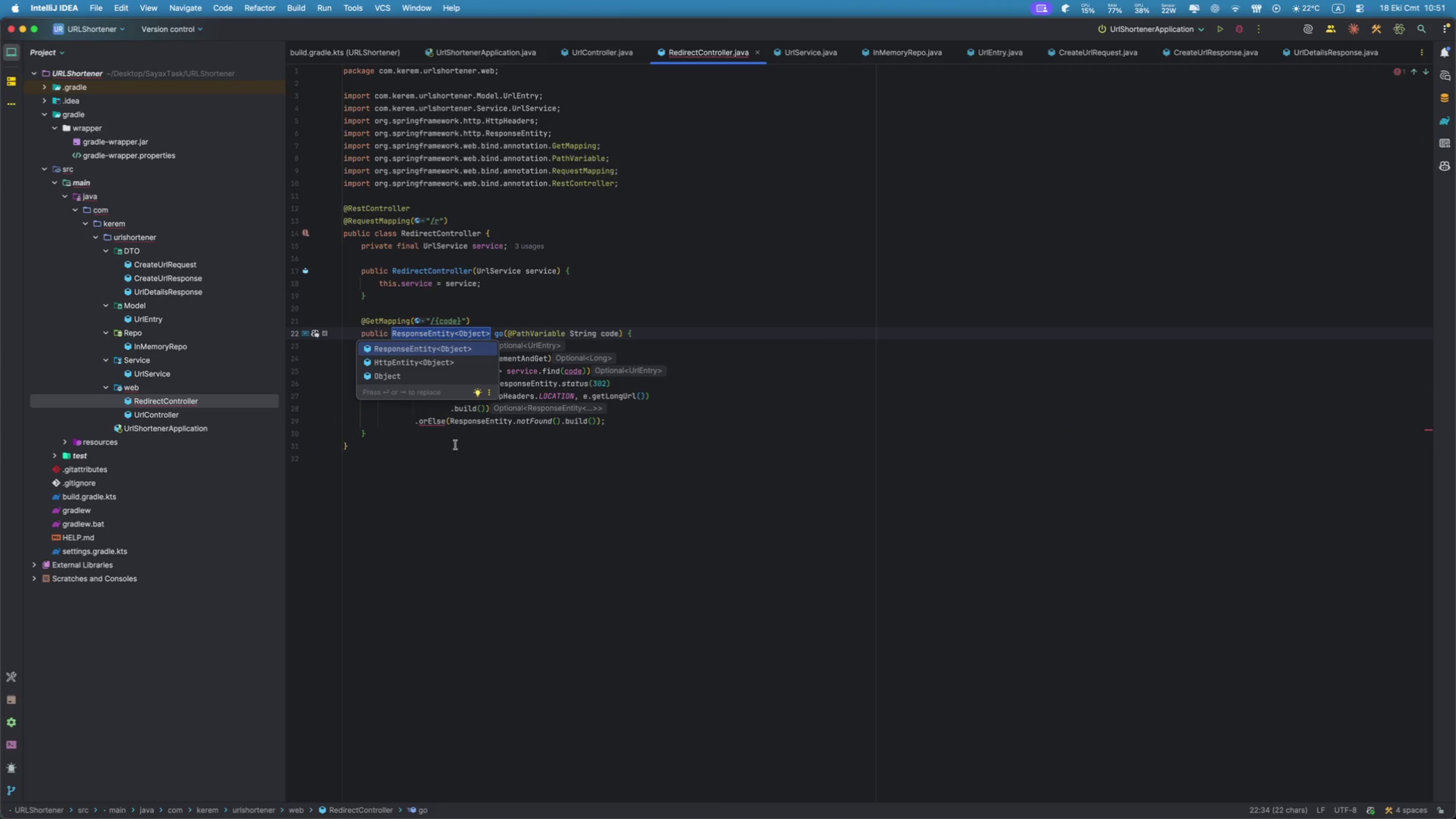 
left_click([628, 416])
 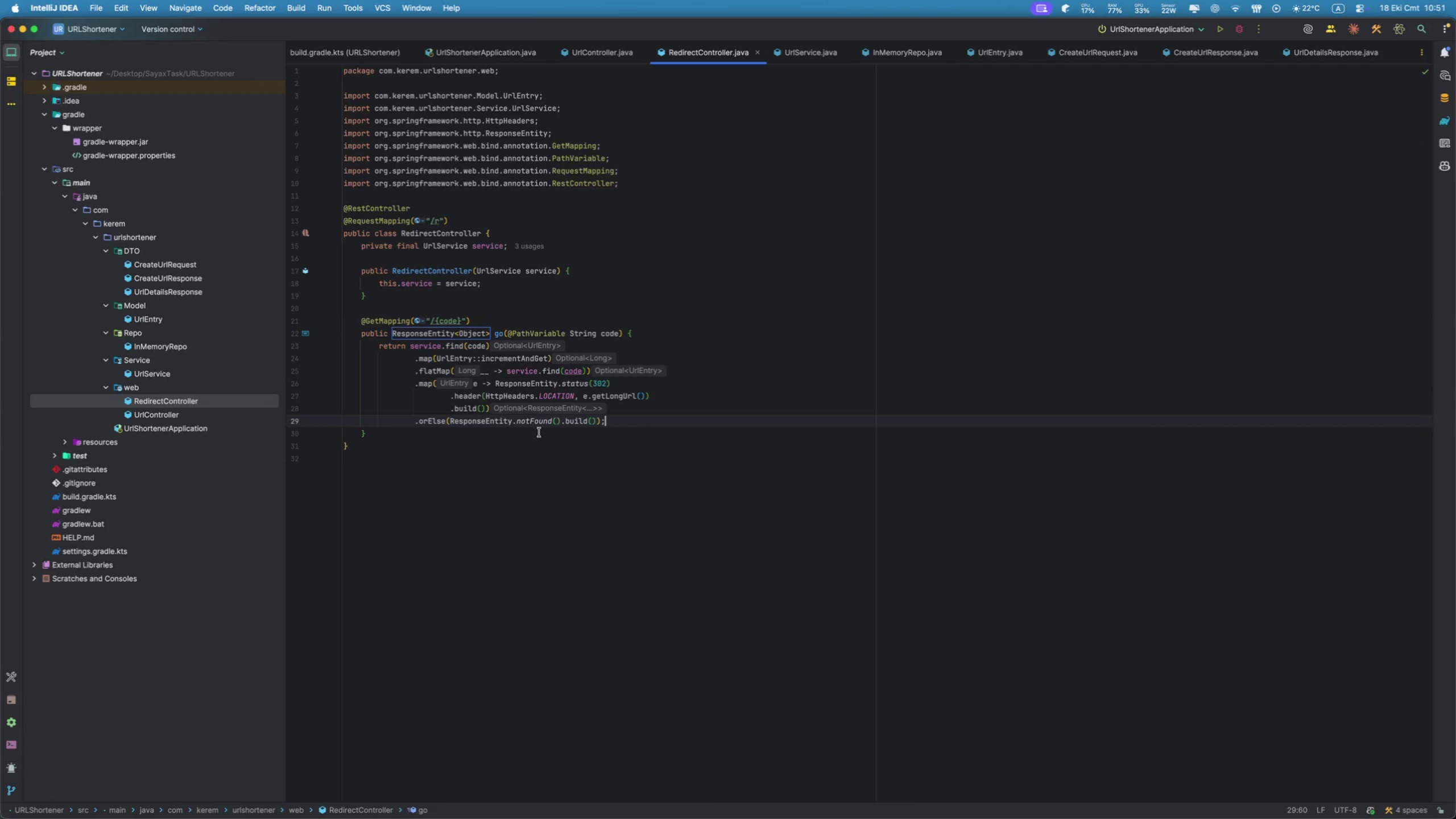 
key(Meta+Z)
 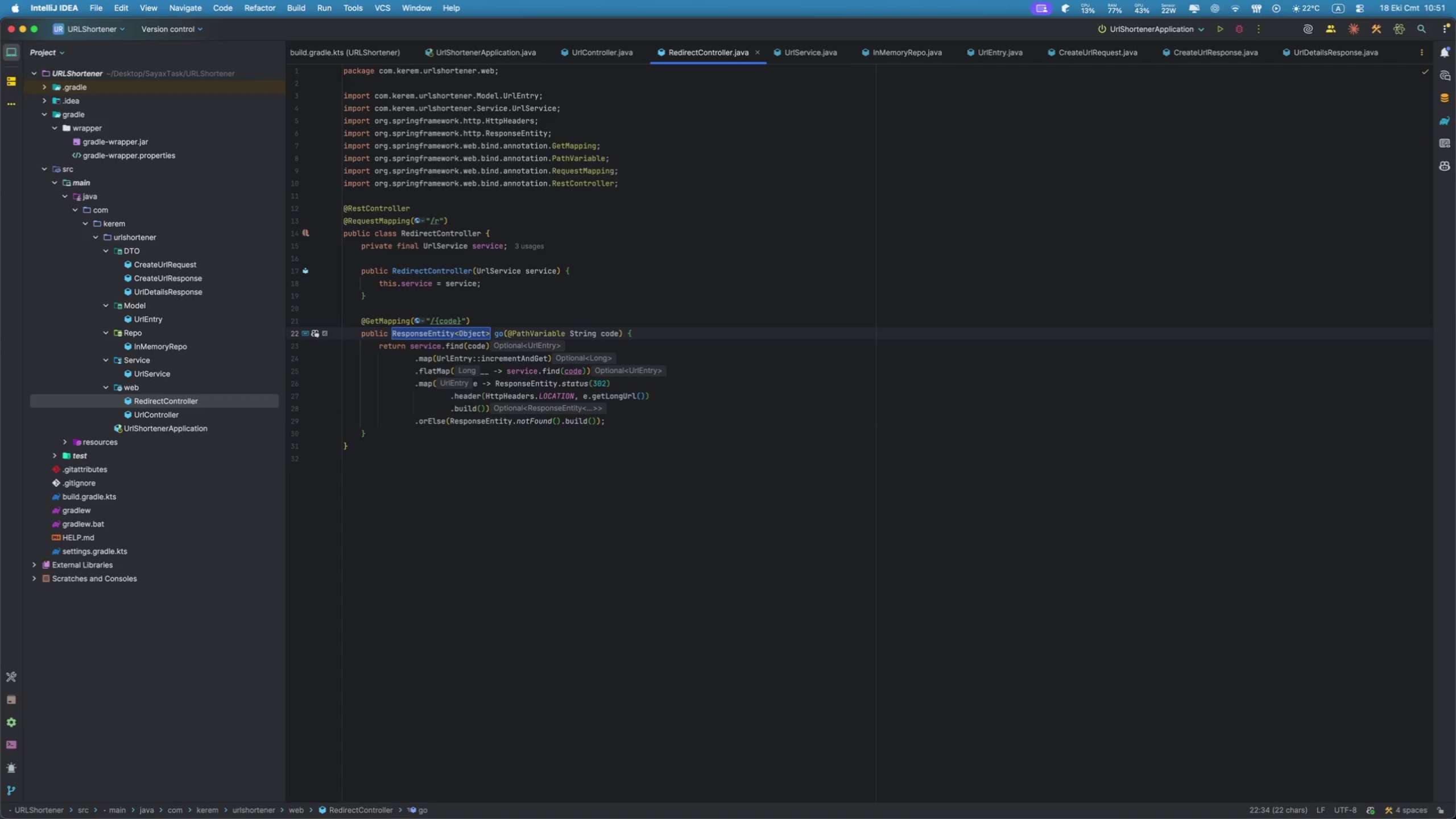 
key(Meta+Z)
 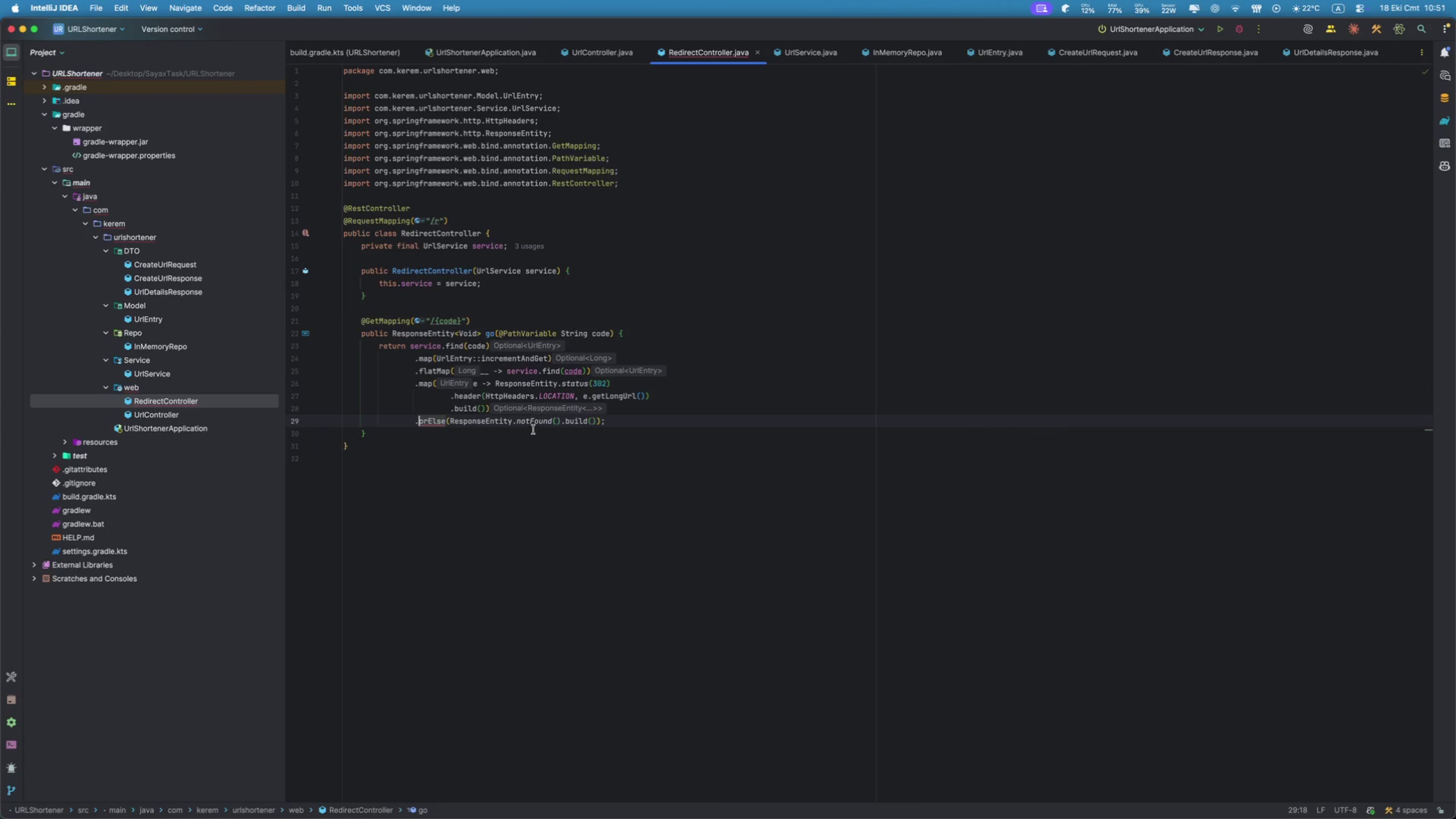 
left_click([621, 421])
 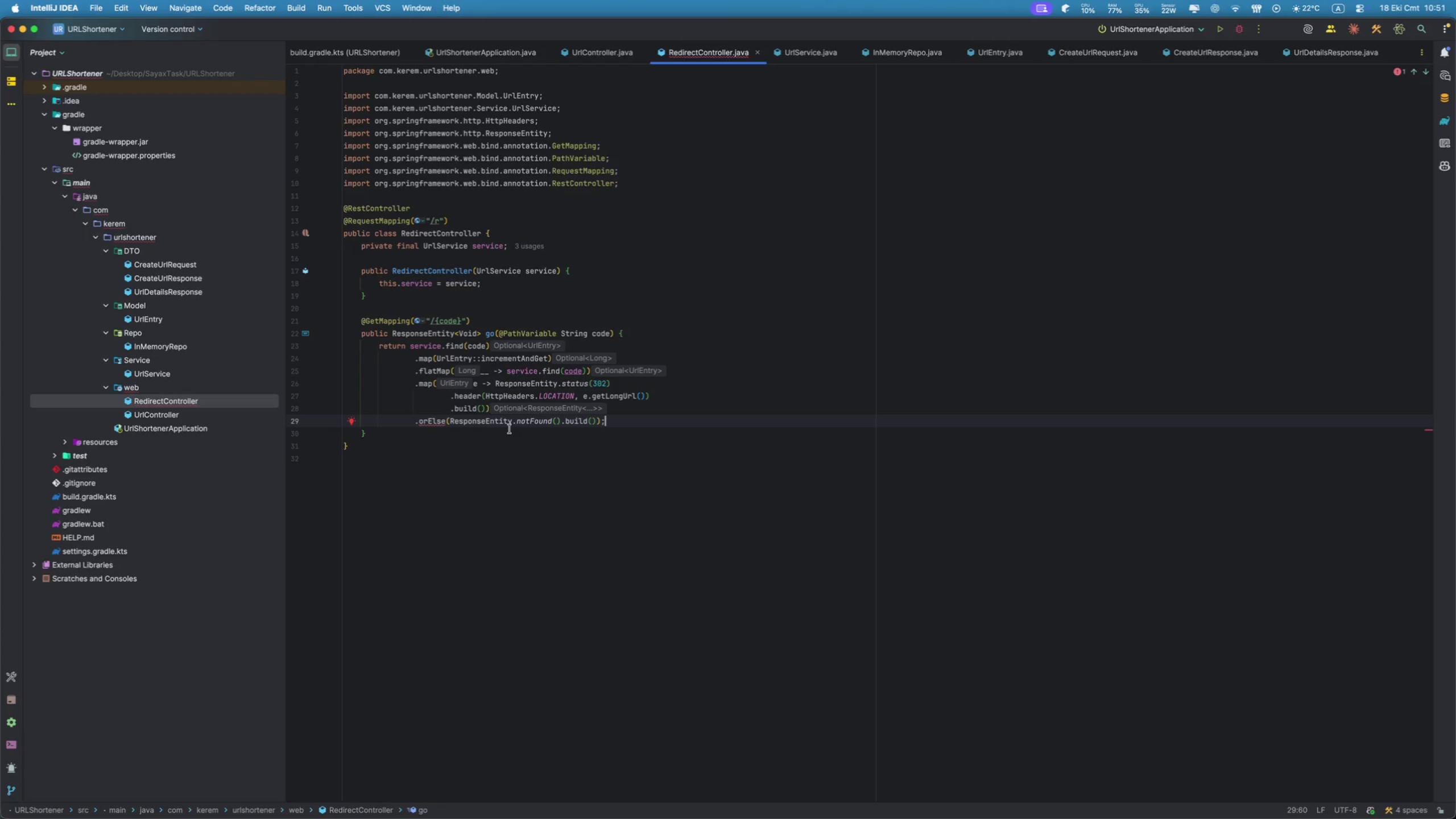 
wait(20.77)
 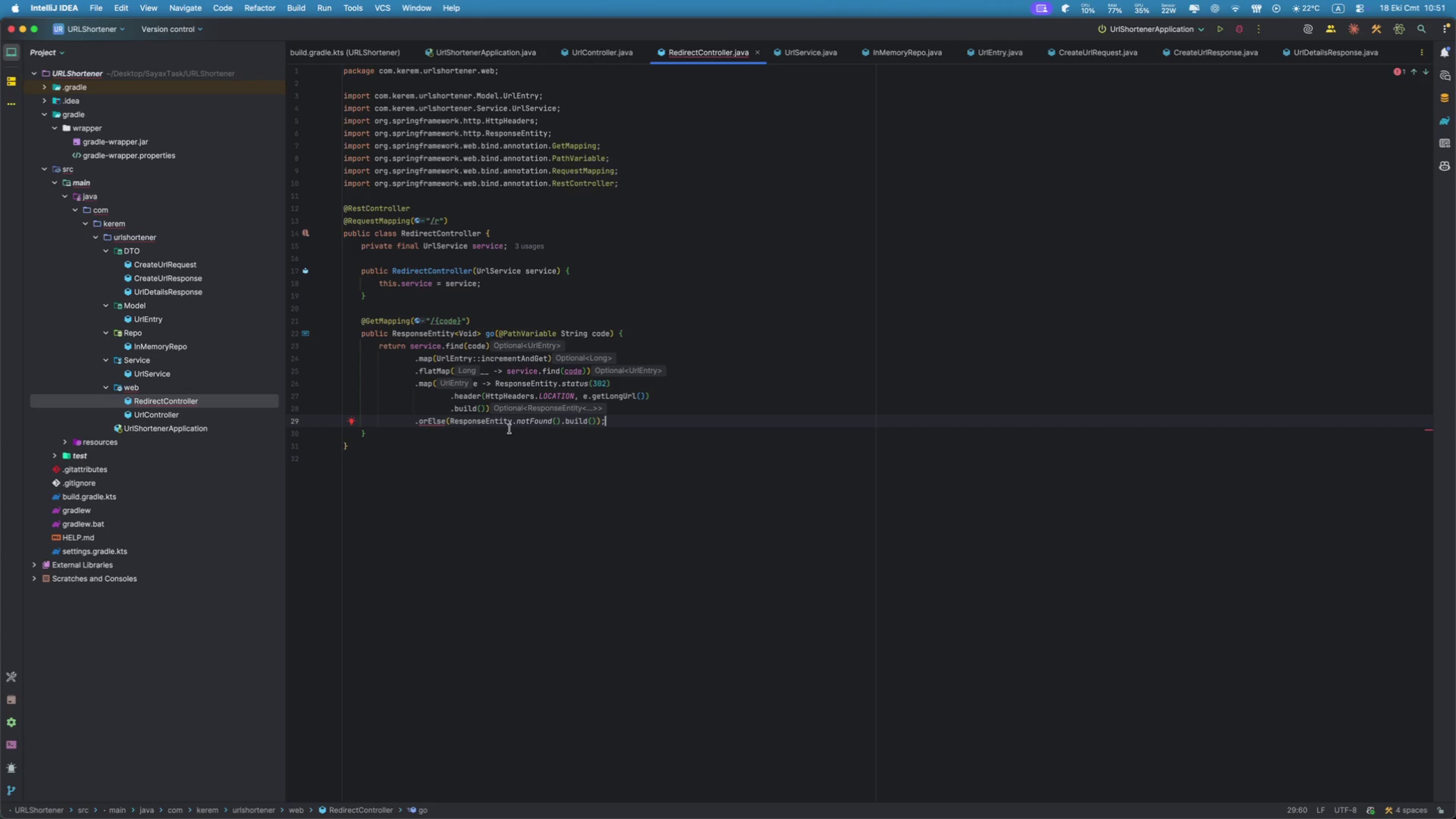 
left_click([384, 432])
 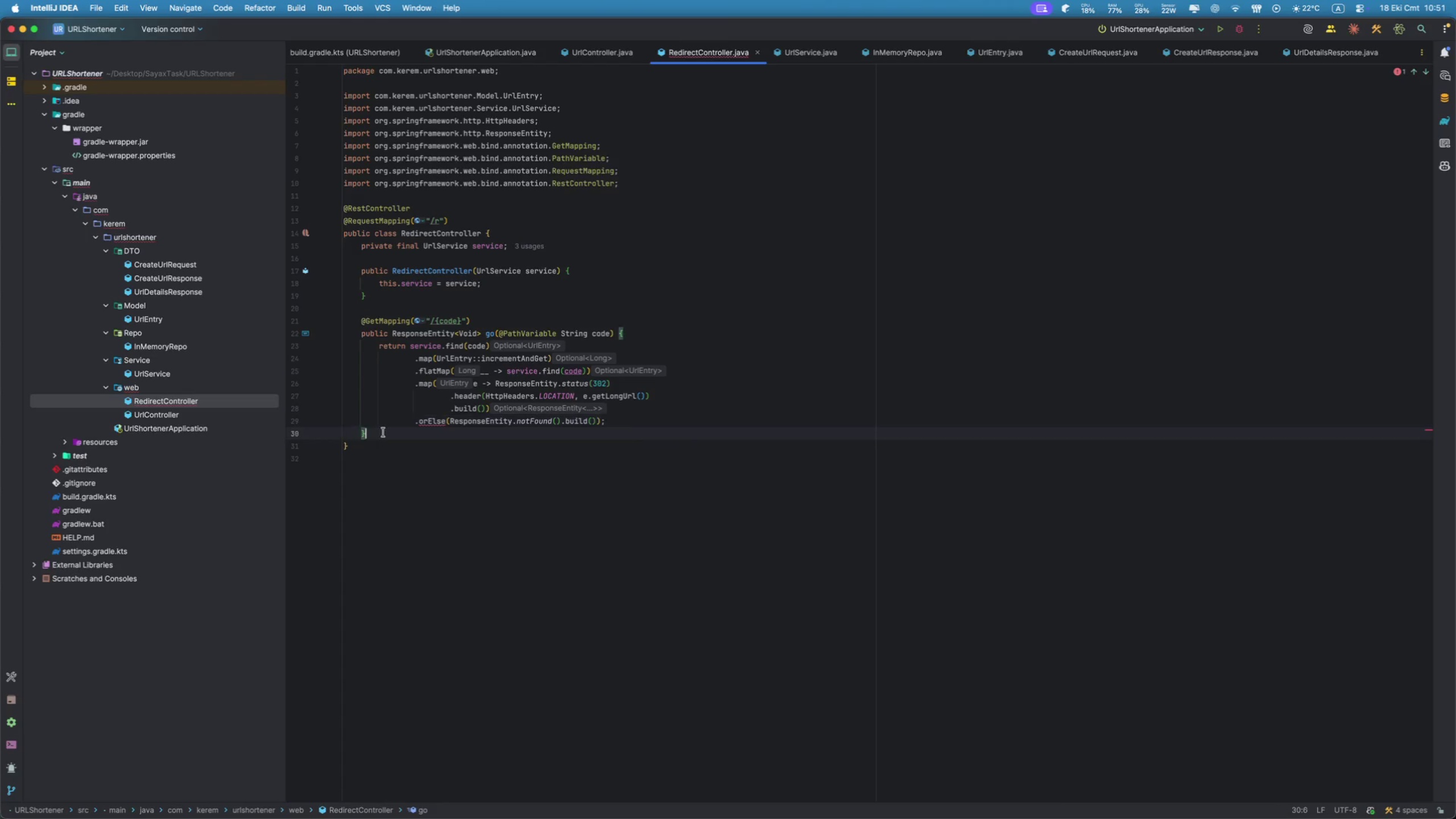 
left_click_drag(start_coordinate=[358, 446], to_coordinate=[361, 318])
 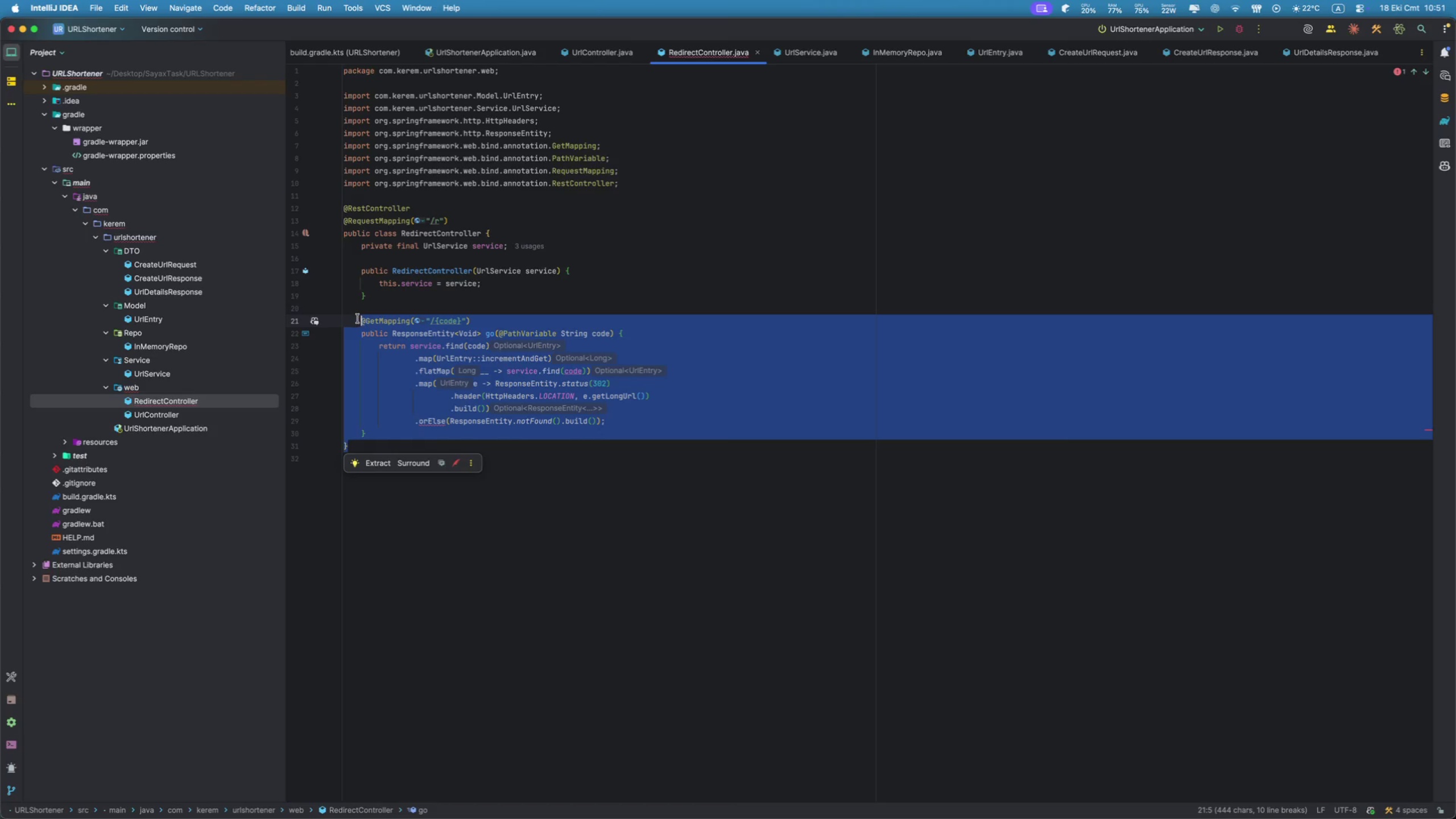 
key(Backspace)
 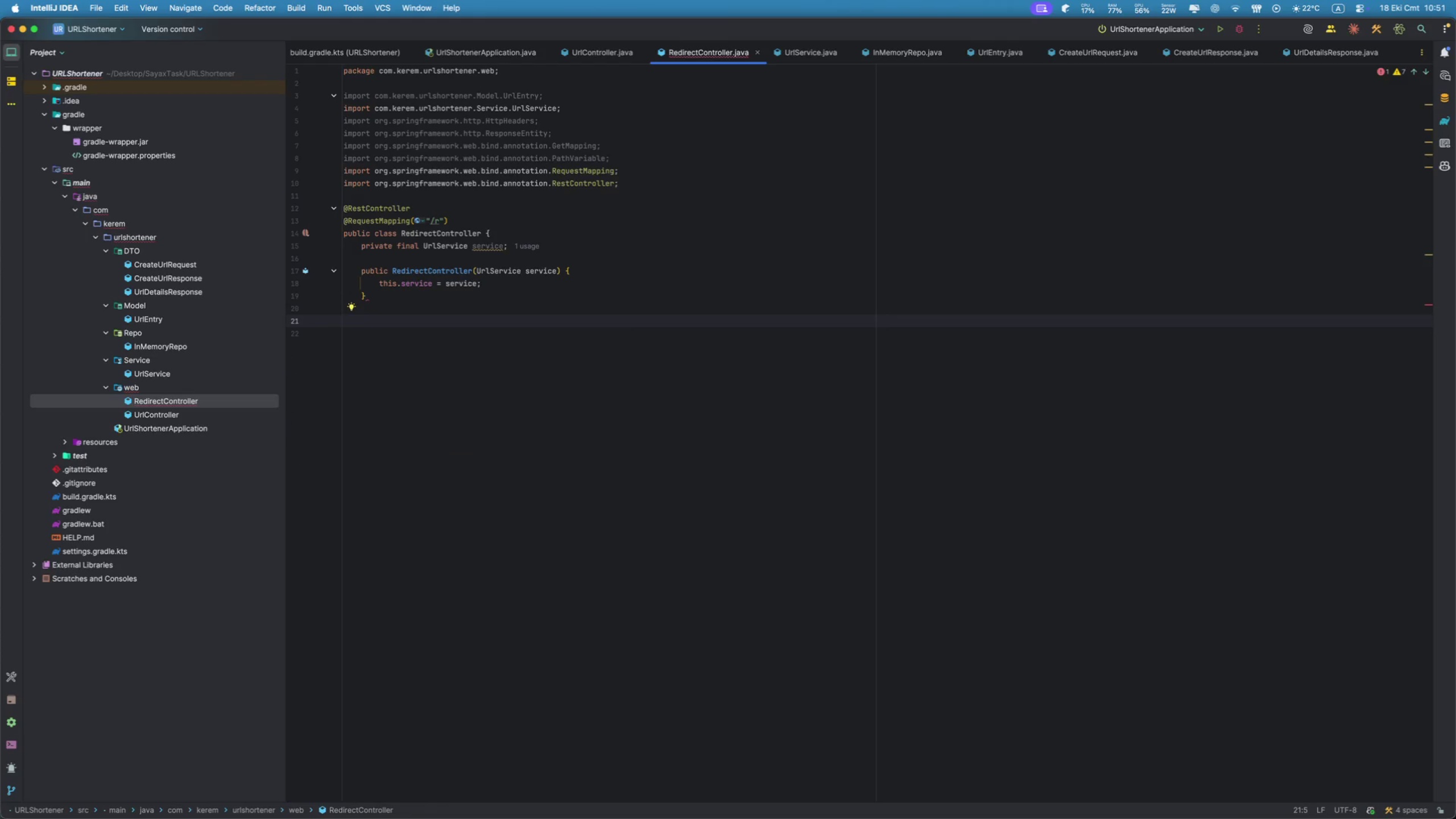 
key(Meta+V)
 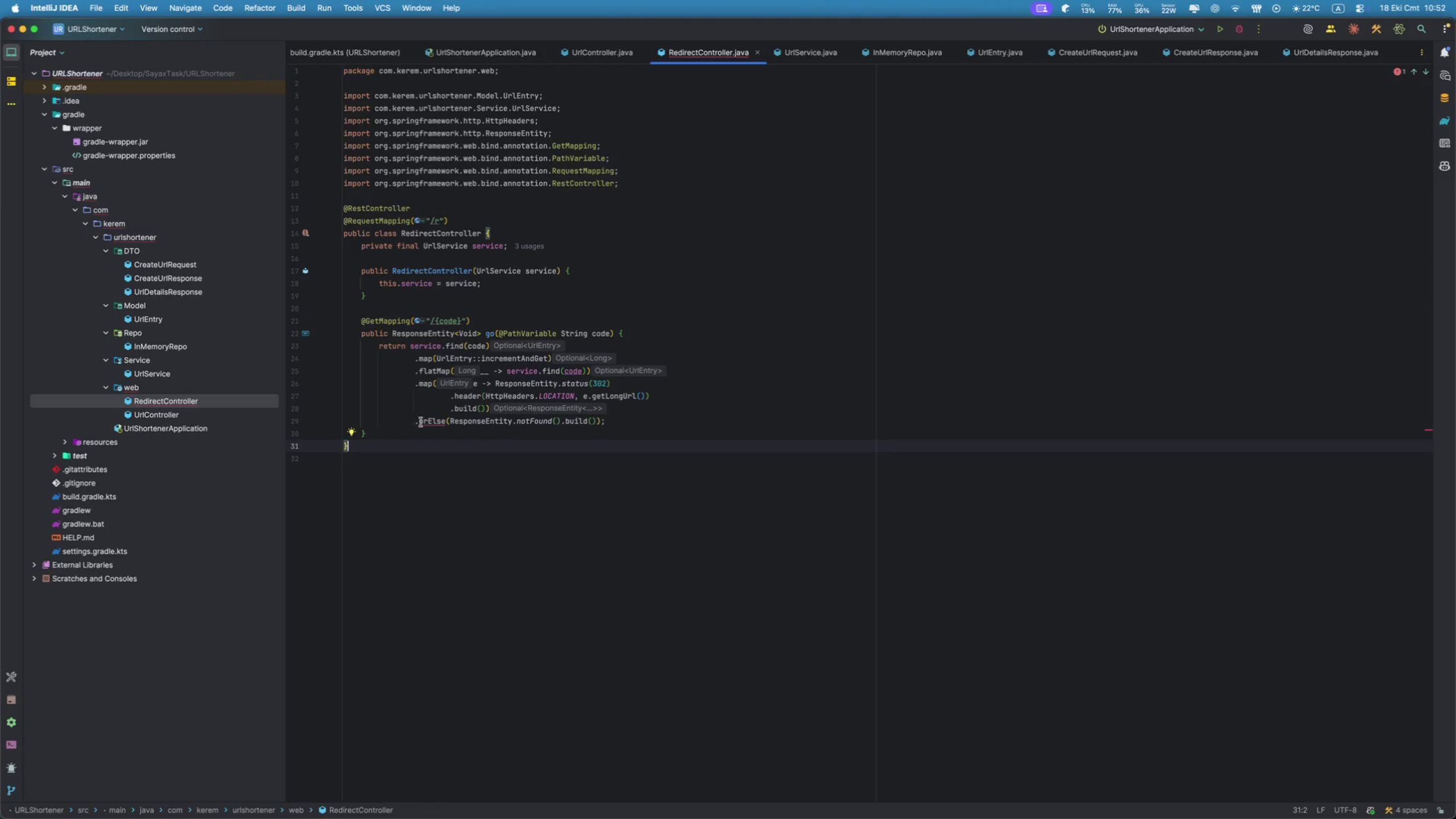 
left_click([435, 423])
 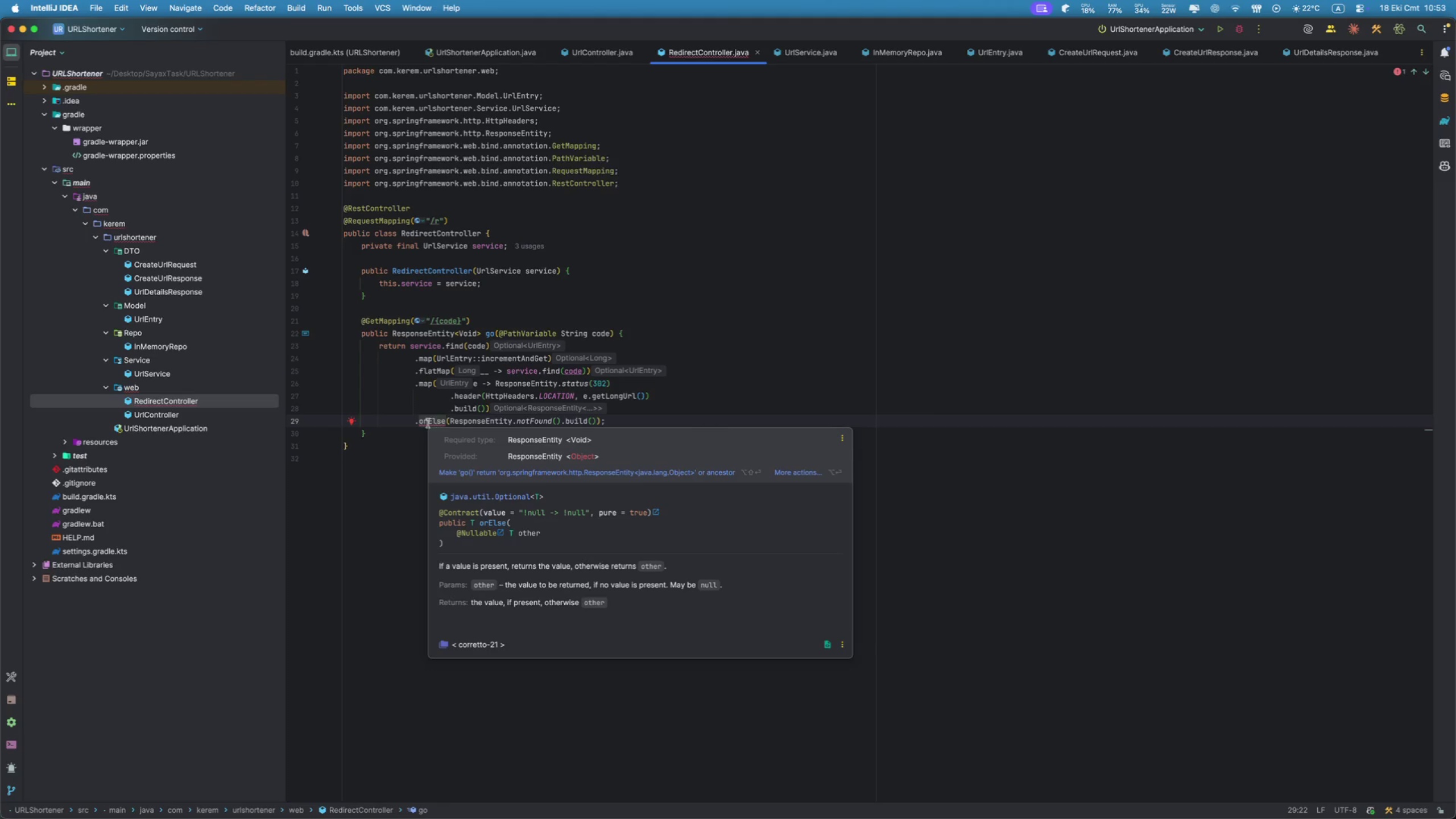 
wait(74.5)
 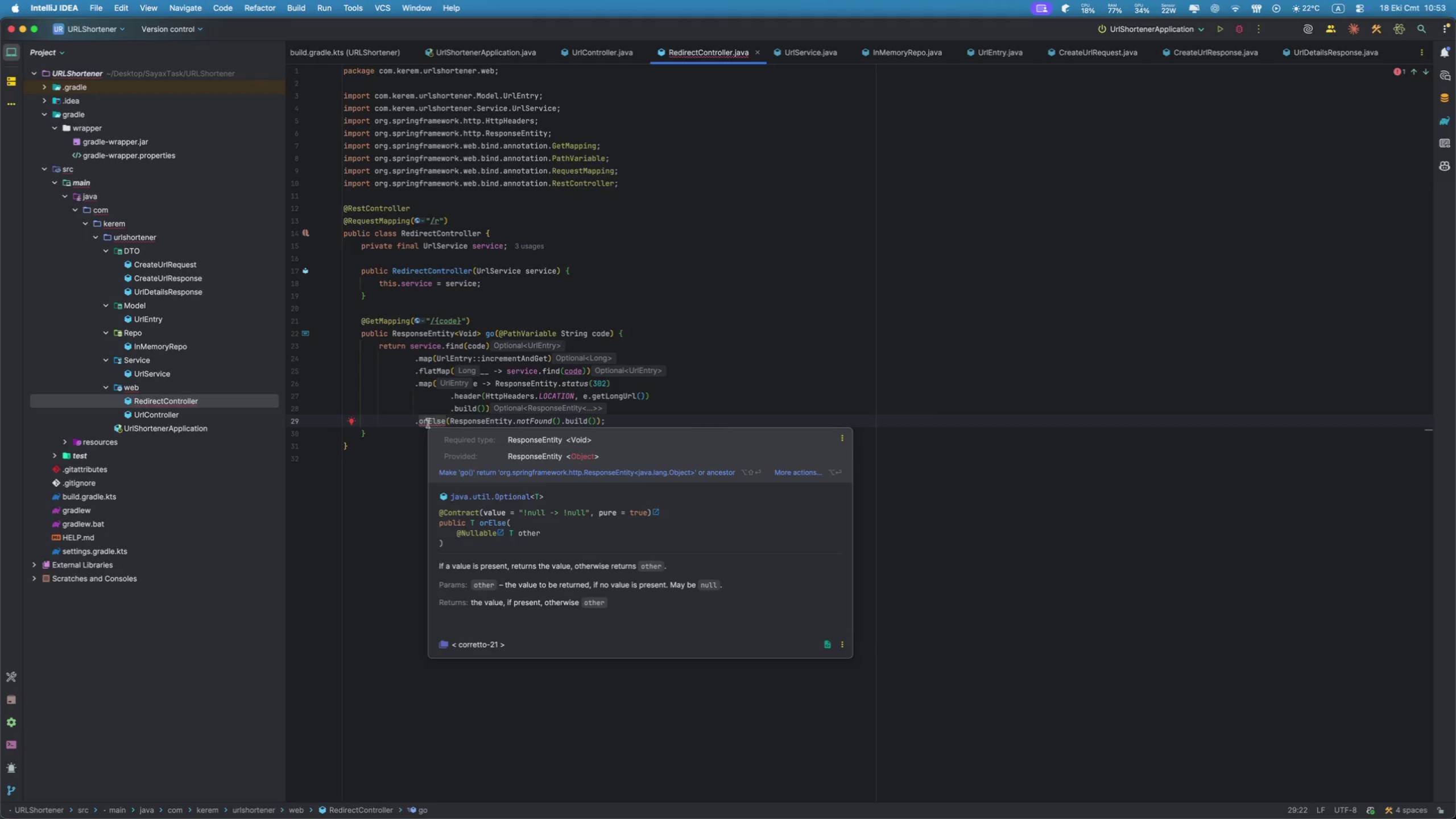 
left_click_drag(start_coordinate=[373, 435], to_coordinate=[359, 320])
 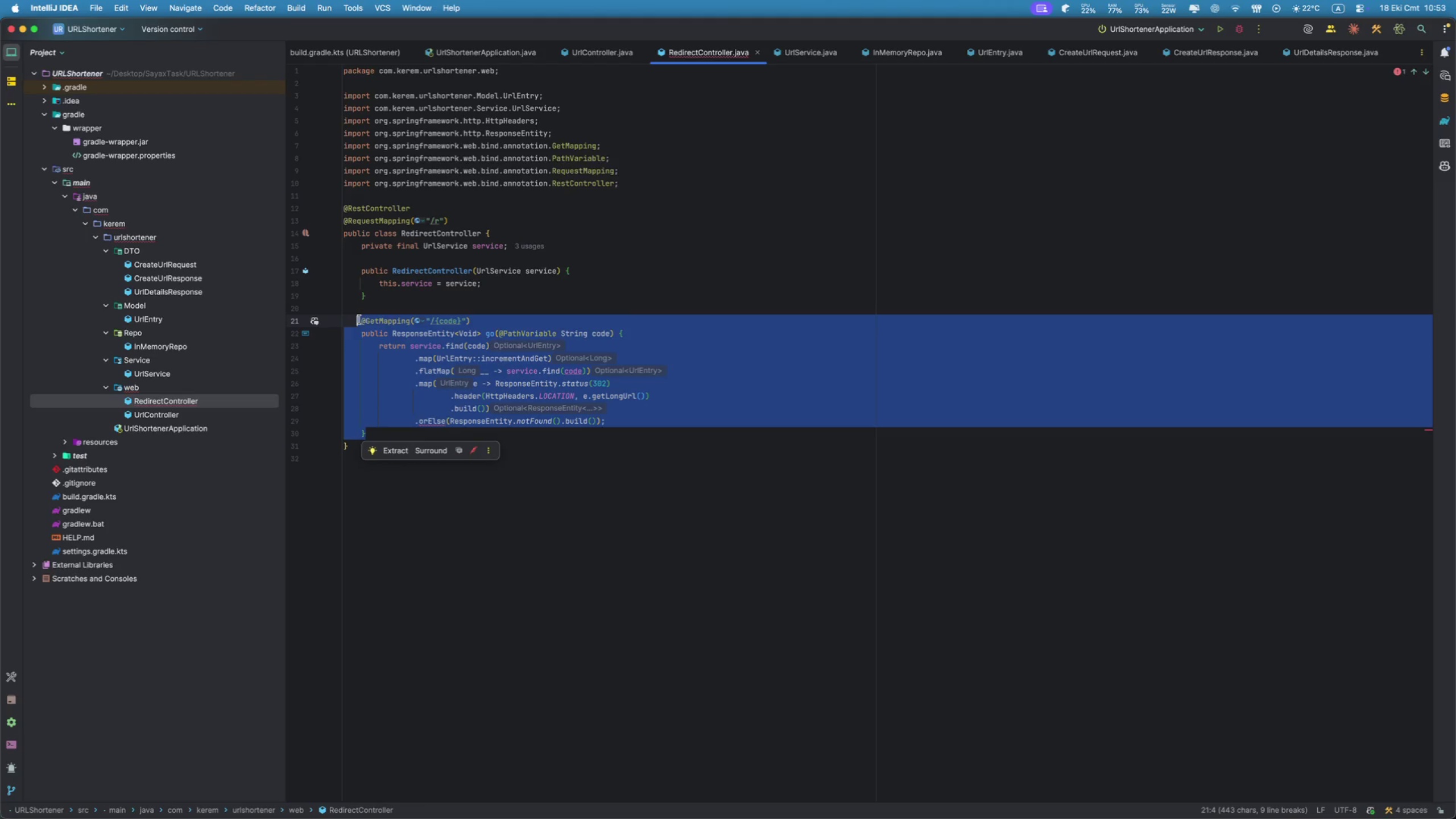 
key(Meta+V)
 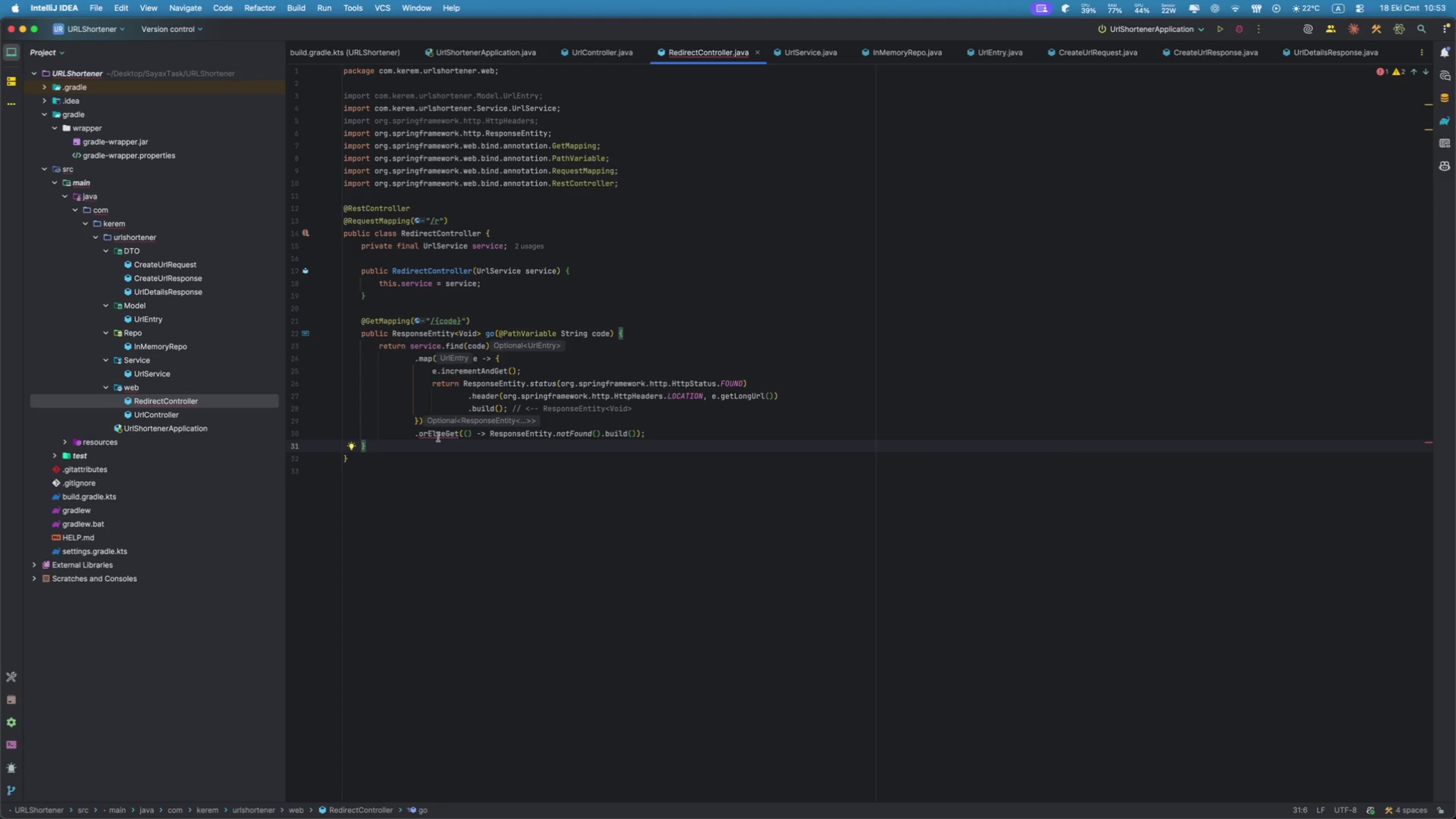 
left_click([440, 432])
 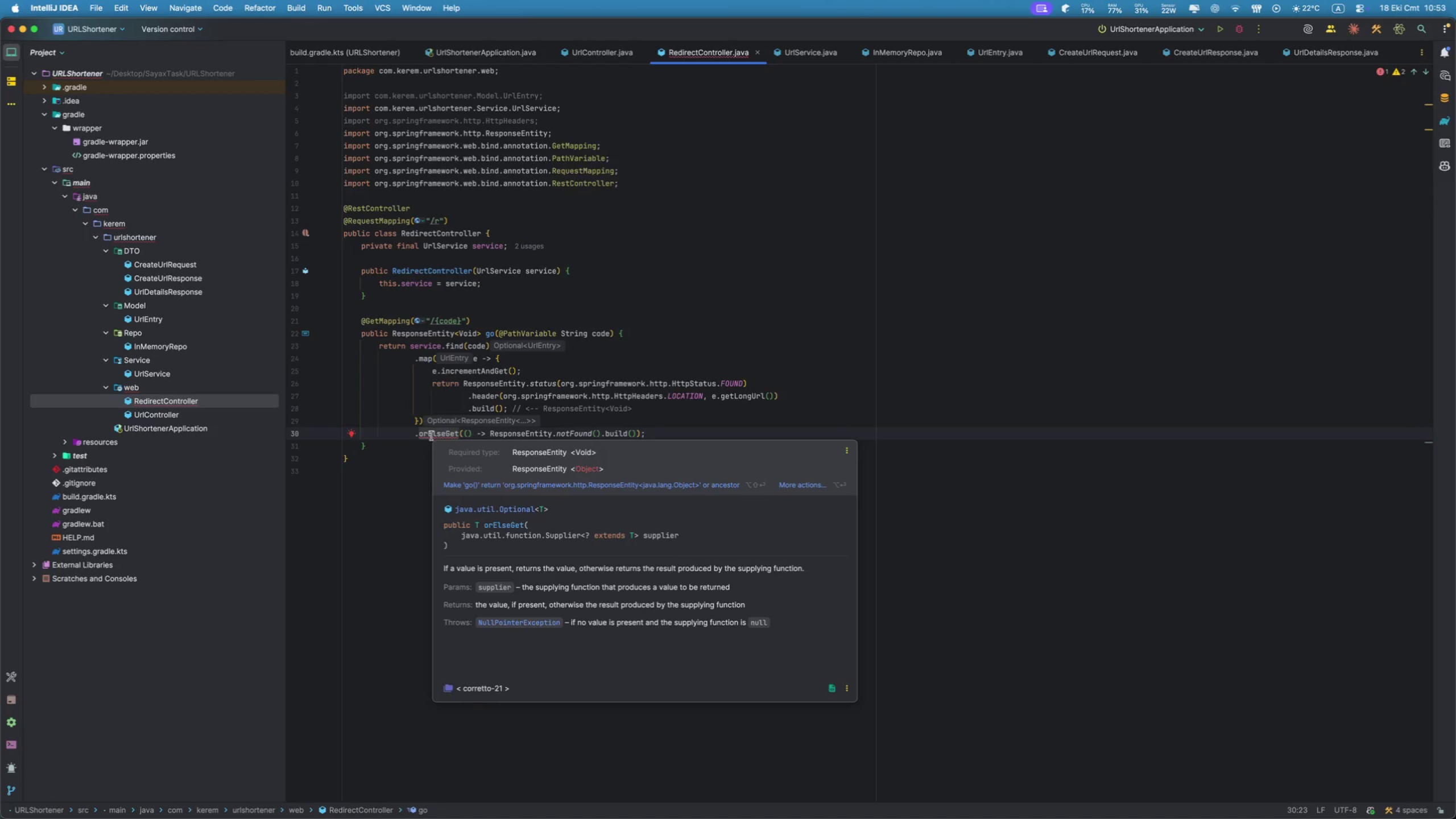 
wait(6.88)
 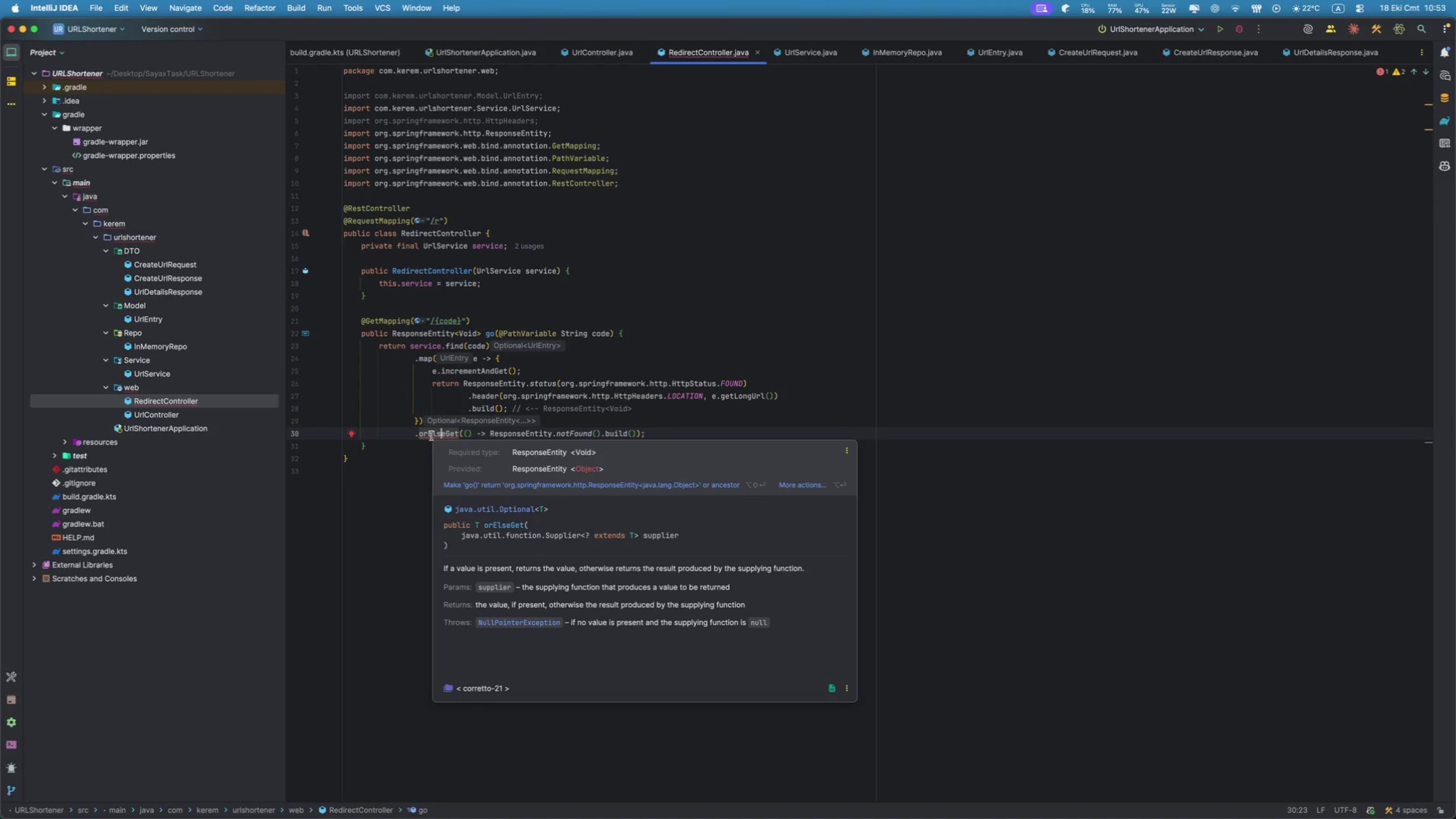 
left_click_drag(start_coordinate=[390, 449], to_coordinate=[363, 315])
 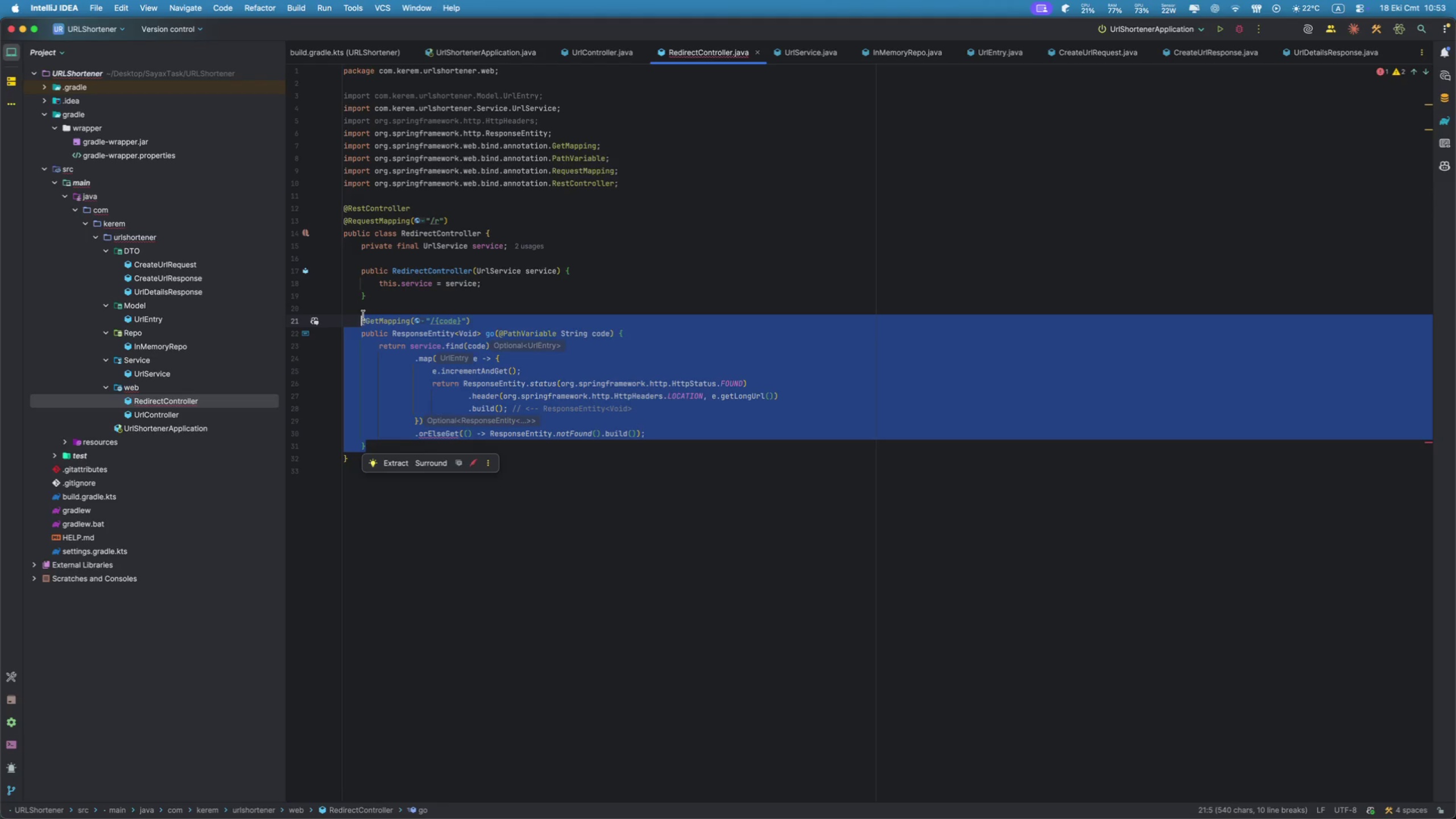 
key(Meta+V)
 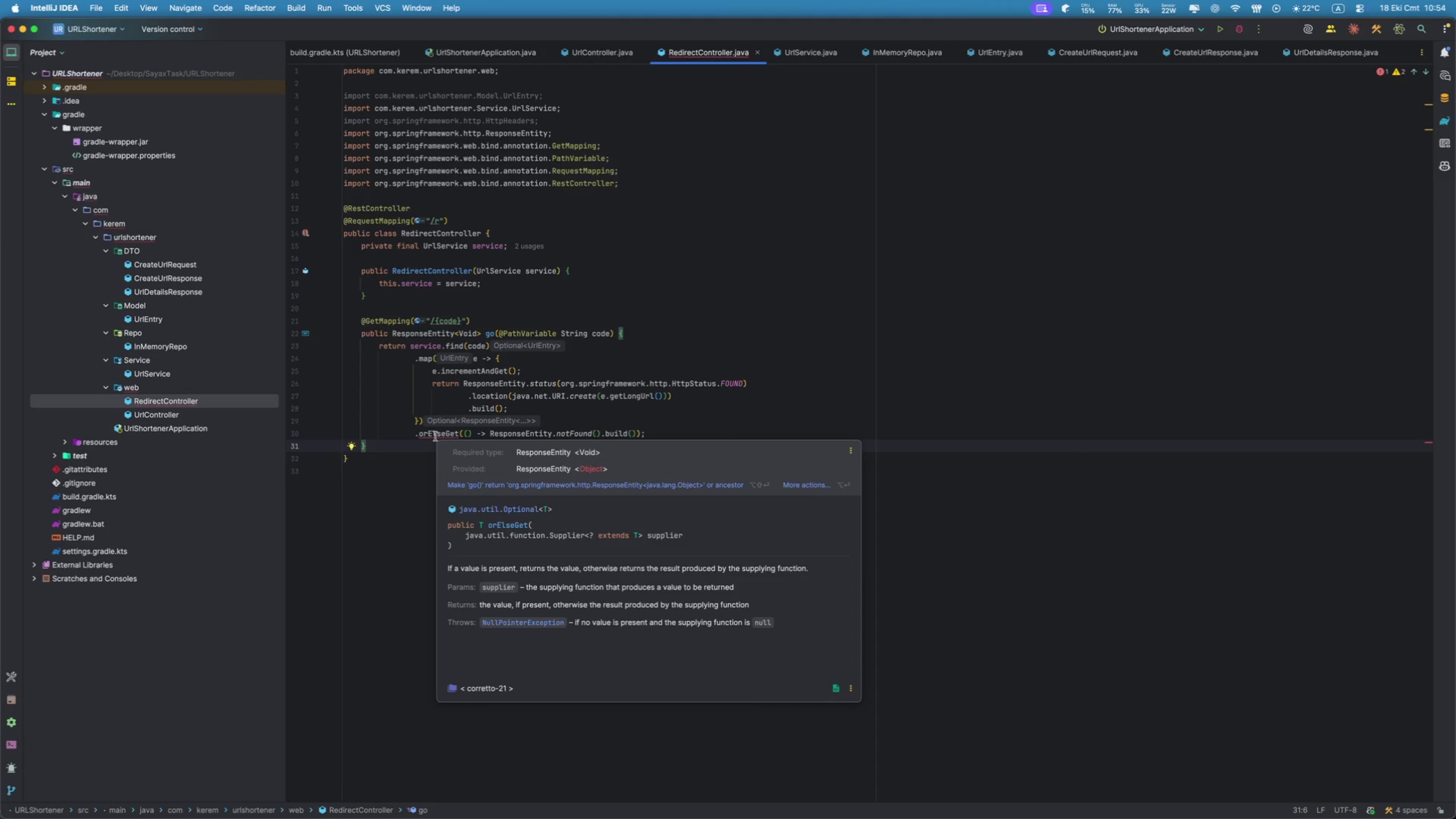 
wait(91.0)
 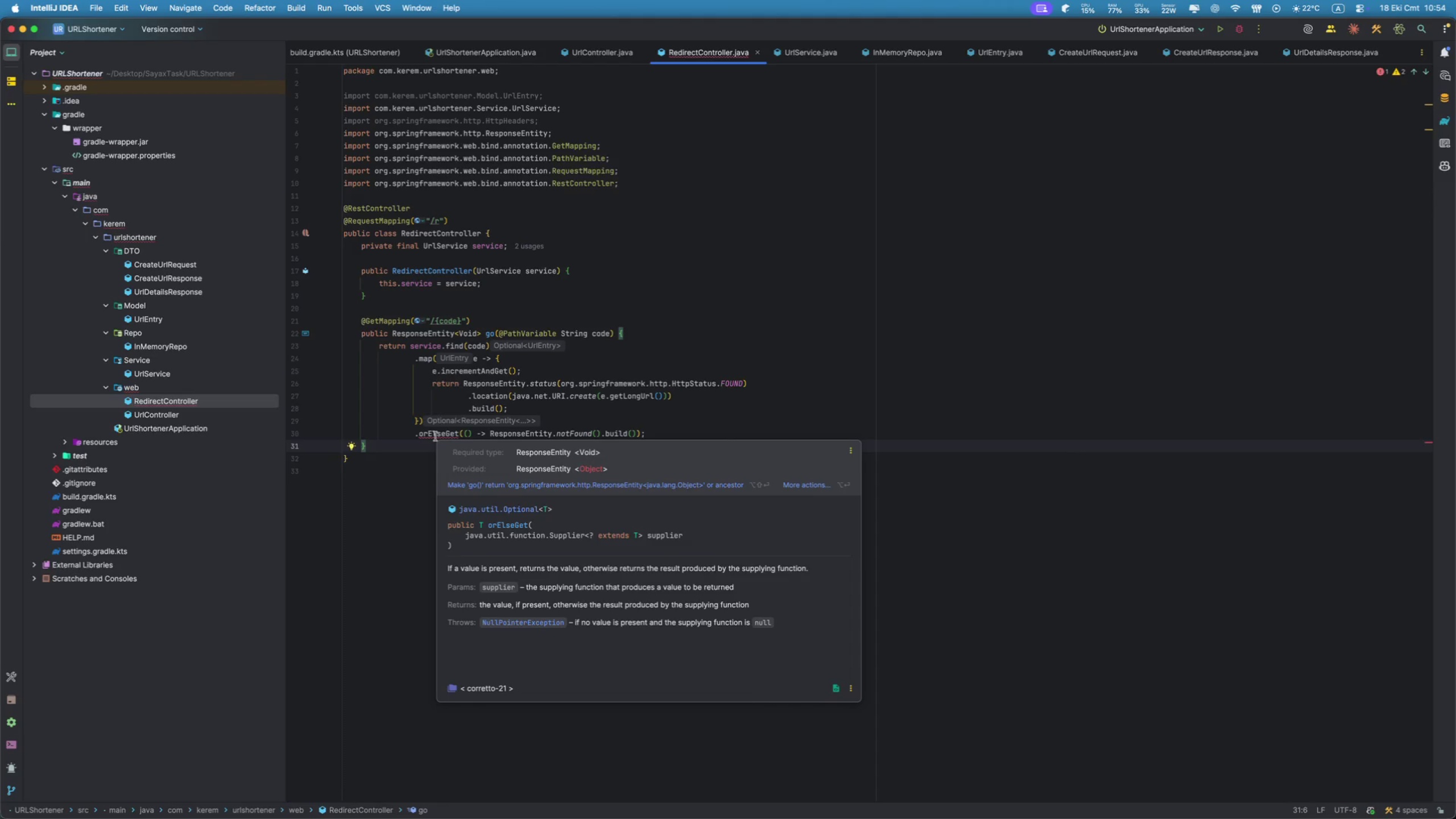 
left_click([478, 396])
 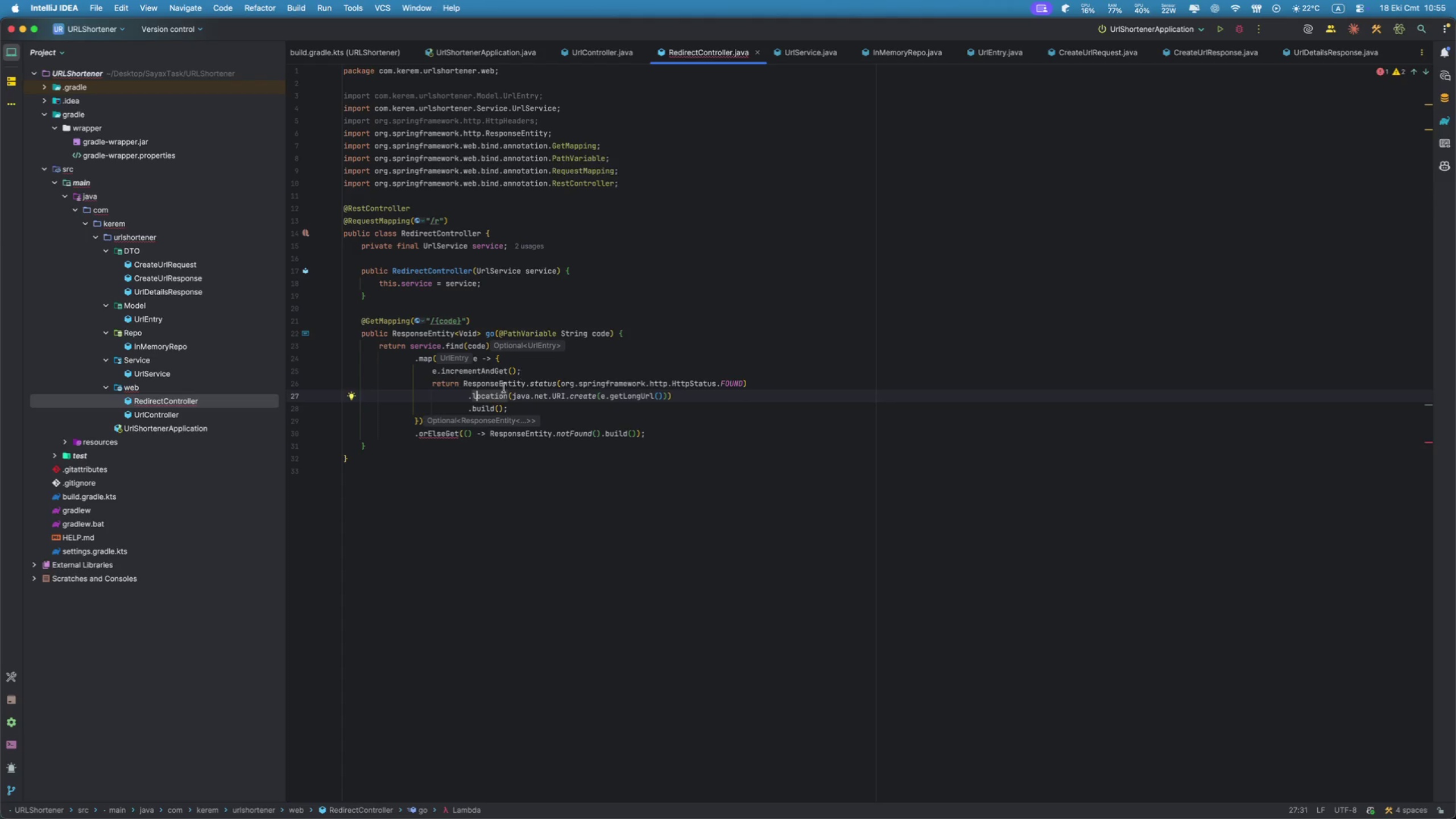 
wait(5.12)
 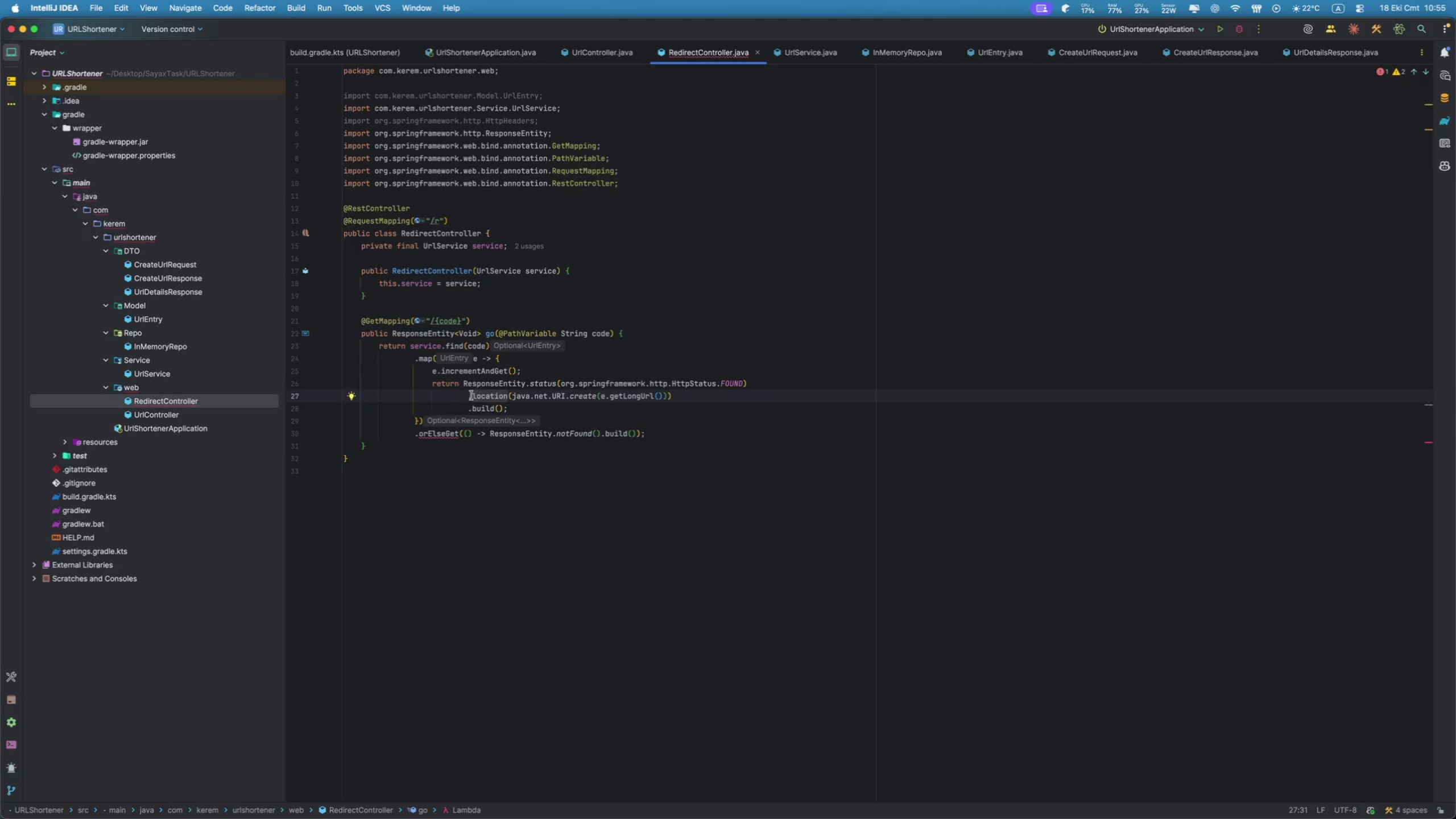 
left_click_drag(start_coordinate=[653, 433], to_coordinate=[386, 350])
 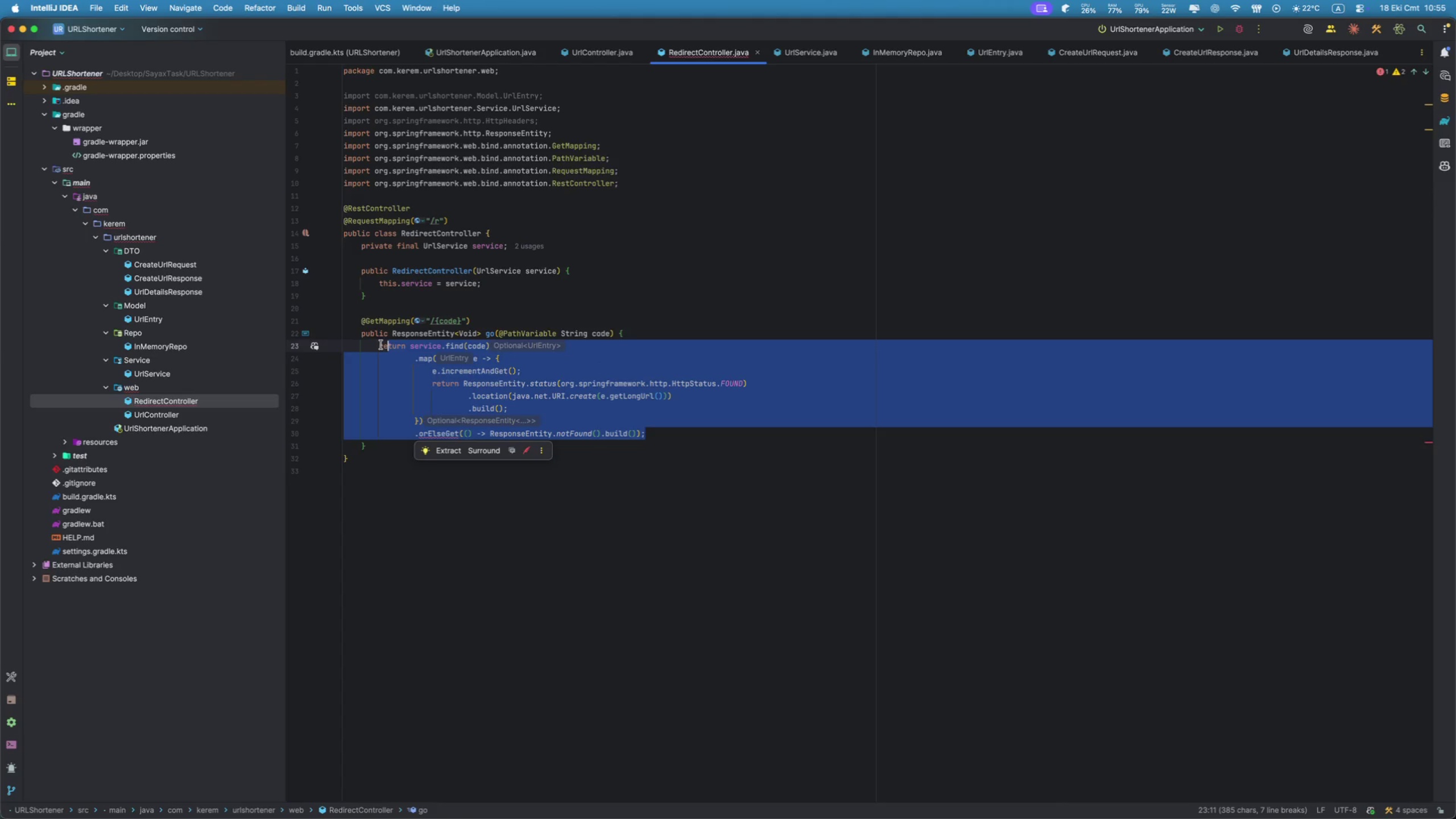 
key(Backspace)
key(Backspace)
key(Backspace)
type(var opt = serv)
 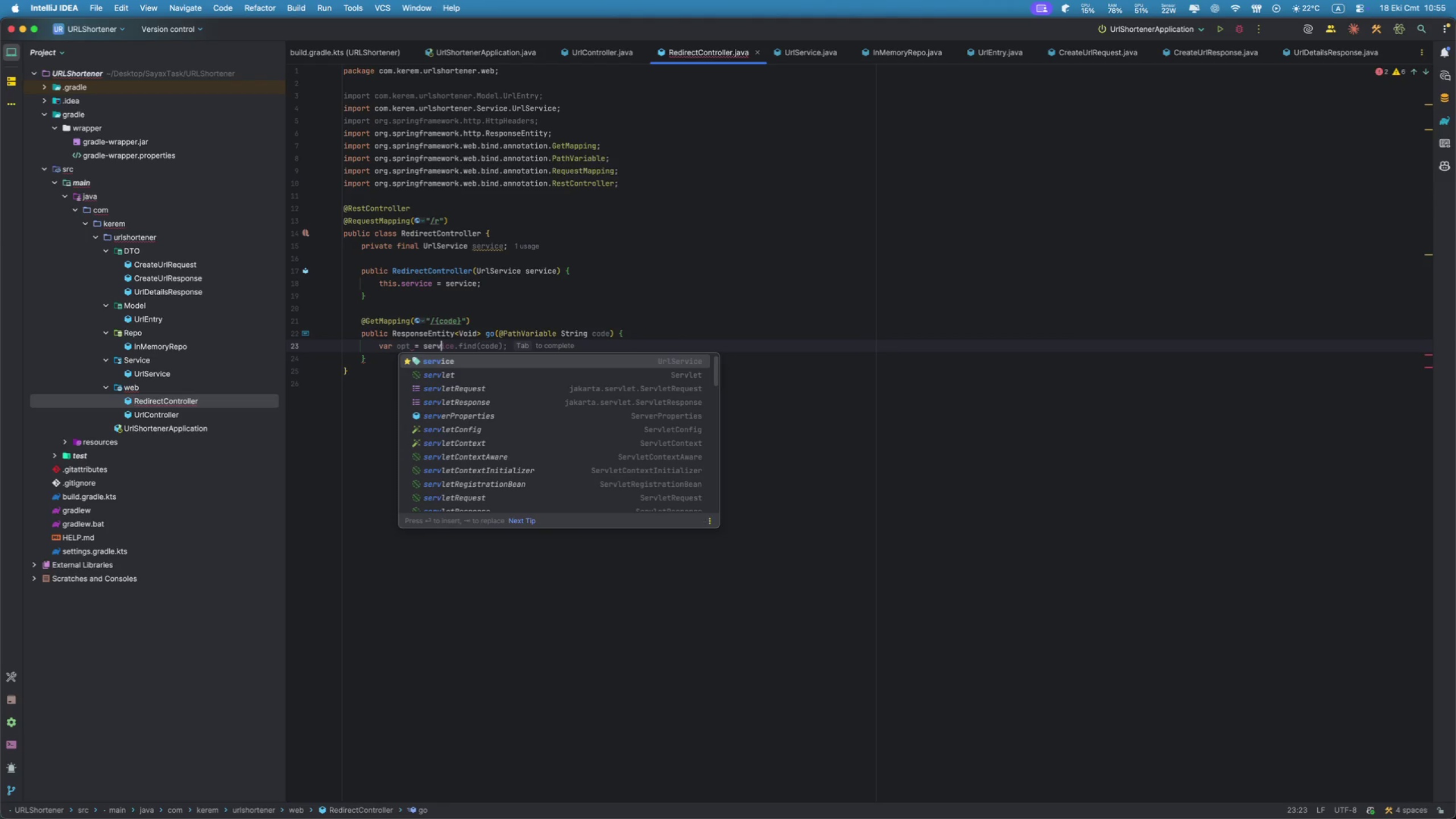 
key(Enter)
 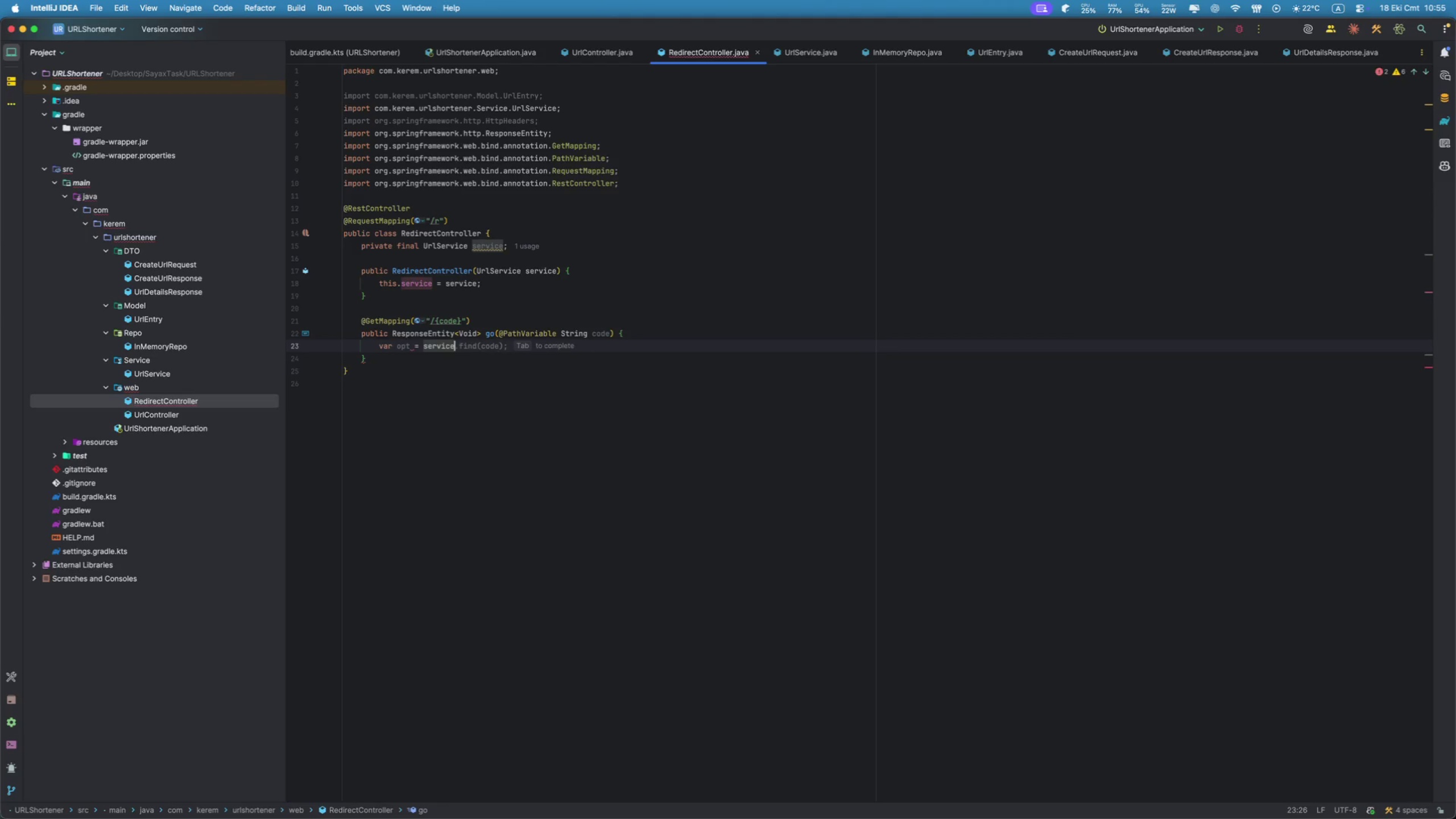 
key(Tab)
 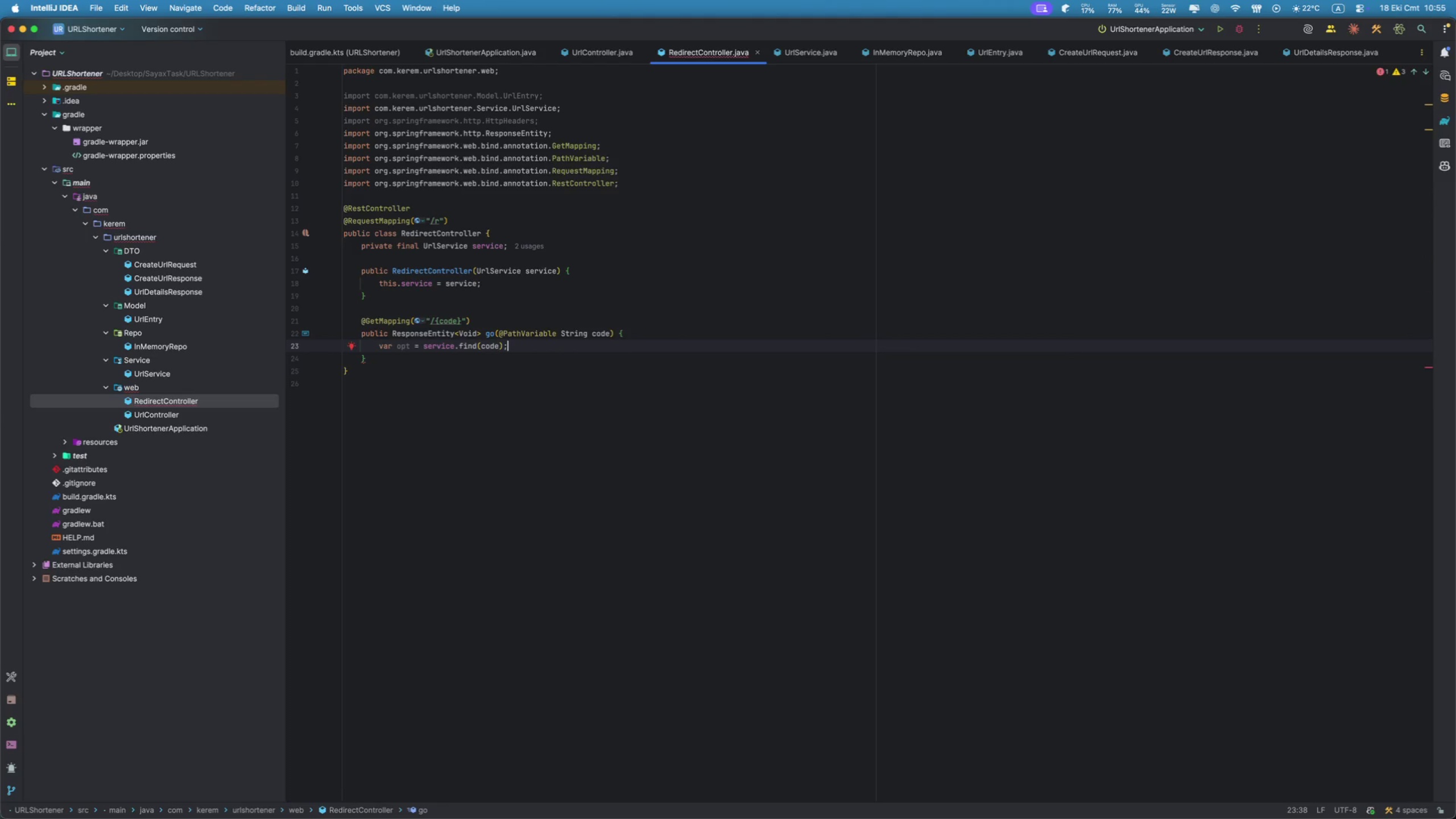 
key(Enter)
 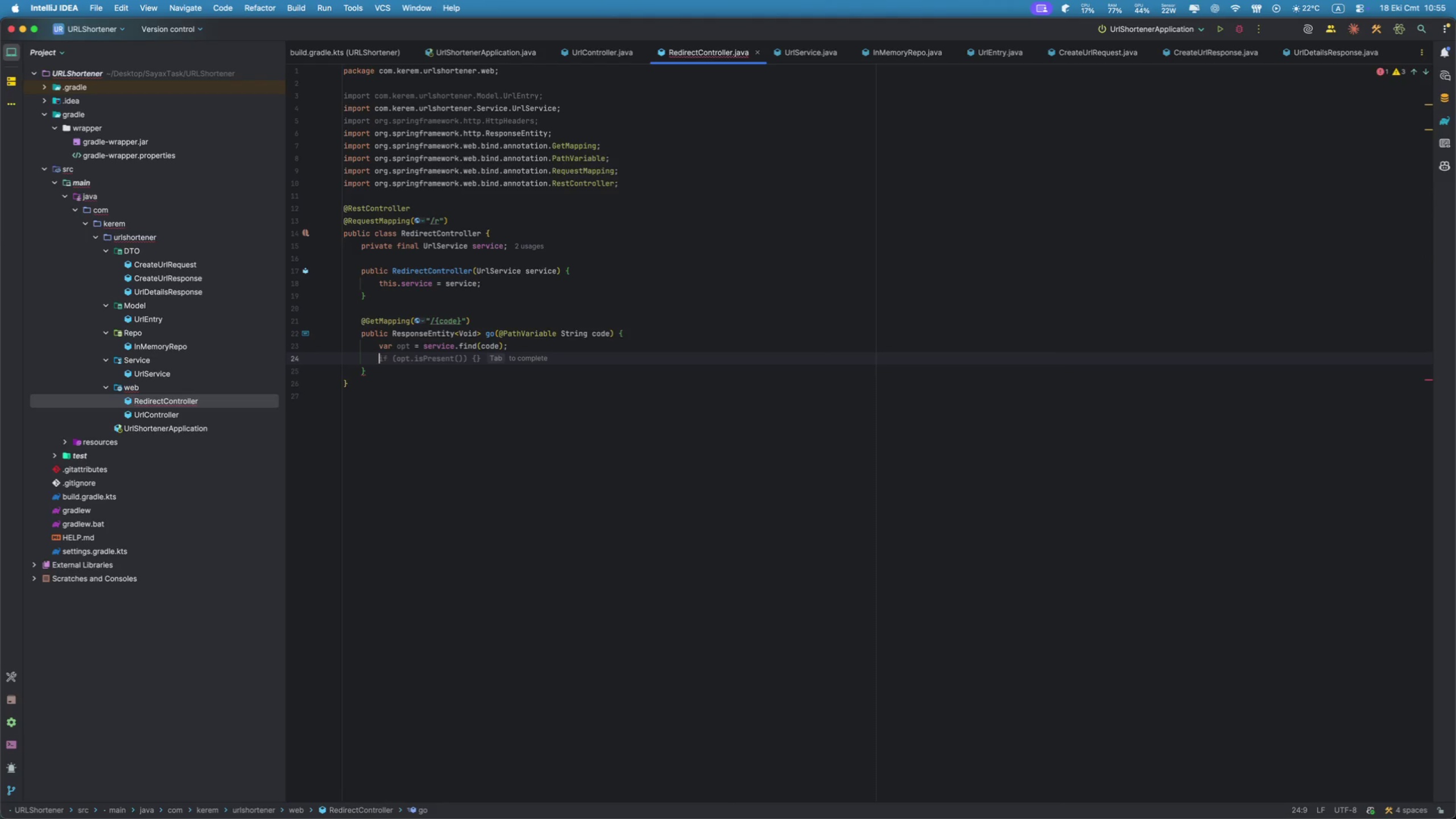 
type(if (op)
 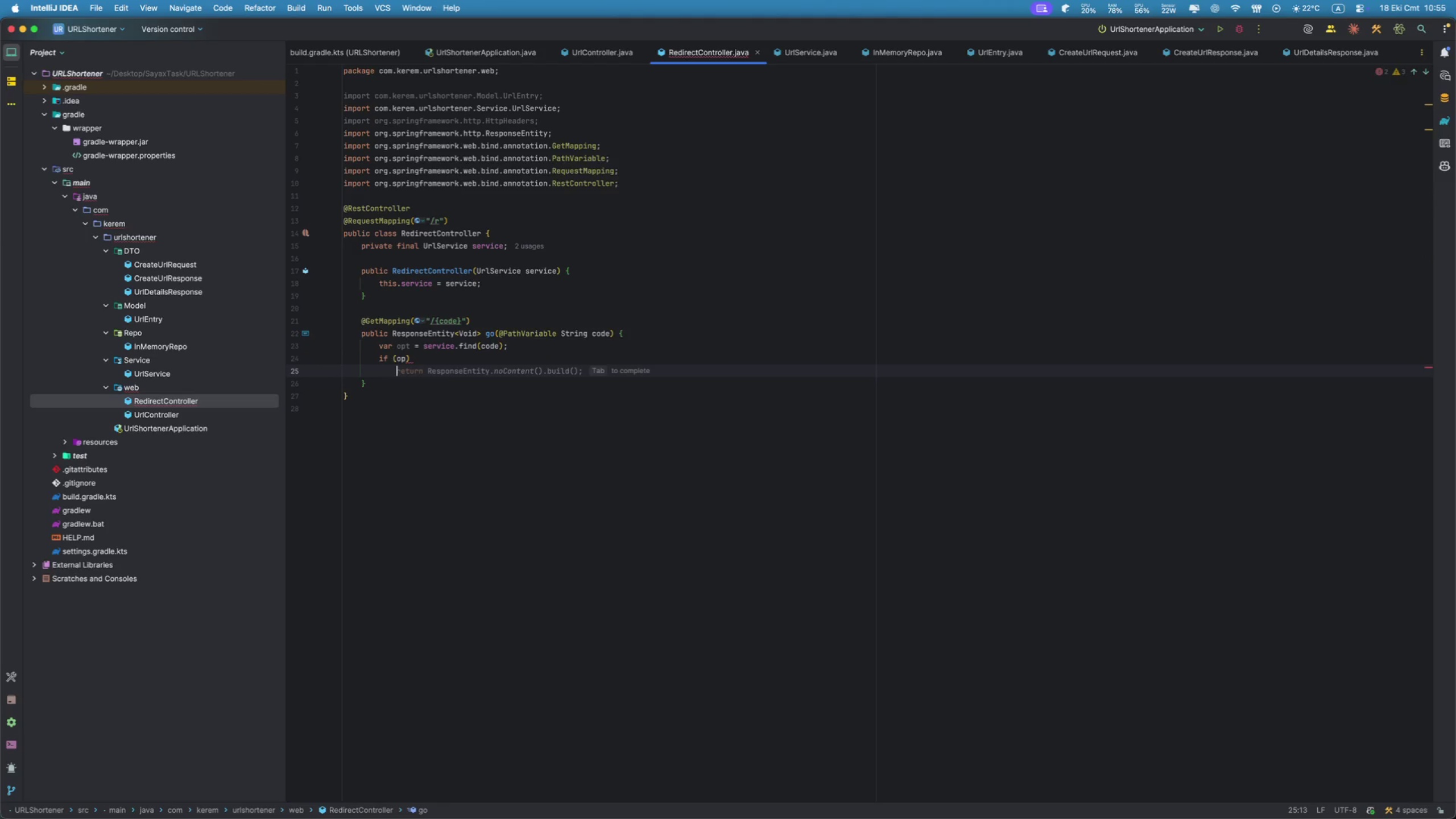 
 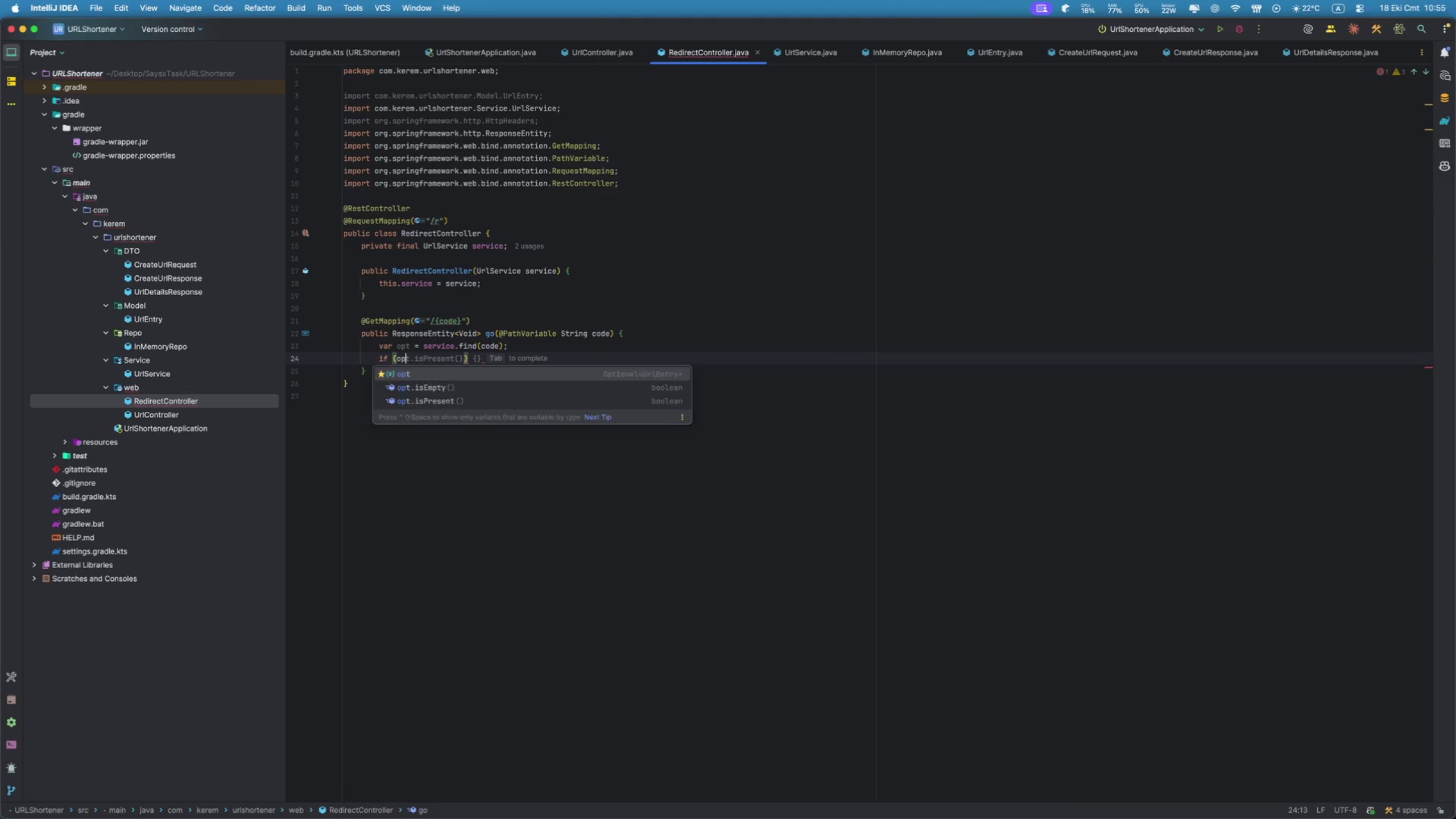 
key(Shift+Enter)
 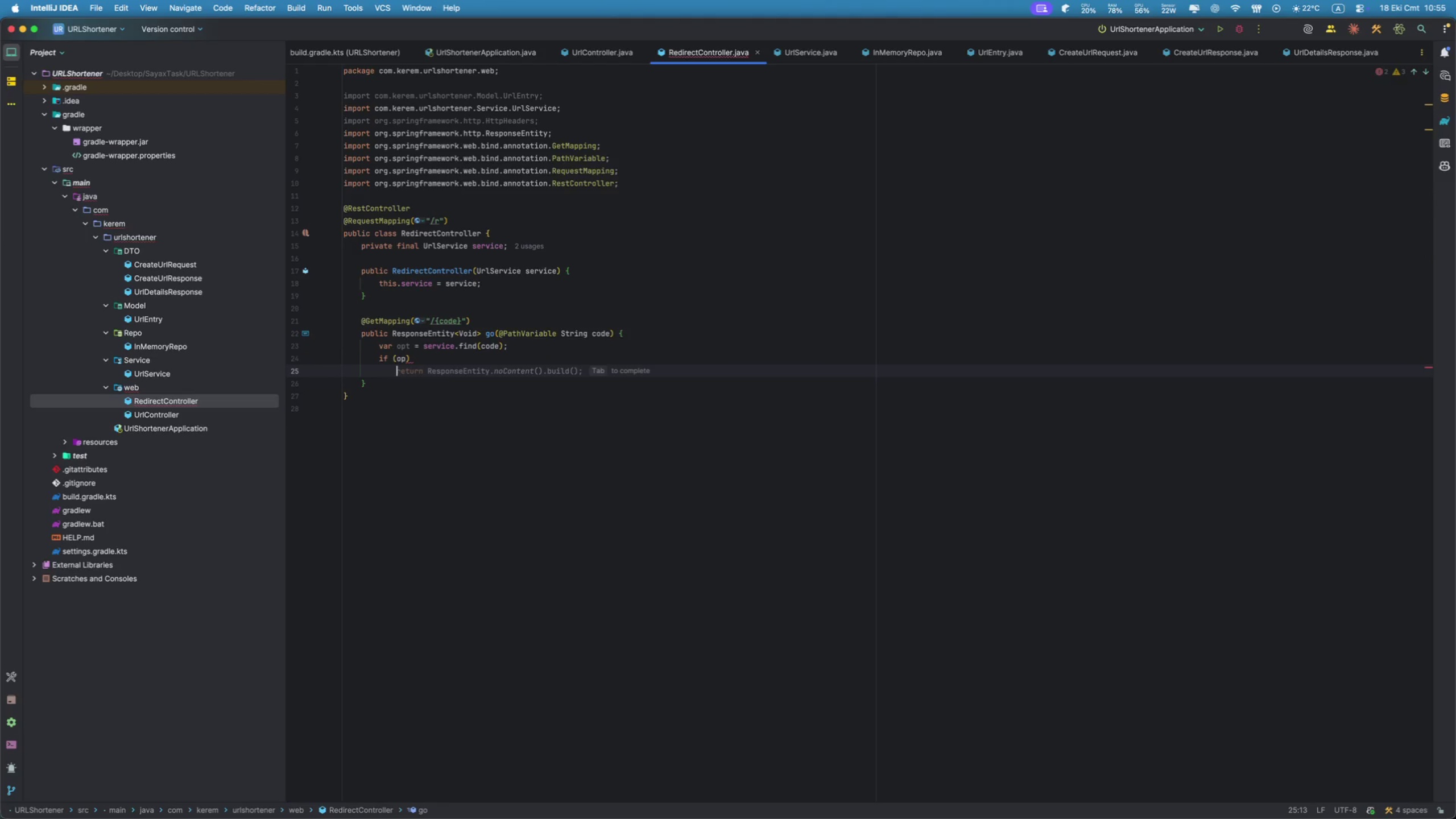 
key(Backspace)
 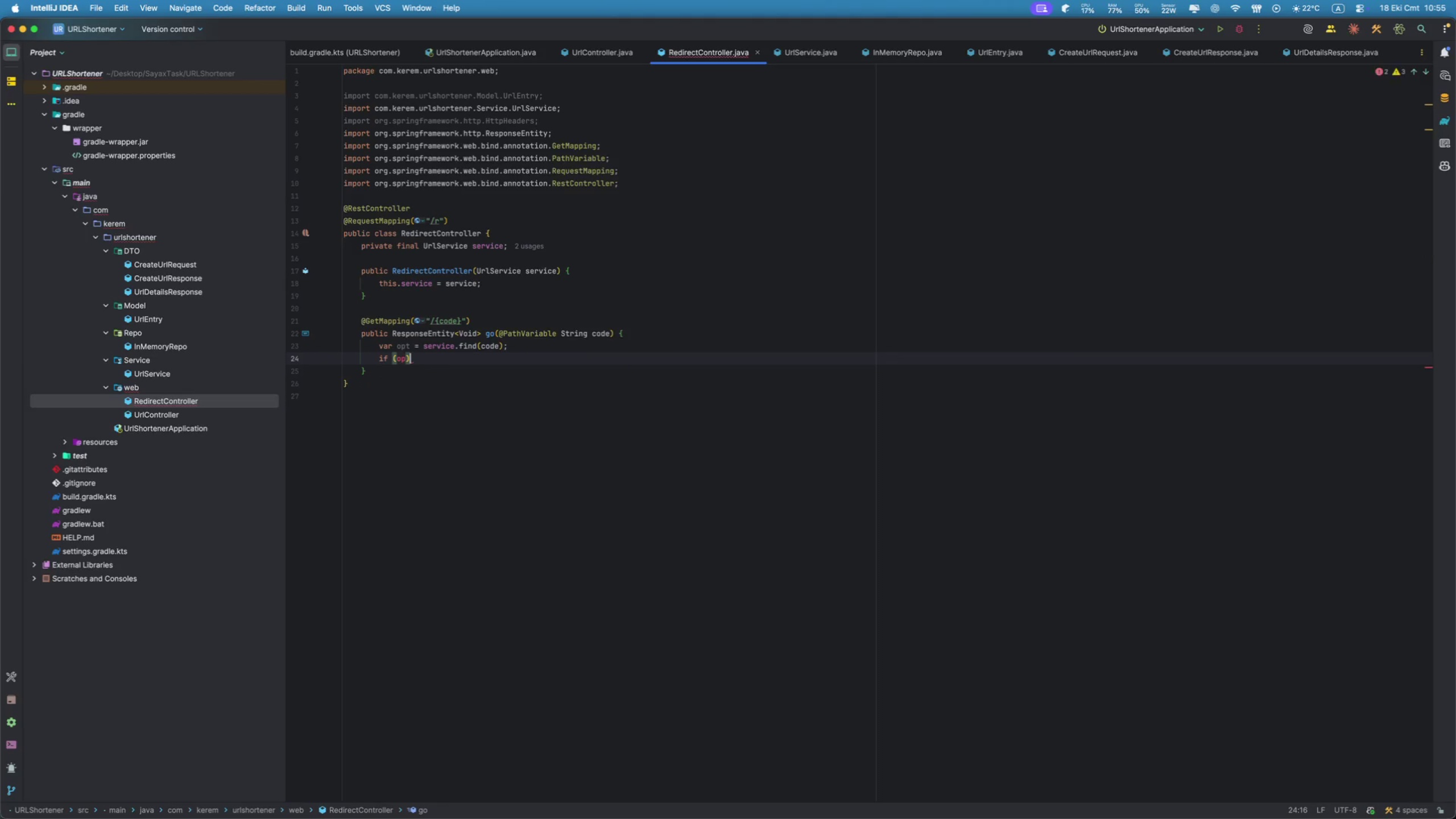 
key(ArrowLeft)
 